 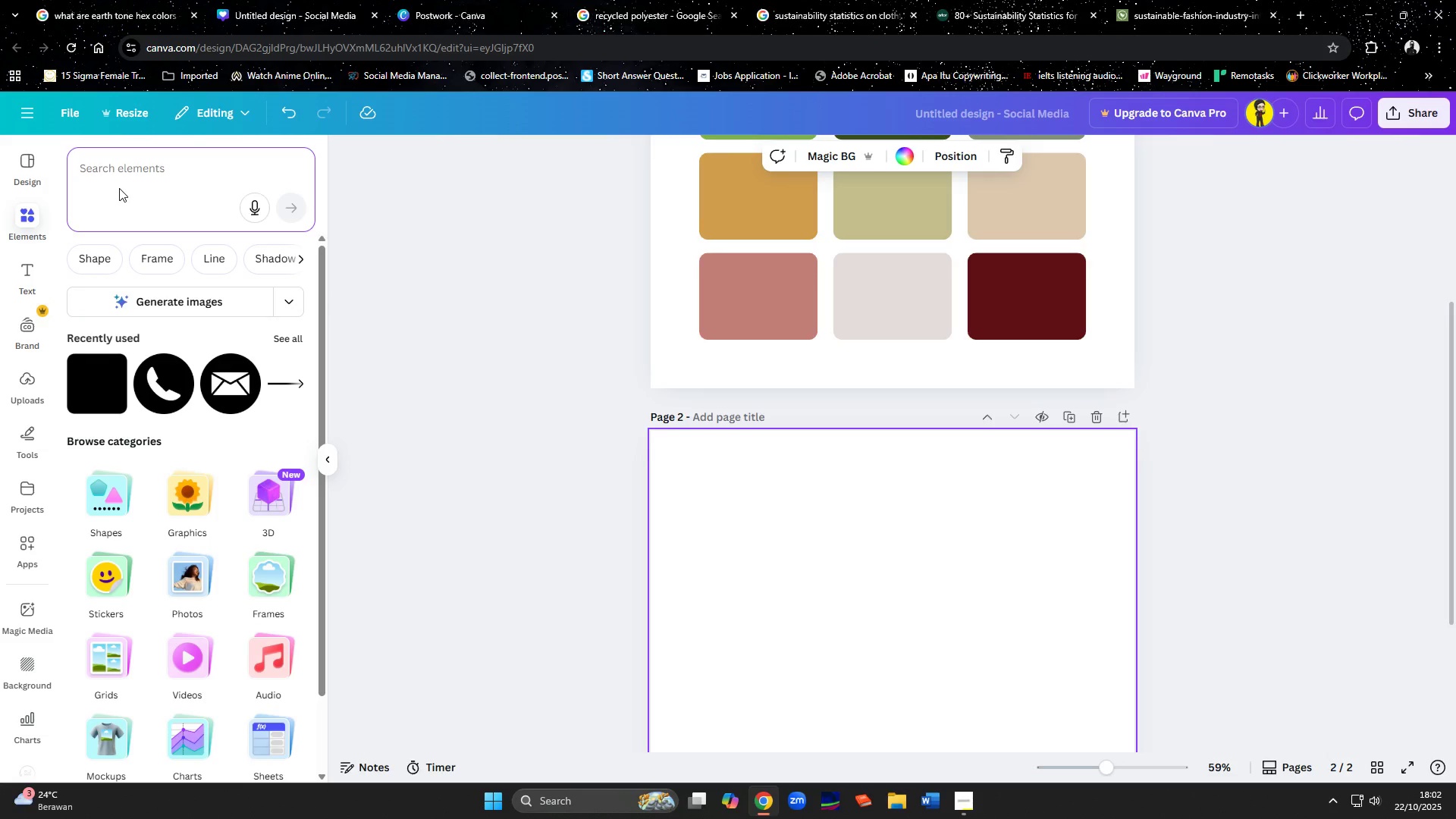 
hold_key(key=ShiftLeft, duration=0.75)
 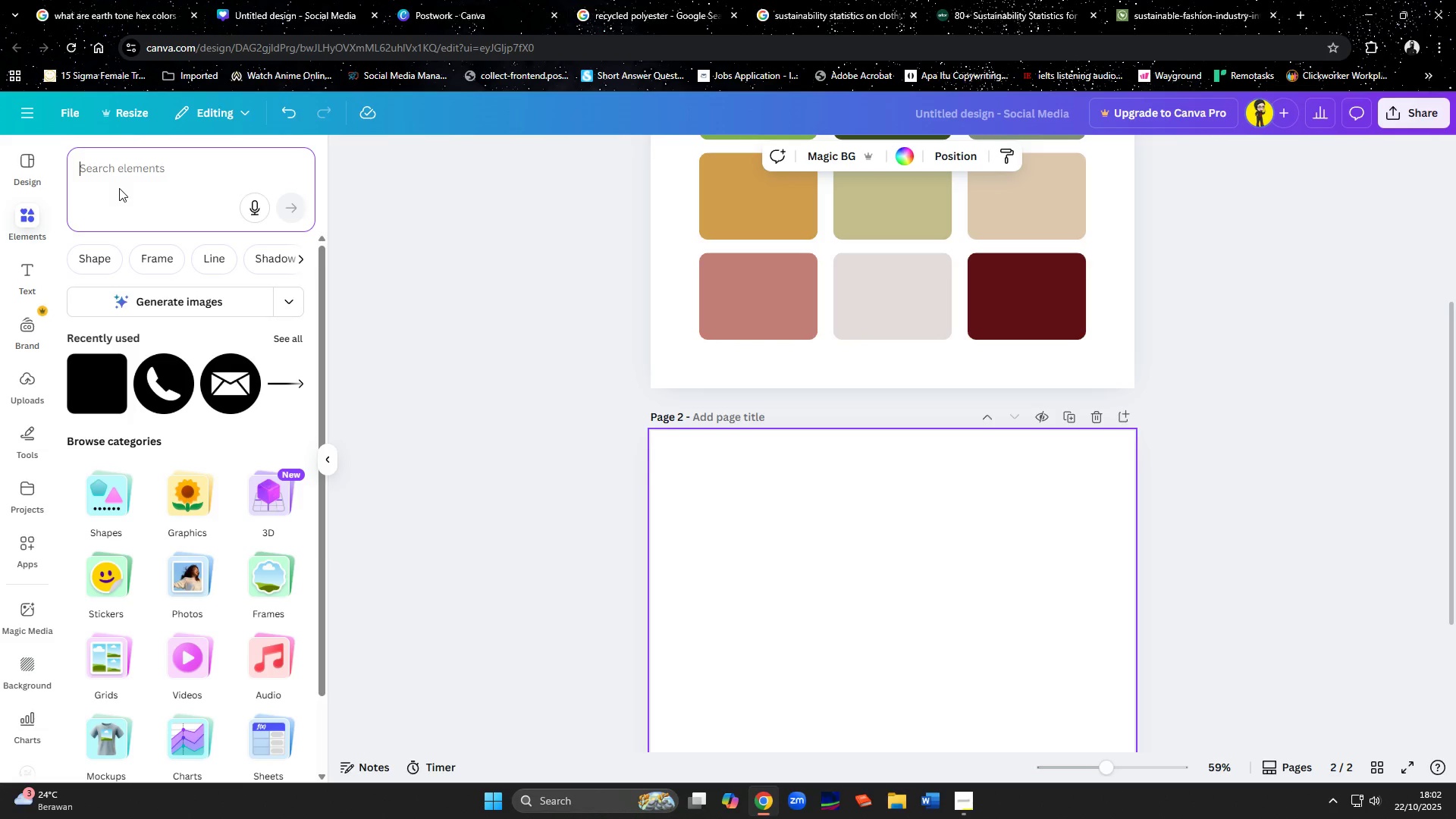 
wait(5.84)
 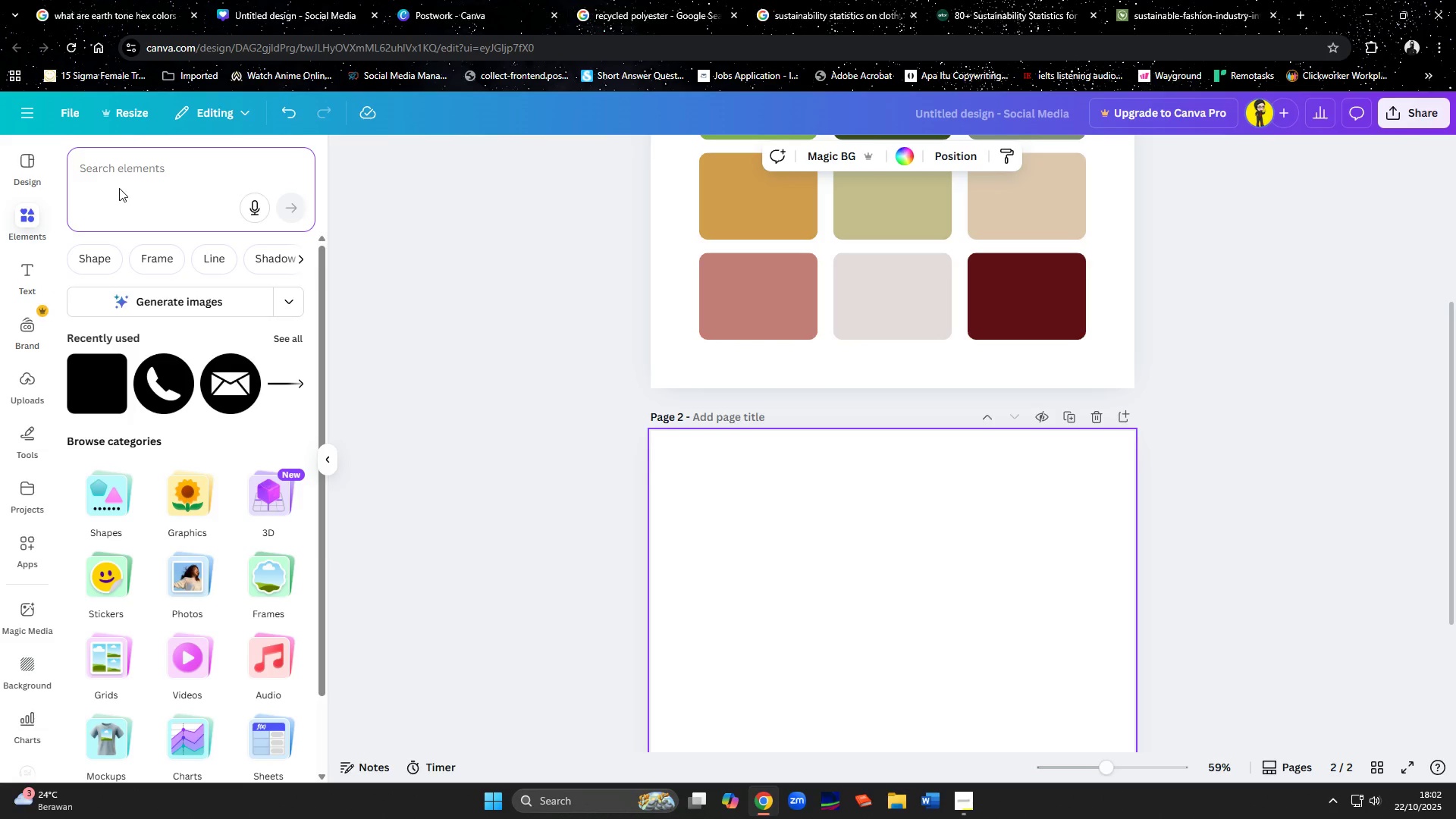 
key(Control+Shift+M)
 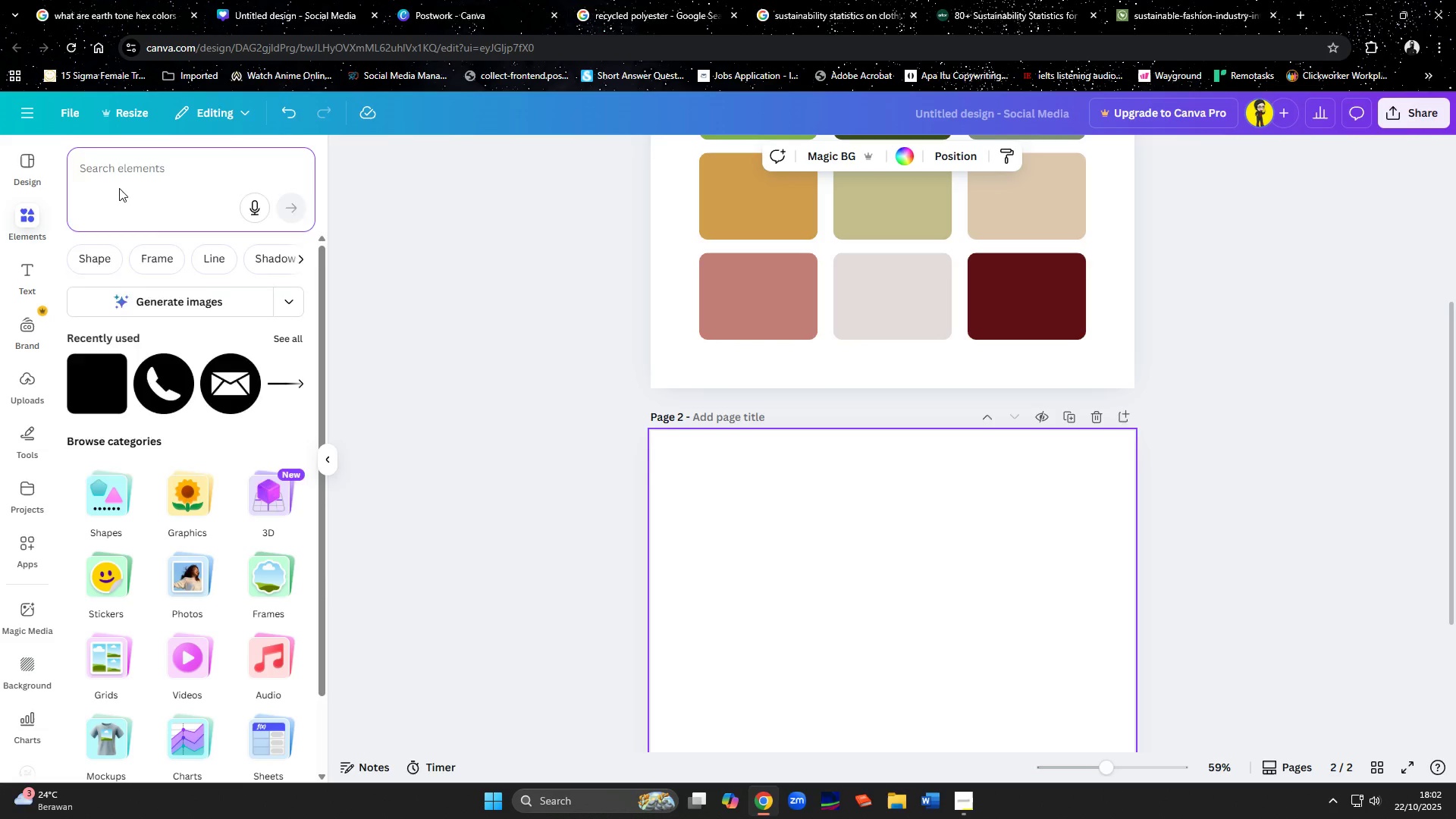 
key(Control+A)
 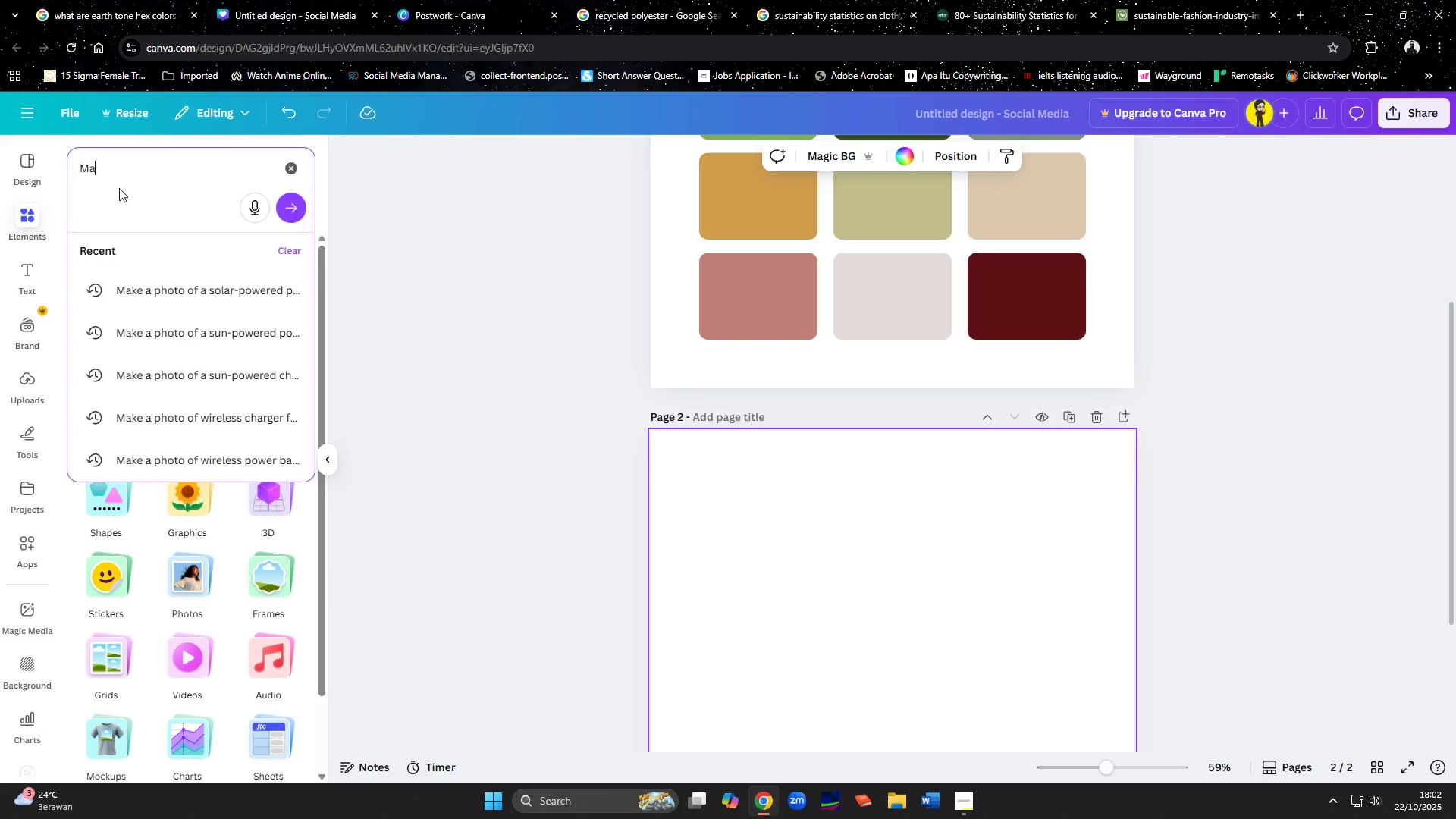 
key(Control+K)
 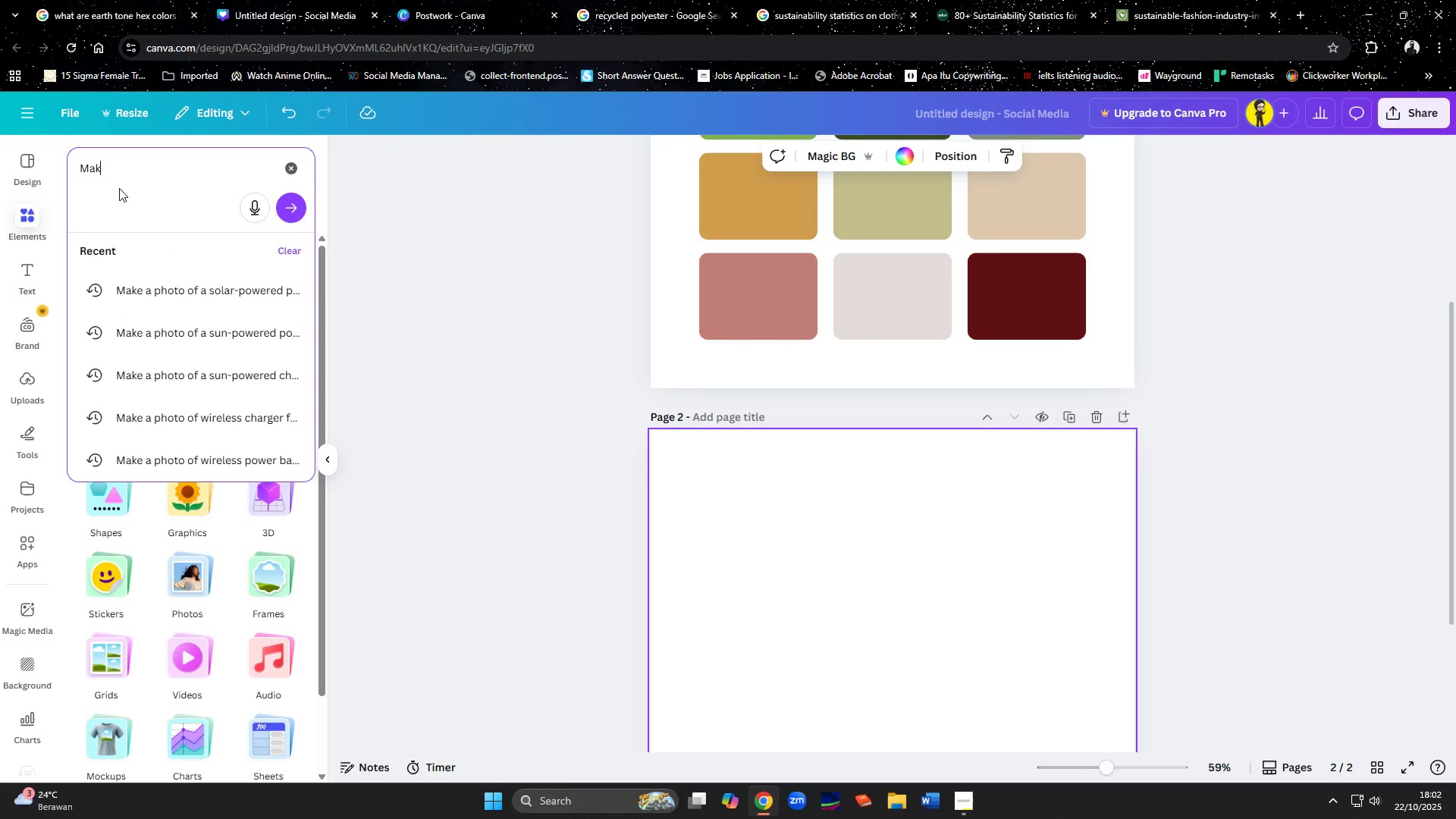 
key(Control+E)
 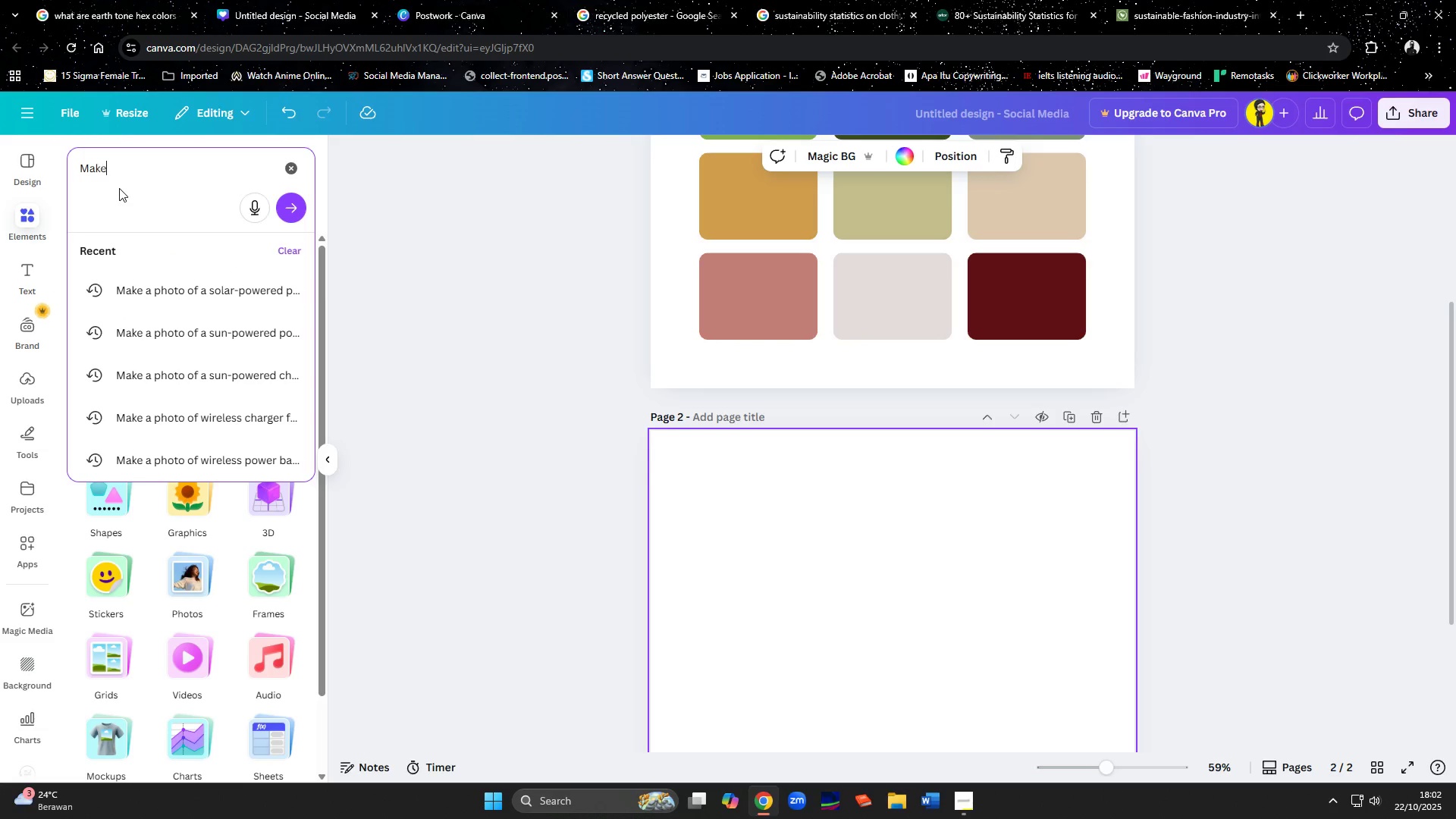 
key(Control+Space)
 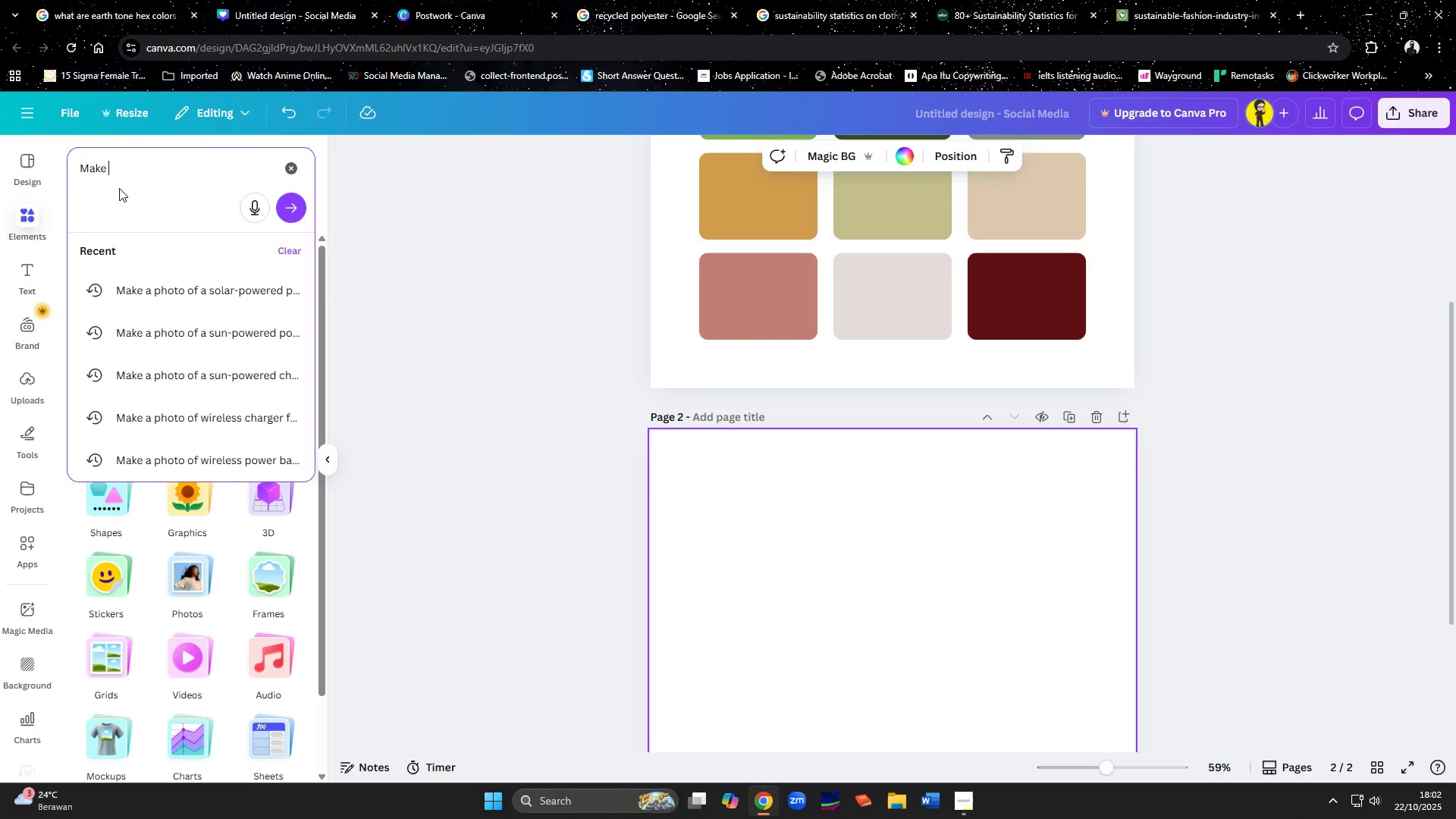 
key(Control+A)
 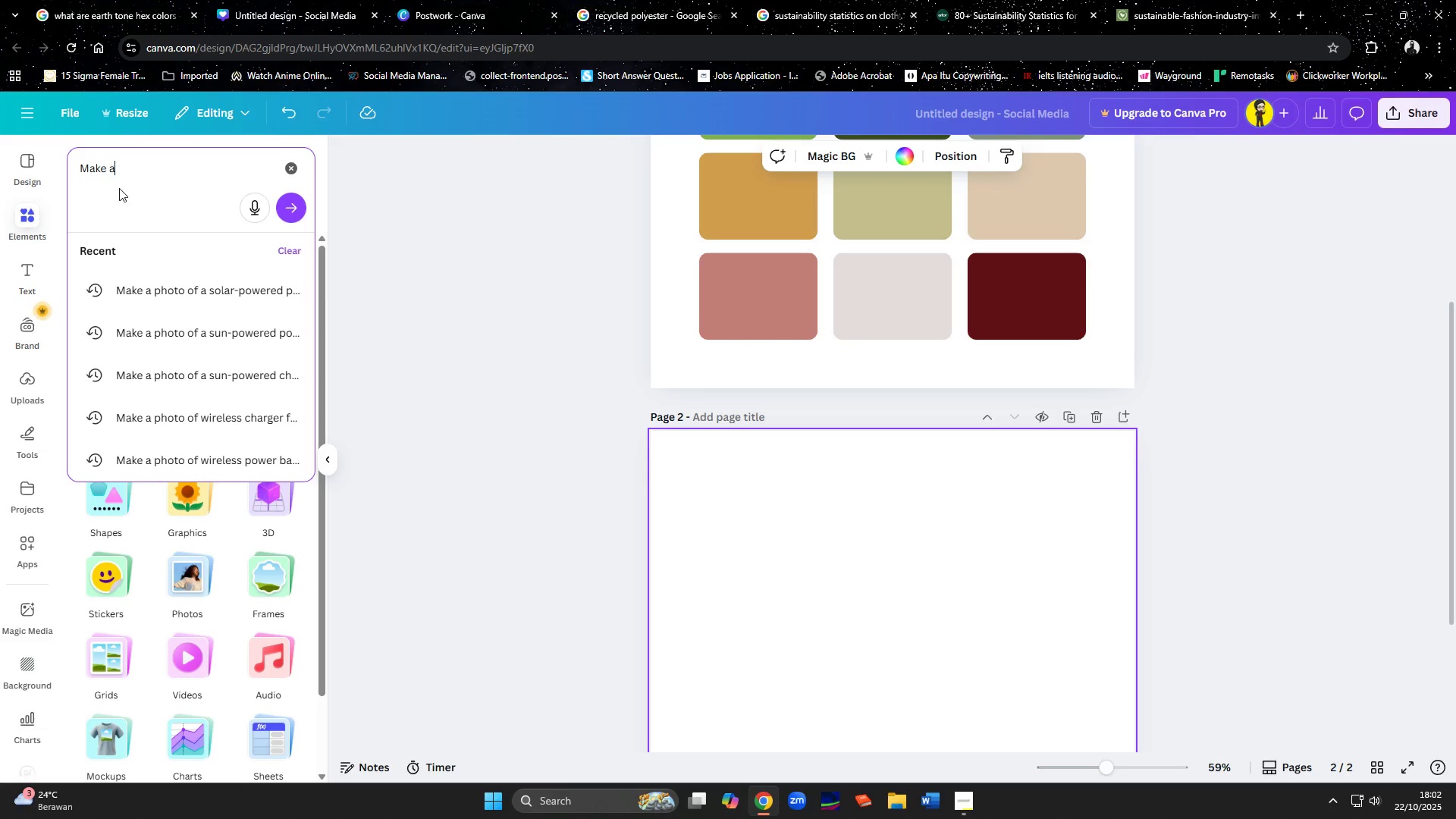 
key(Control+Space)
 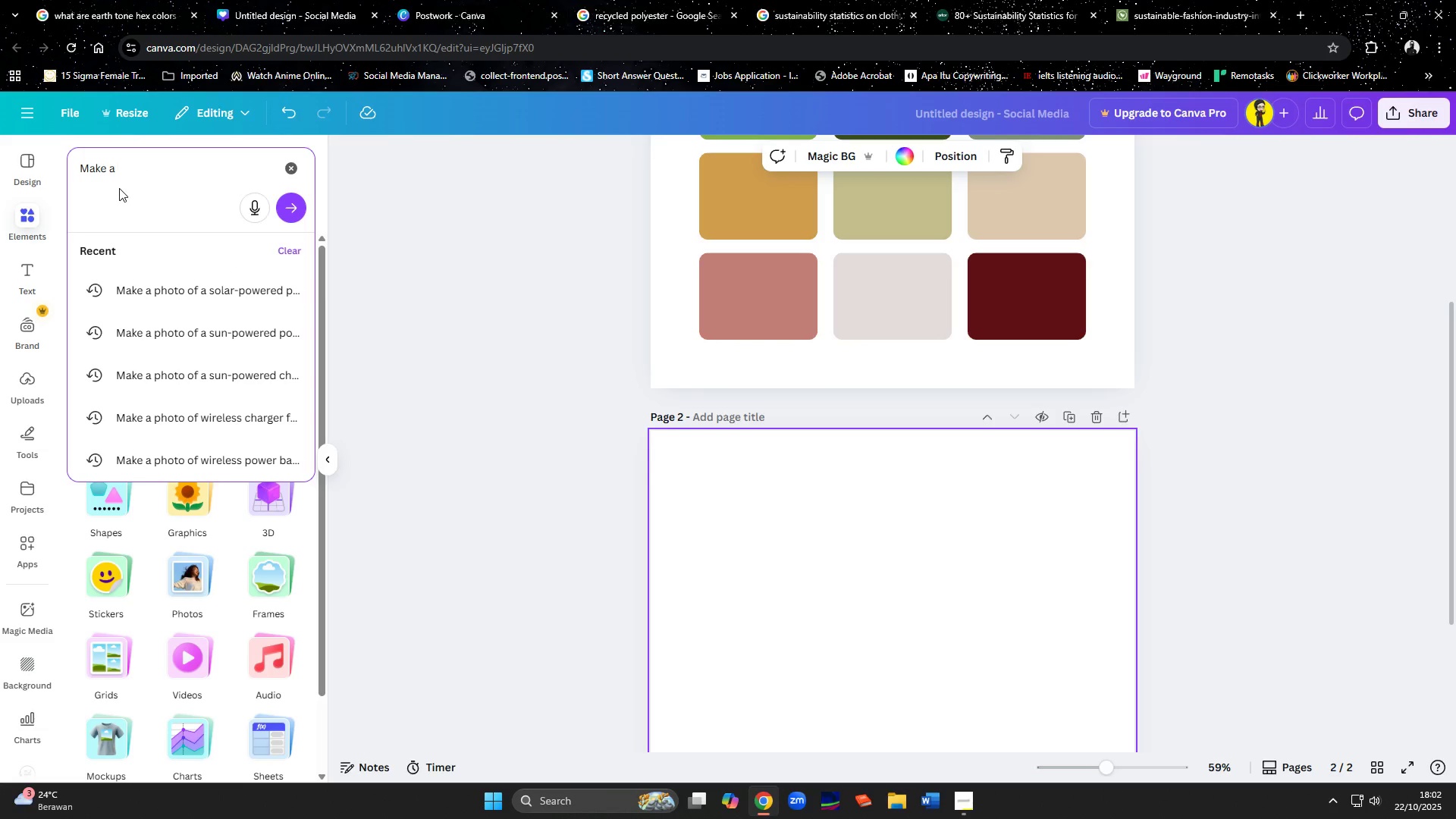 
key(Control+P)
 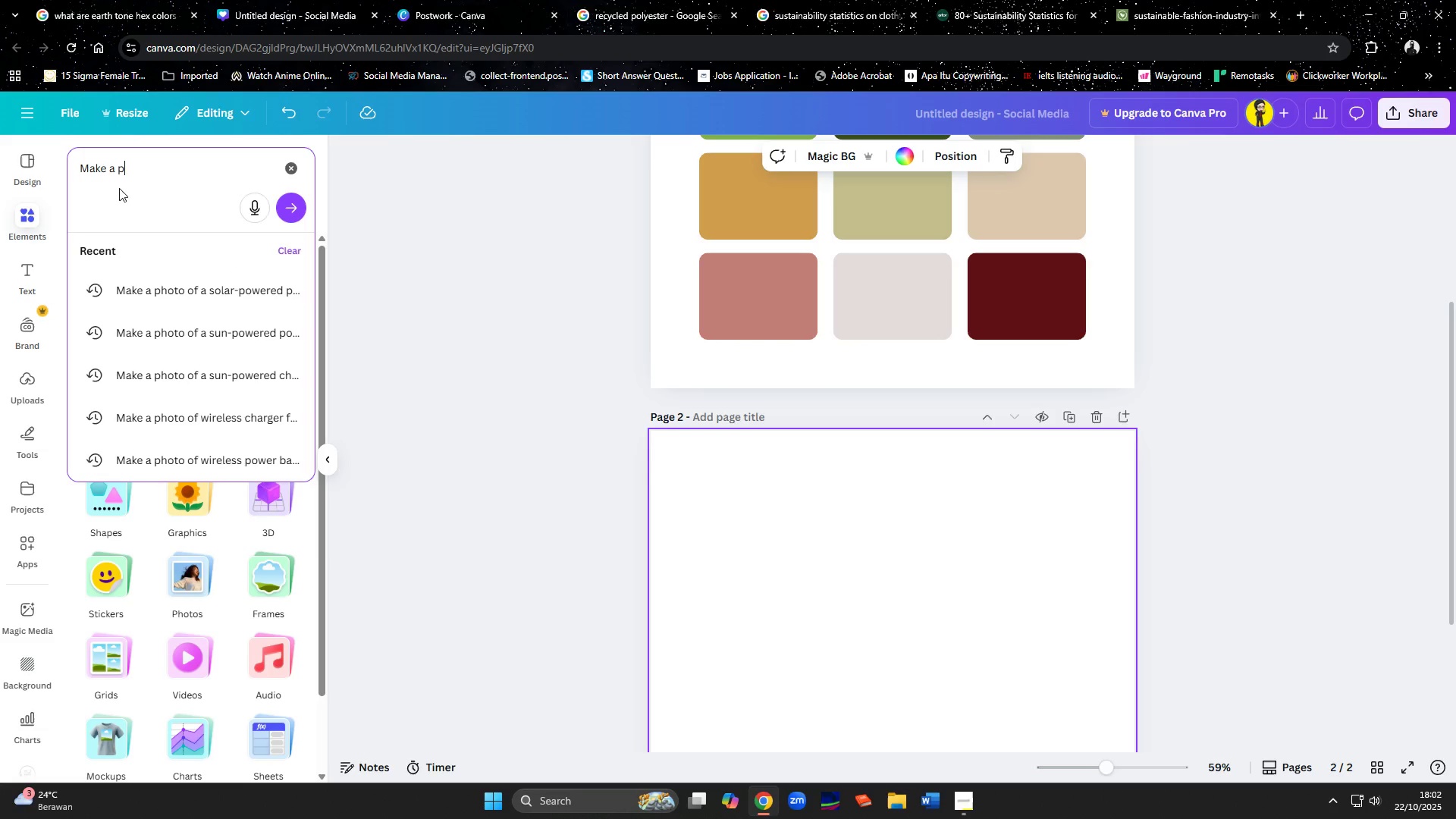 
key(Control+R)
 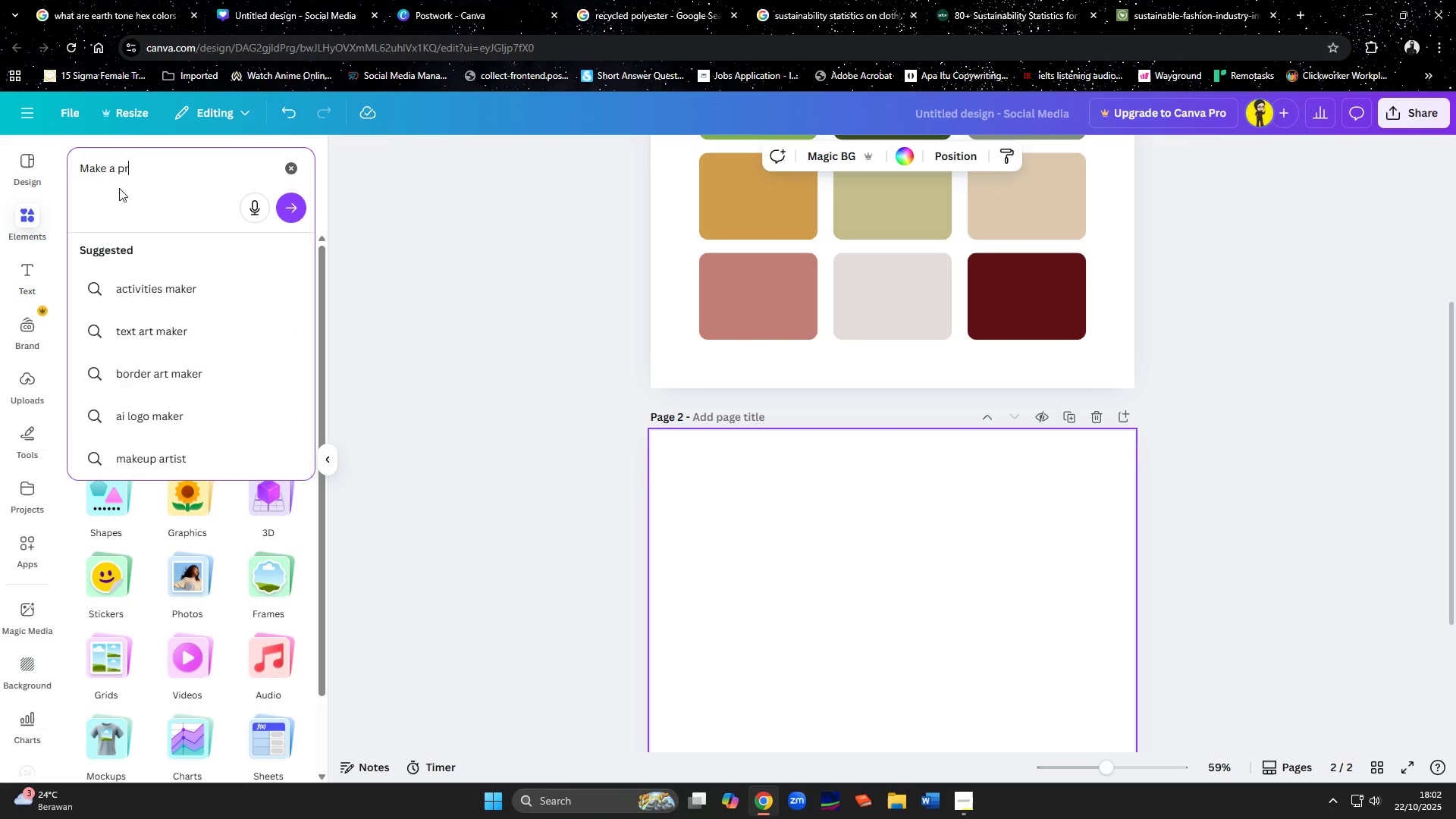 
type(a)
key(Backspace)
key(Backspace)
key(Backspace)
type(graphic logo on a gree)
key(Backspace)
key(Backspace)
key(Backspace)
key(Backspace)
key(Backspace)
key(Backspace)
key(Backspace)
key(Backspace)
key(Backspace)
type(abou)
key(Backspace)
key(Backspace)
key(Backspace)
key(Backspace)
 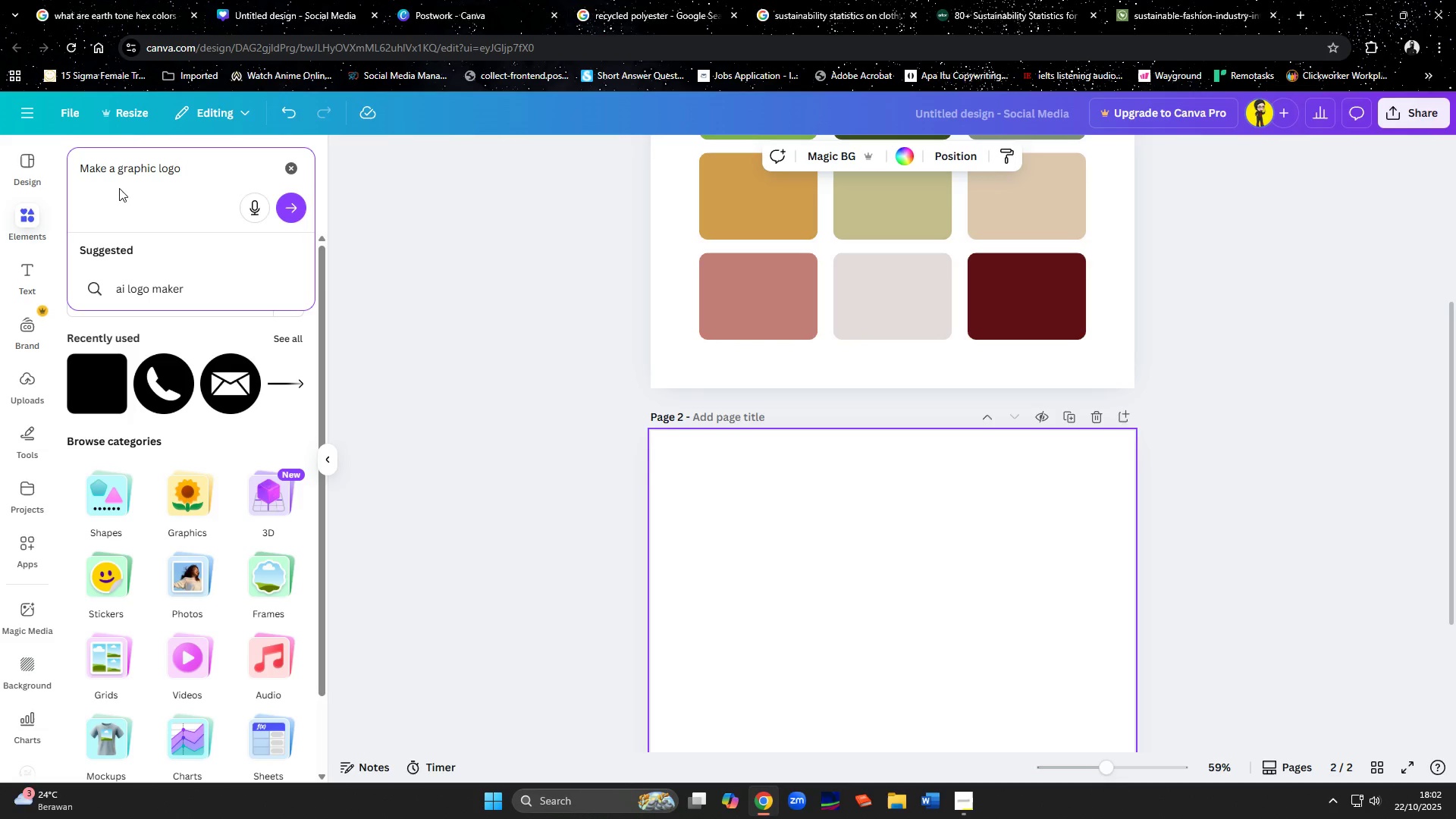 
type(on a green earth )
 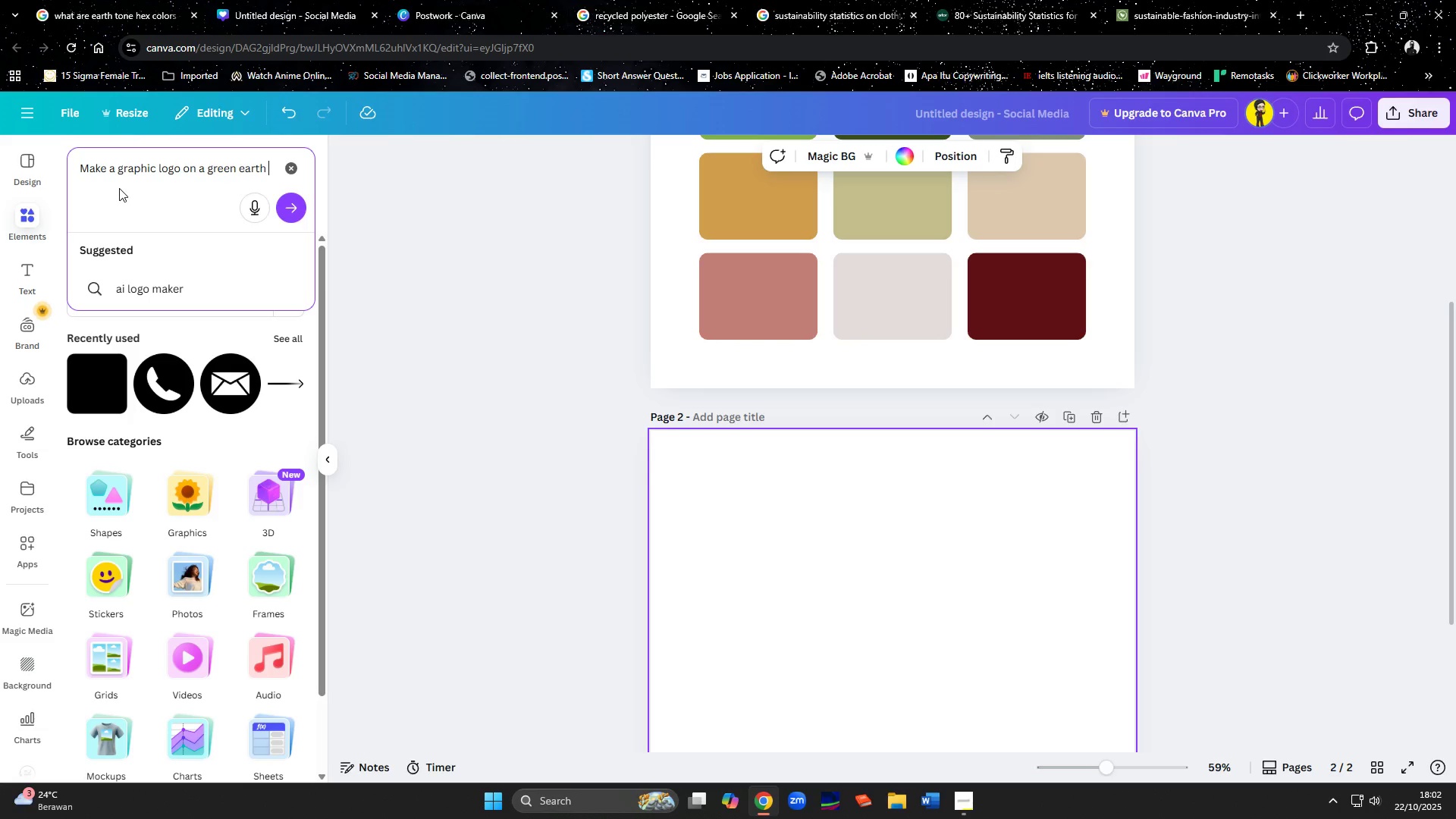 
wait(7.69)
 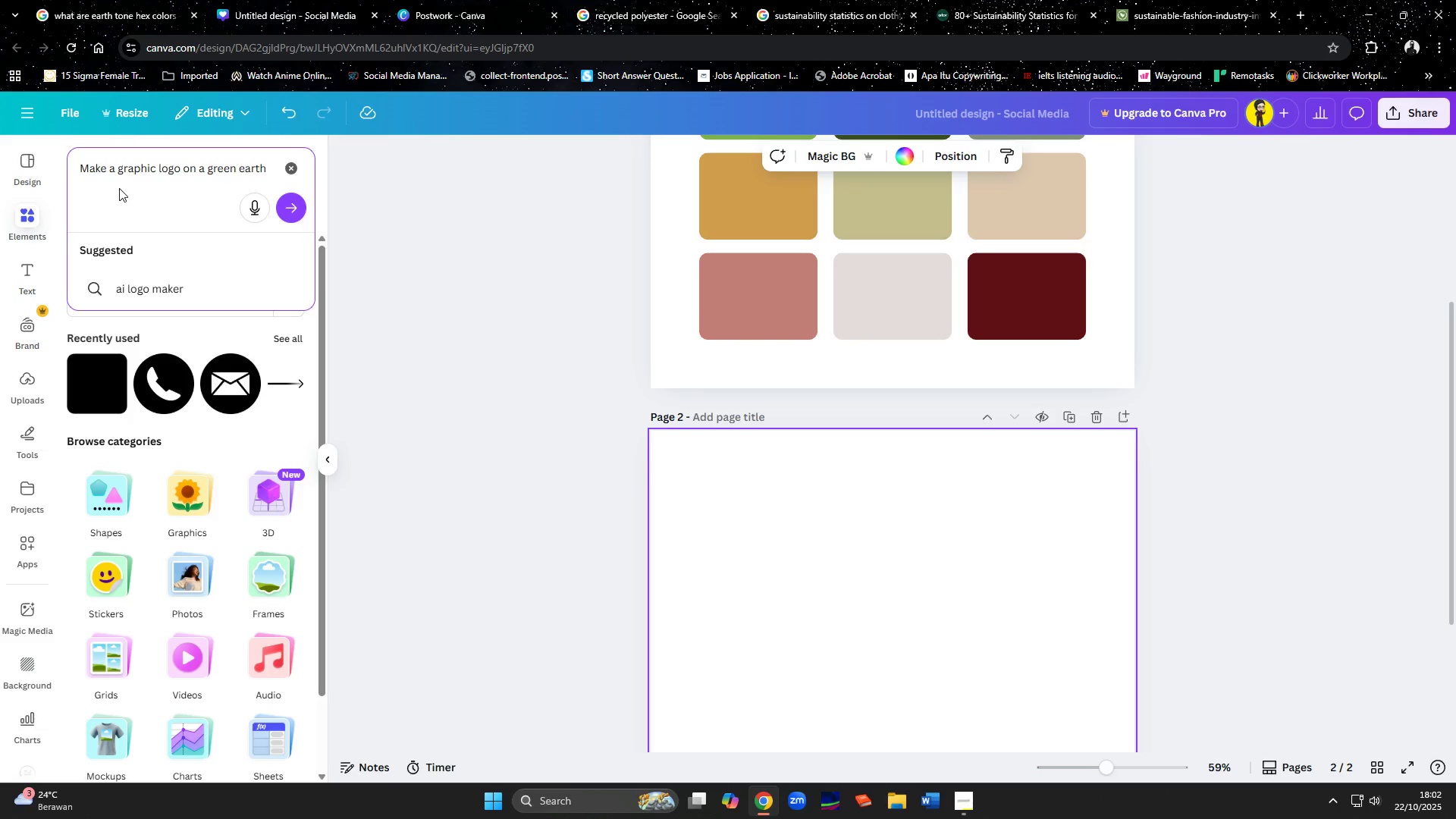 
type(wearing)
 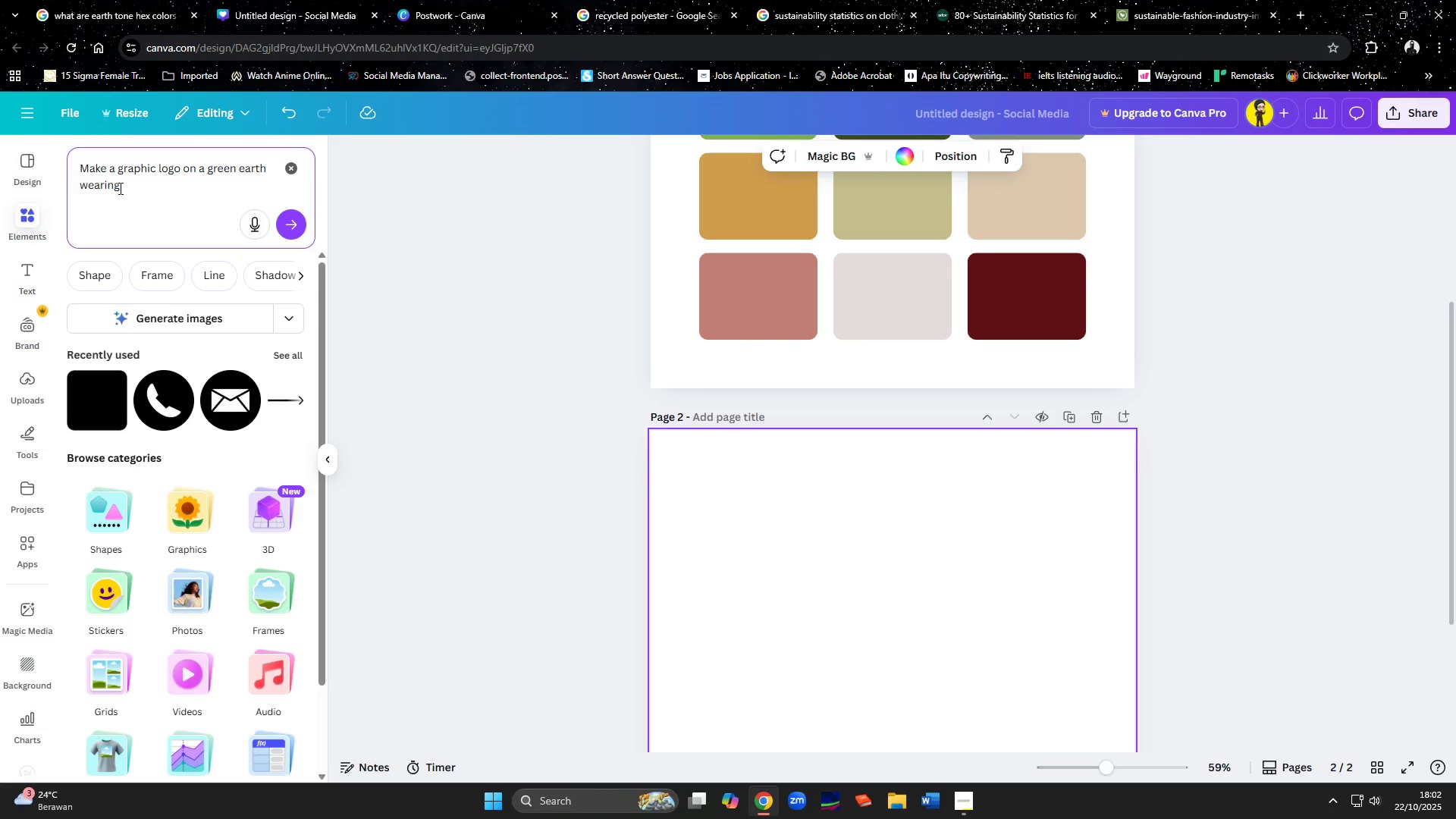 
wait(6.41)
 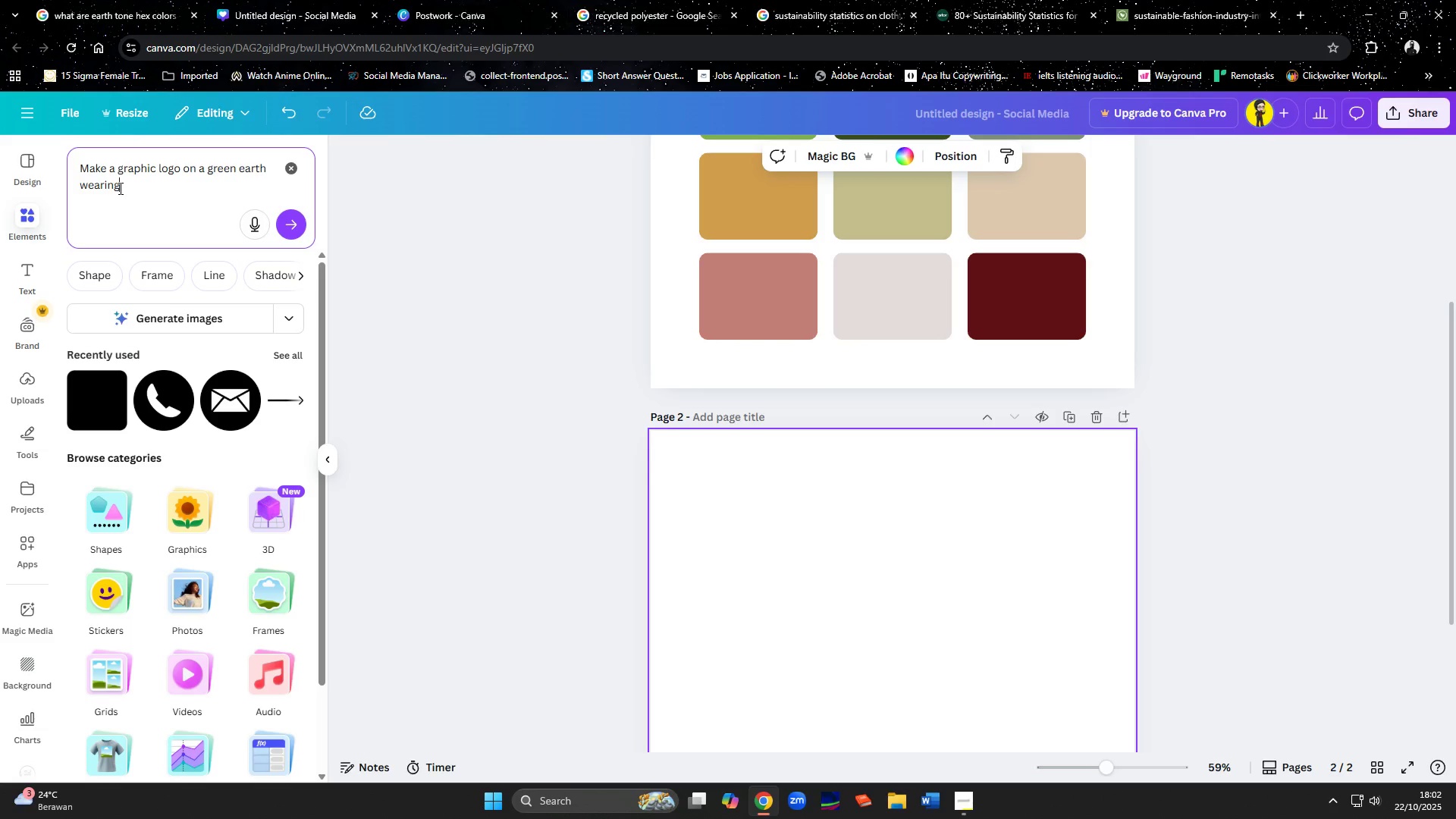 
type( a t-shirt)
 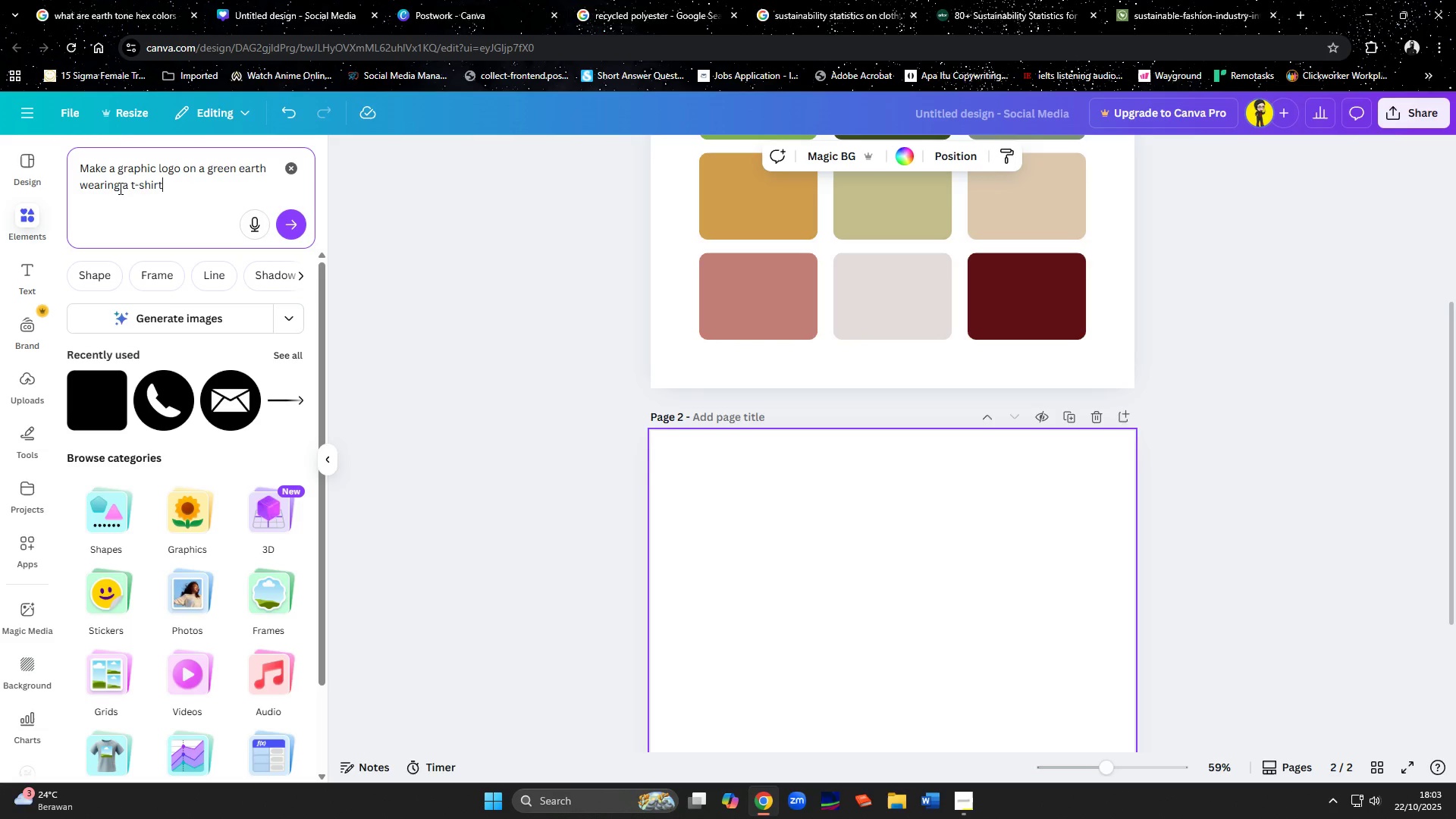 
key(ArrowLeft)
 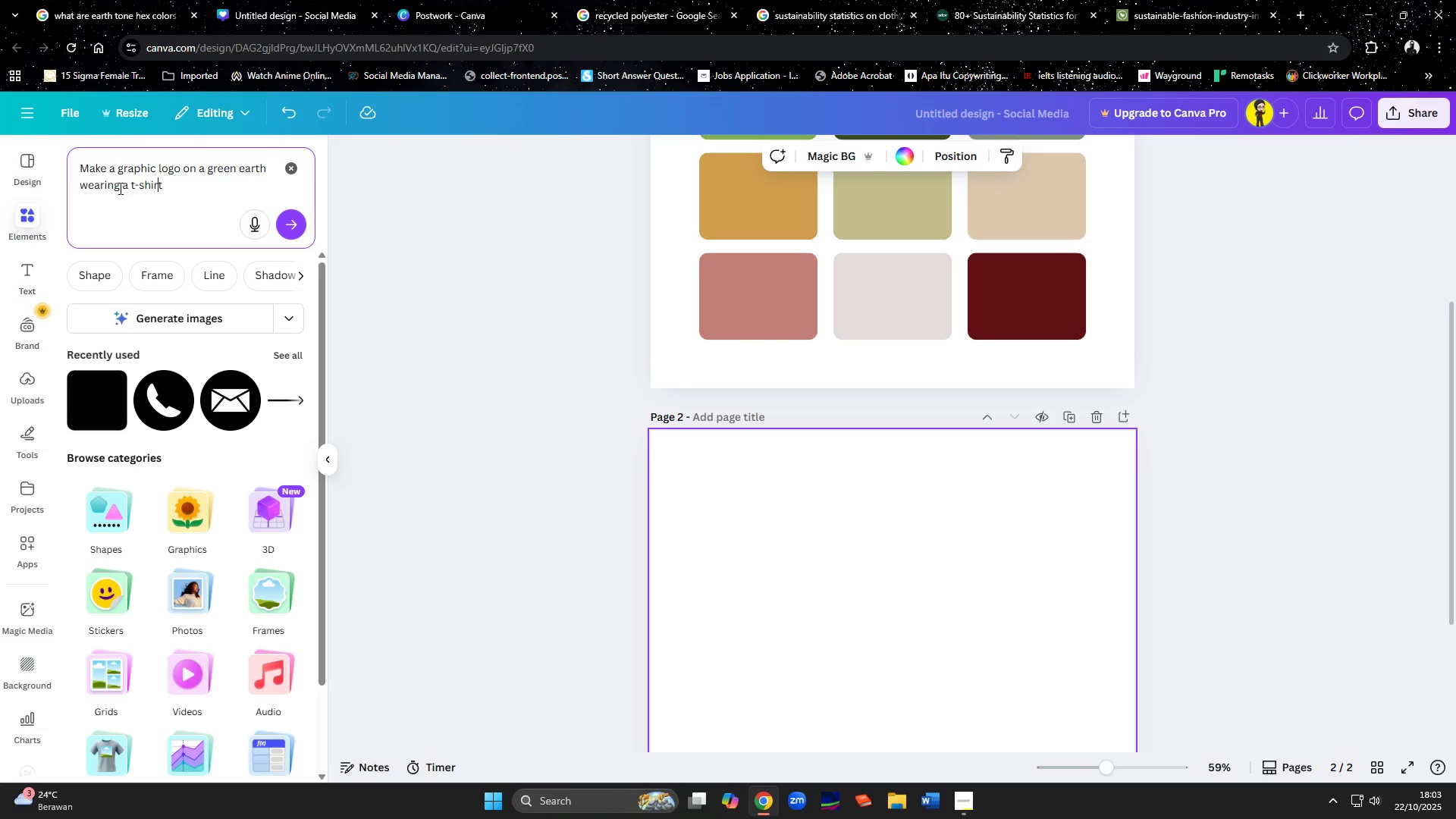 
key(ArrowLeft)
 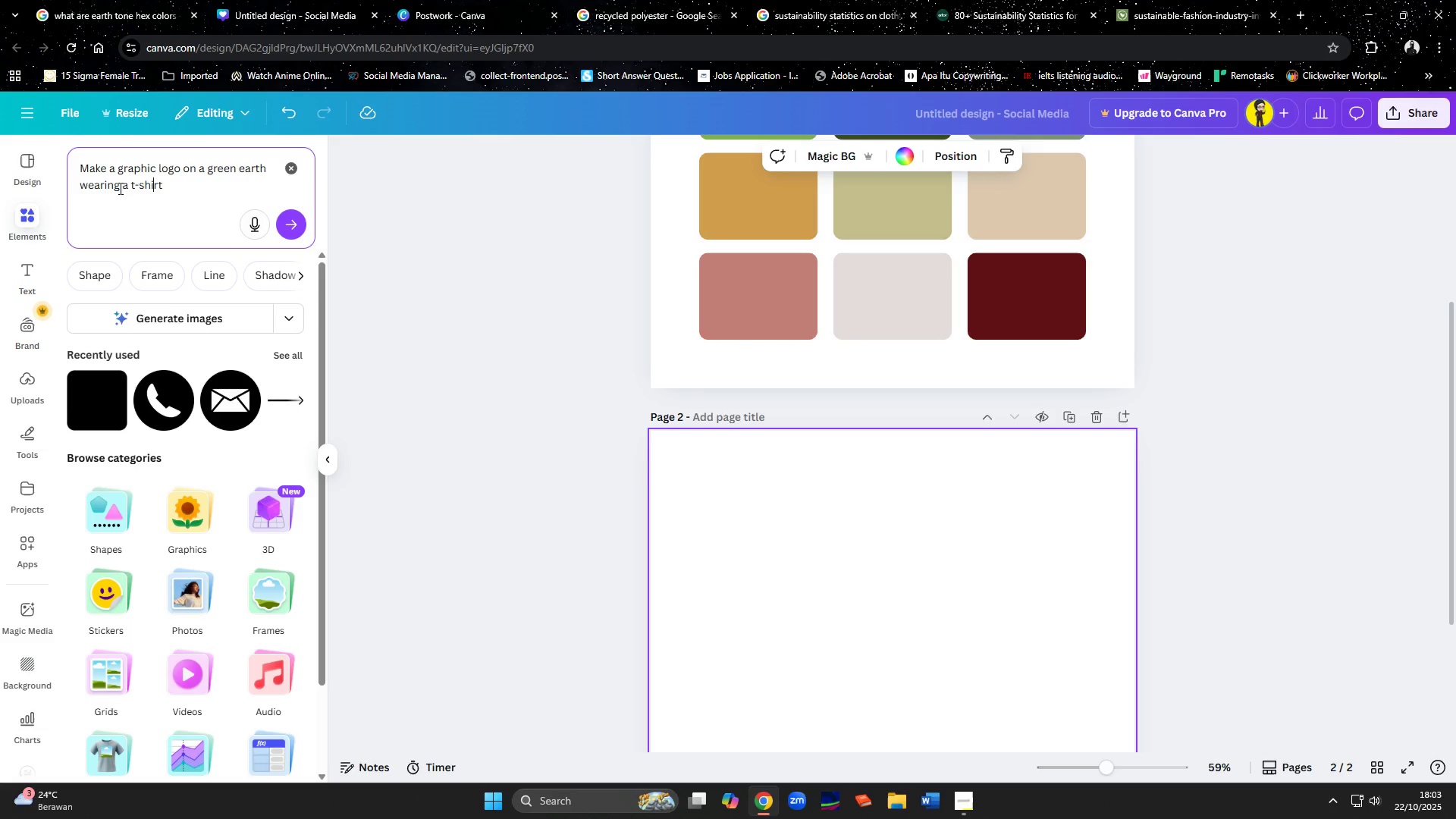 
key(ArrowLeft)
 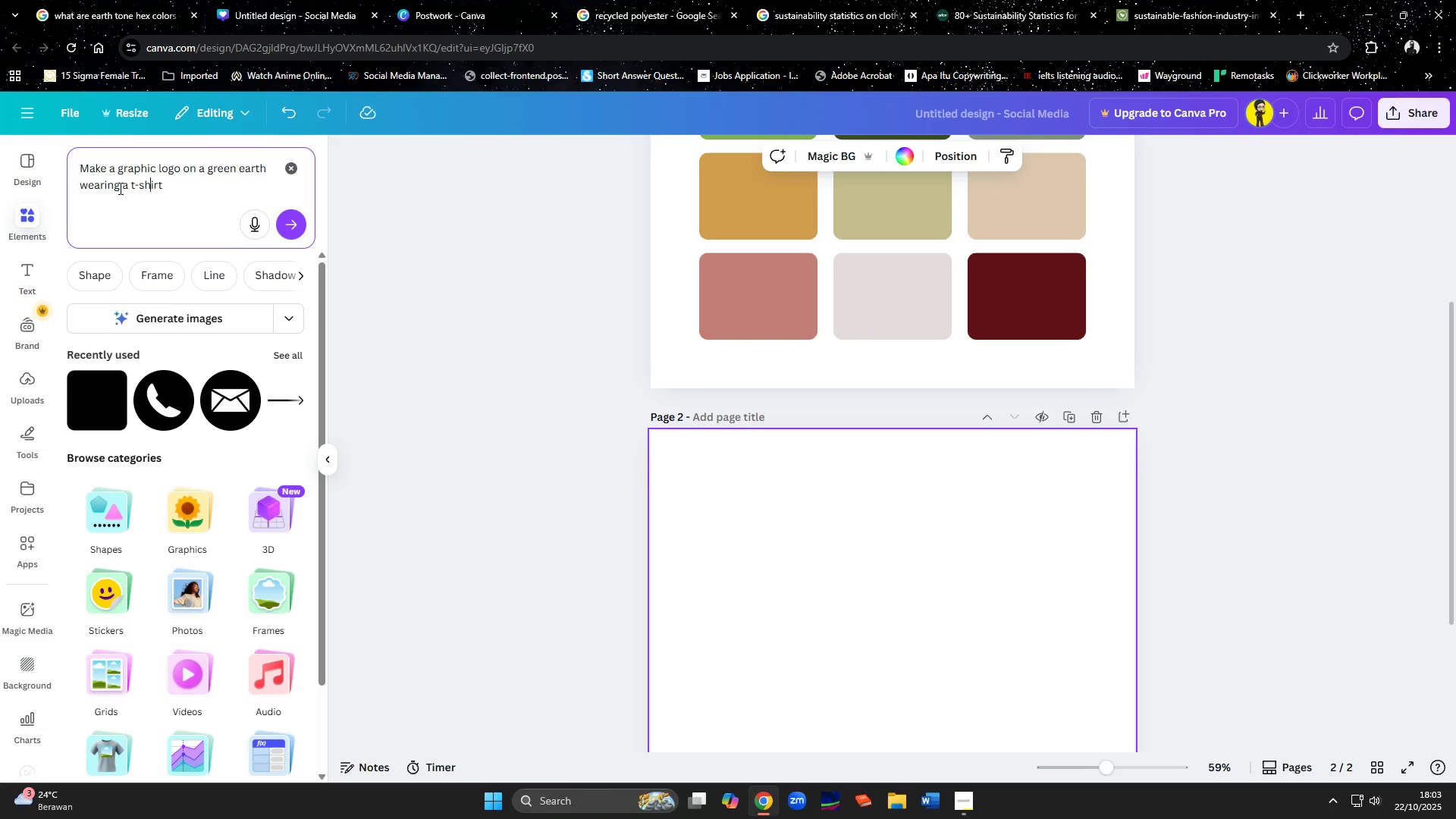 
key(ArrowLeft)
 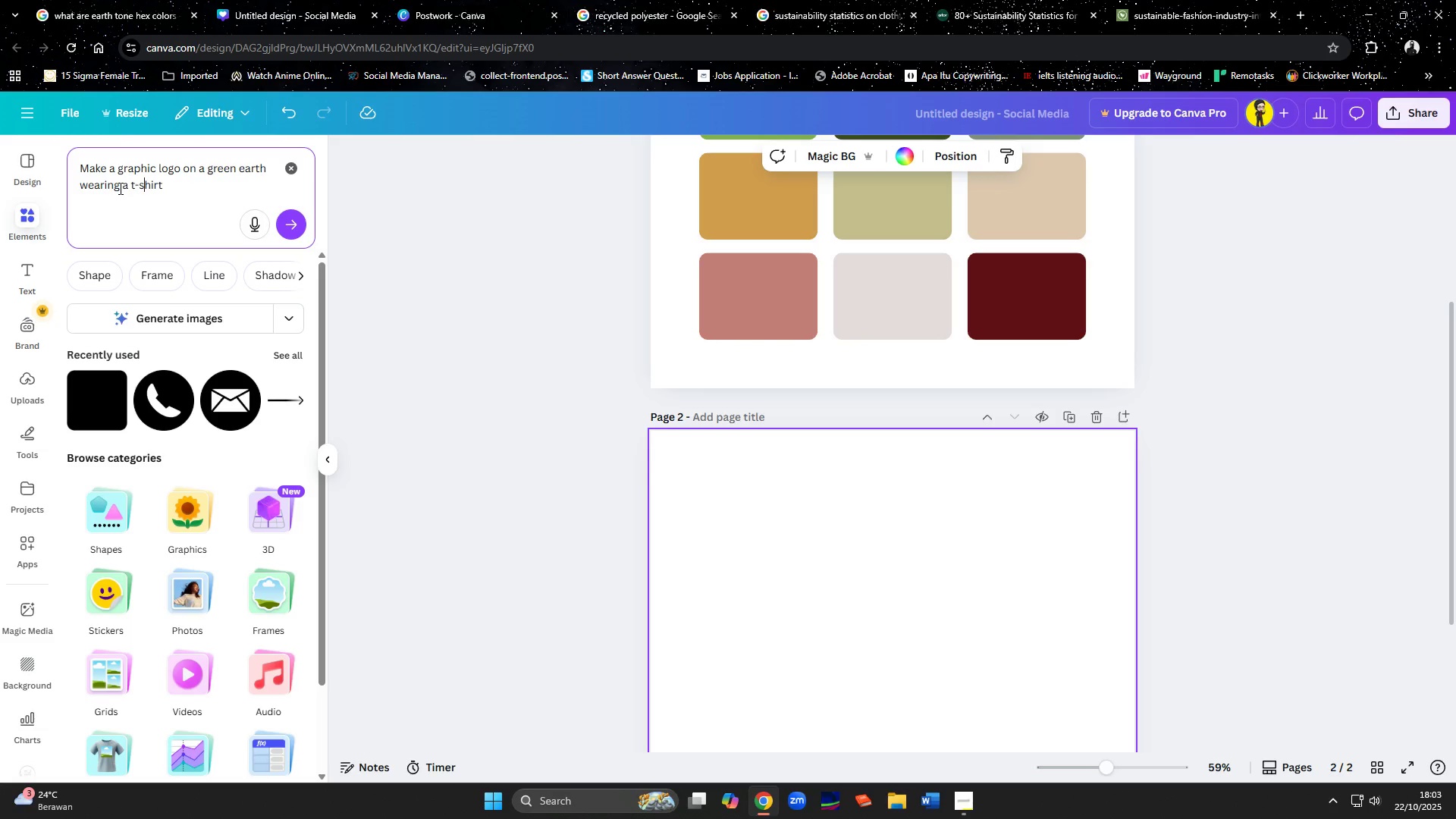 
key(ArrowLeft)
 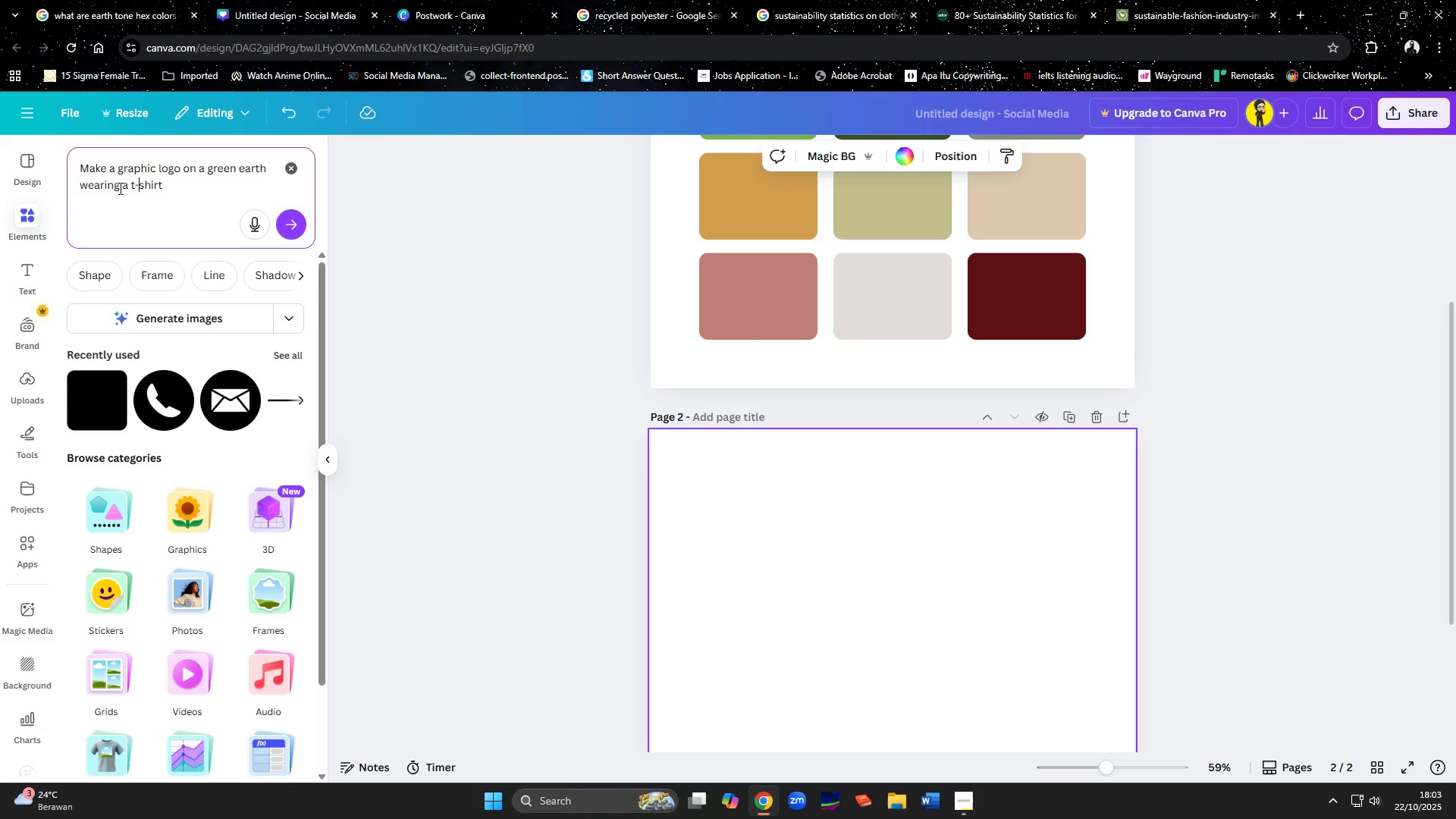 
key(ArrowLeft)
 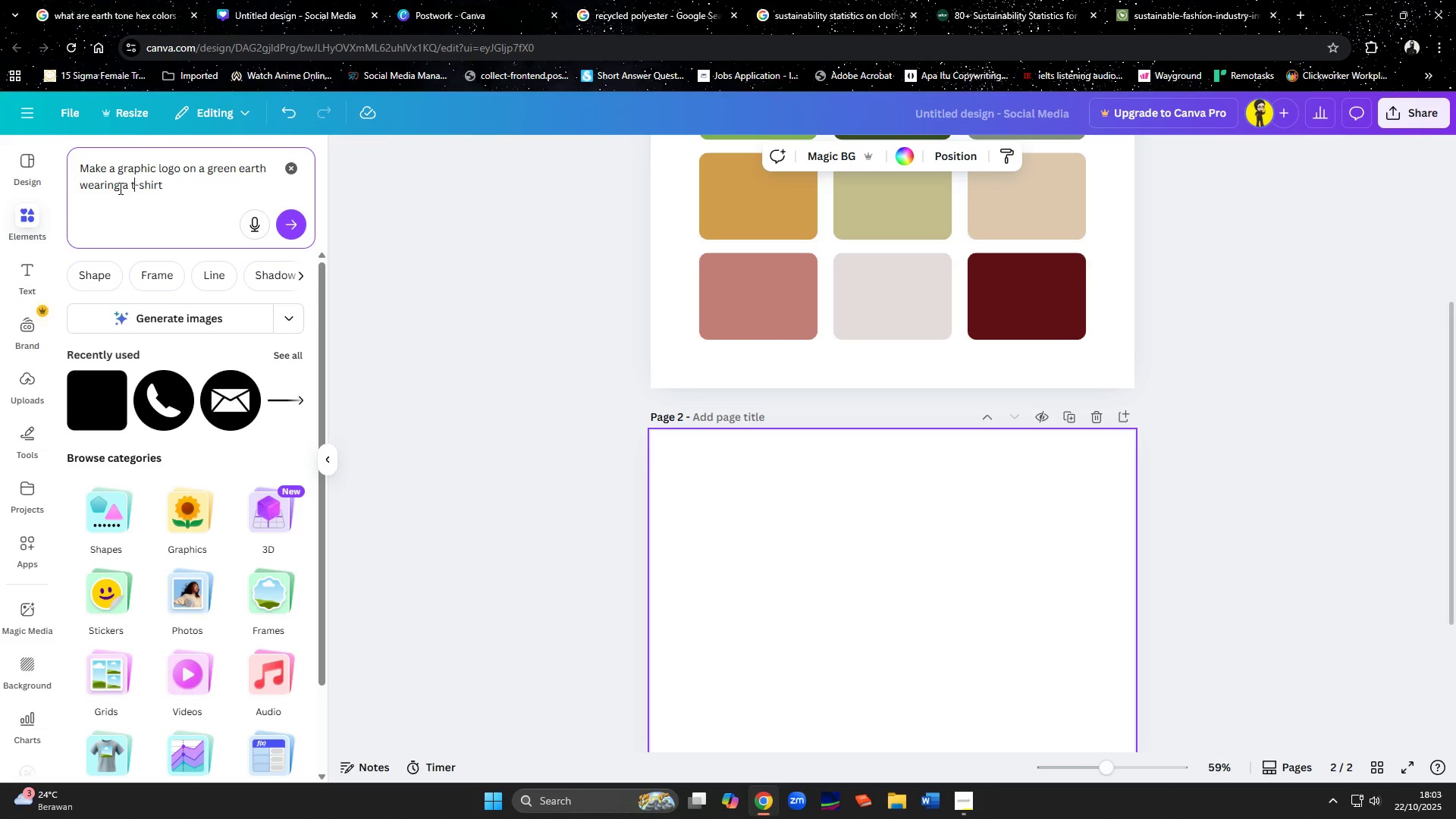 
key(ArrowLeft)
 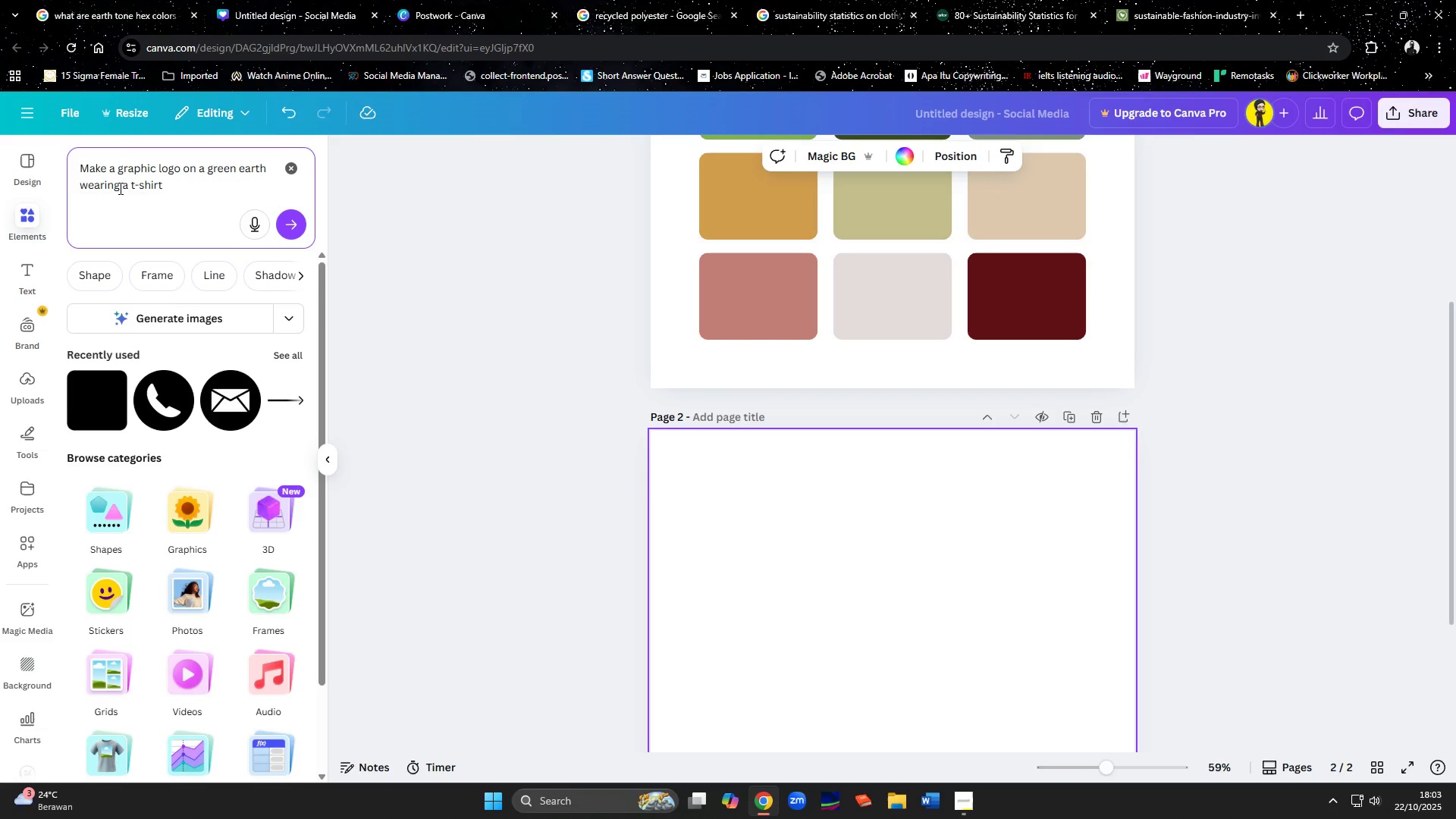 
type(susa)
key(Backspace)
type(tainable )
 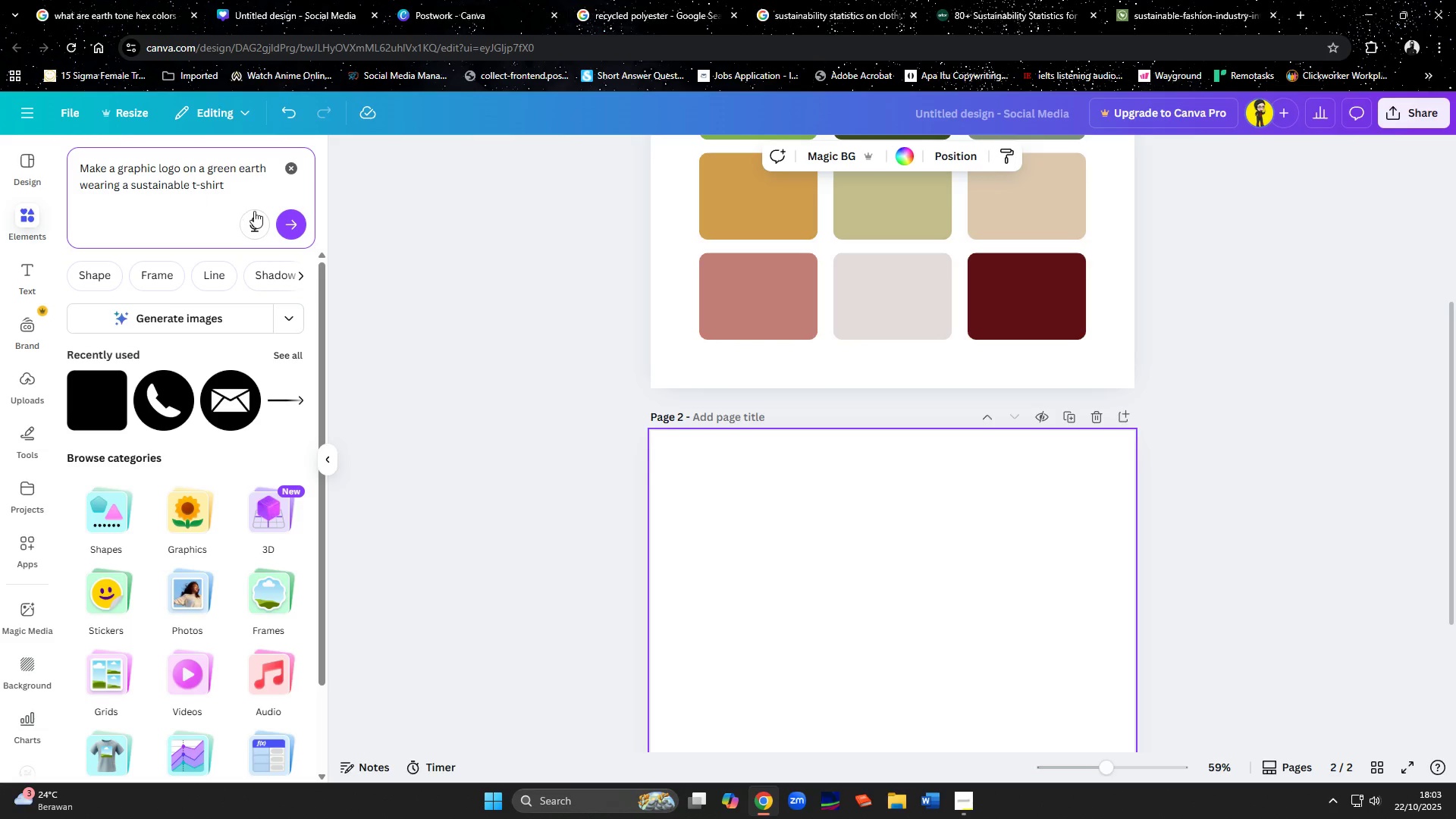 
left_click([296, 228])
 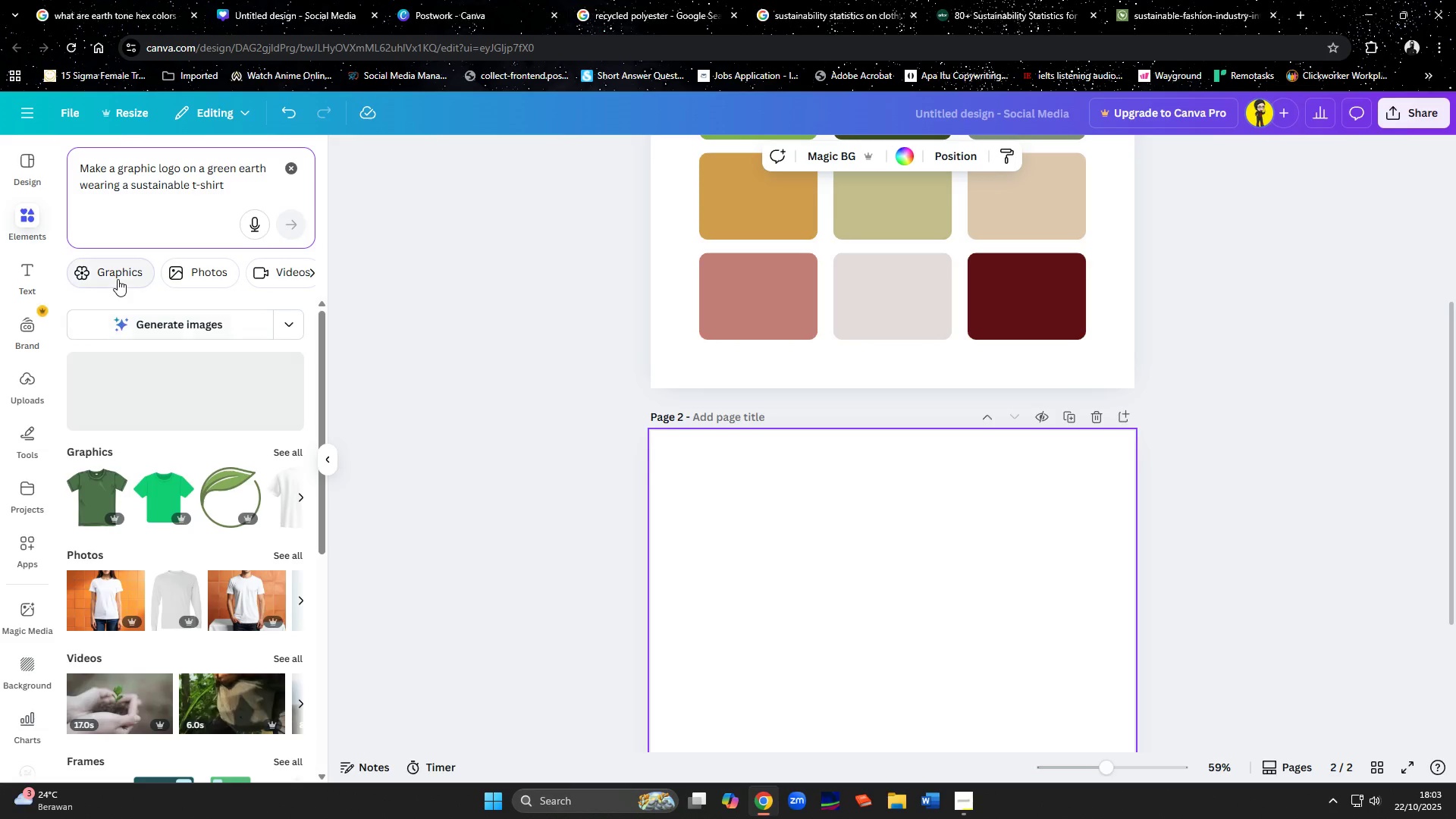 
left_click([118, 279])
 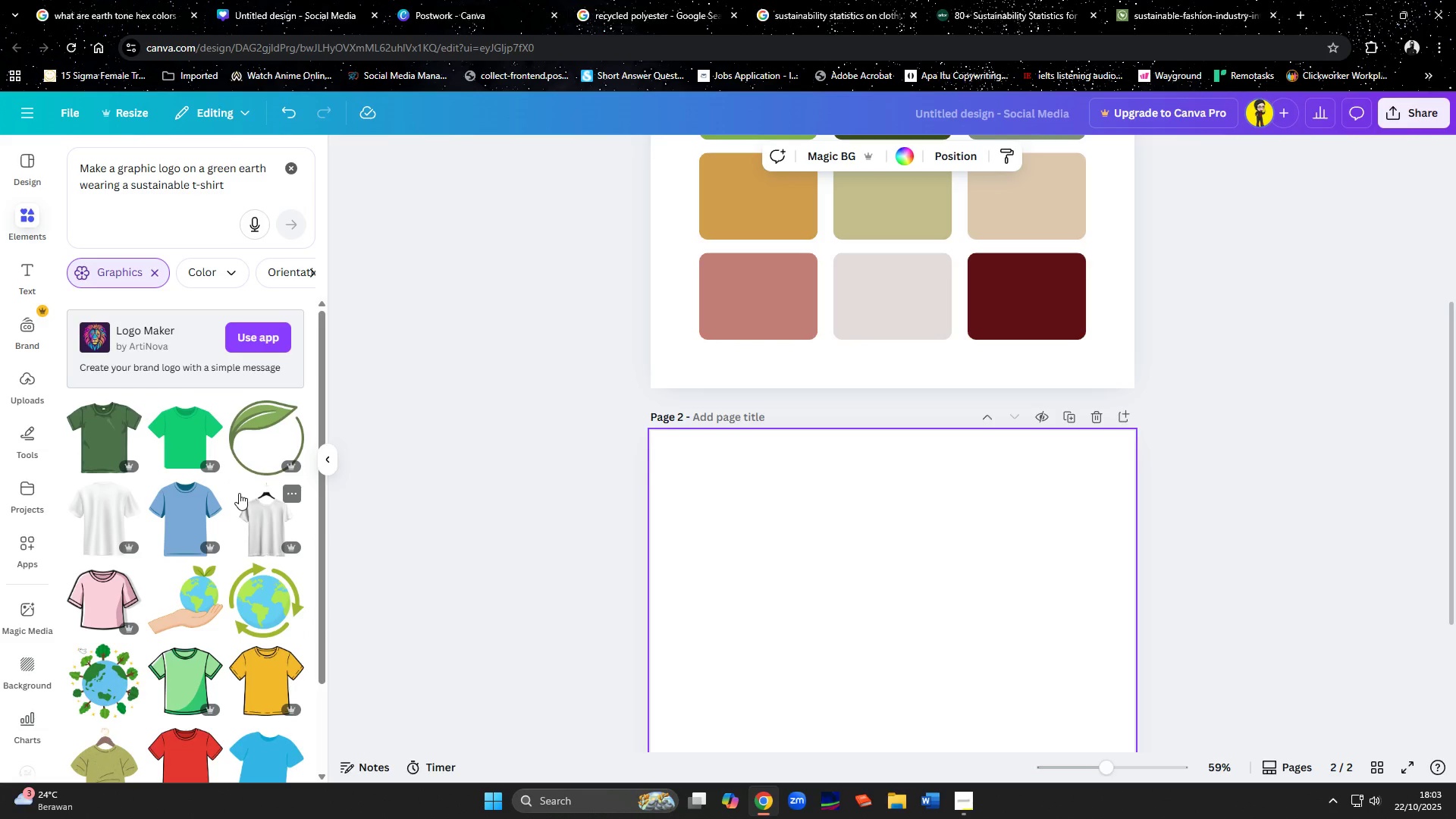 
wait(6.58)
 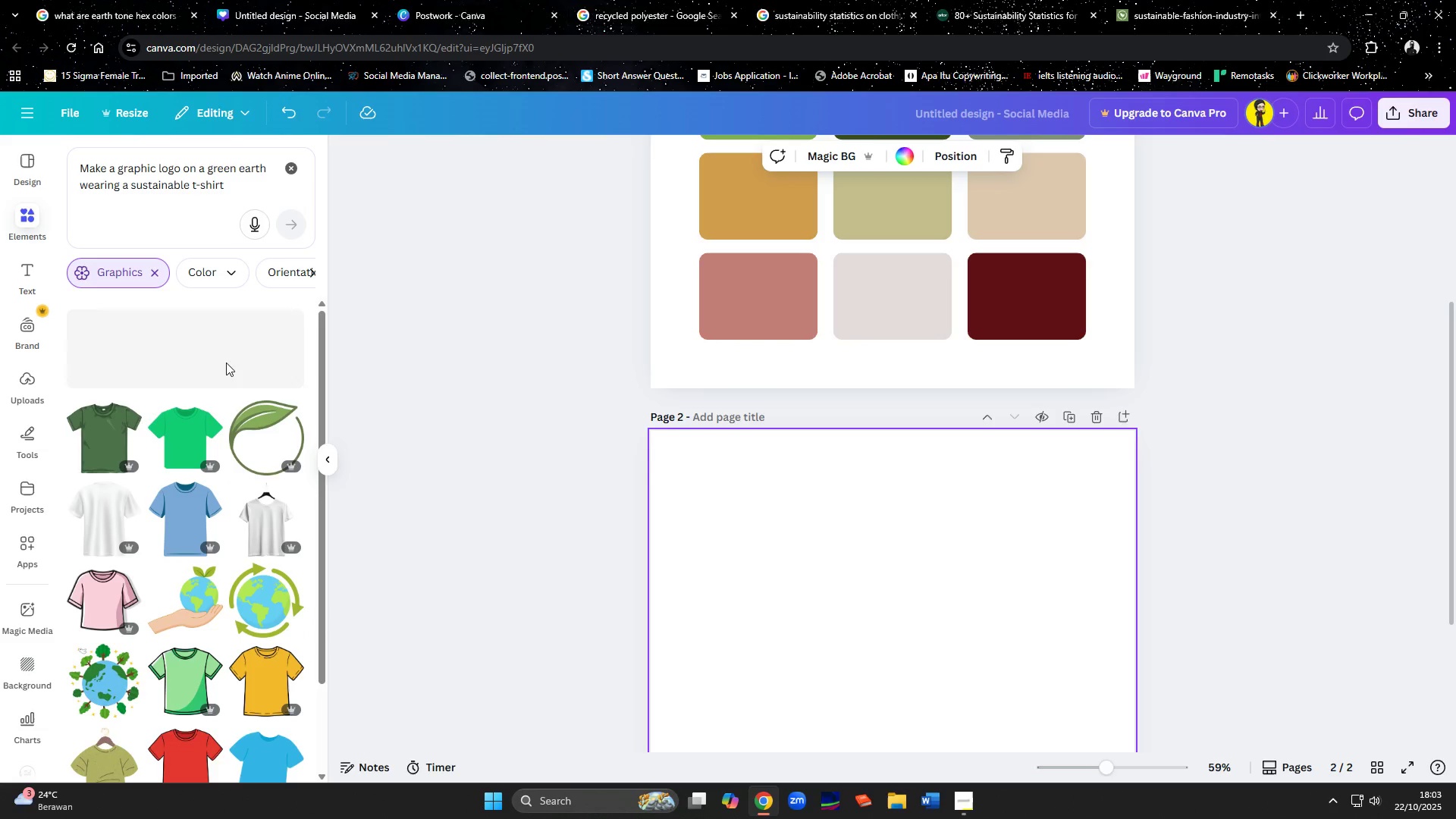 
left_click([191, 182])
 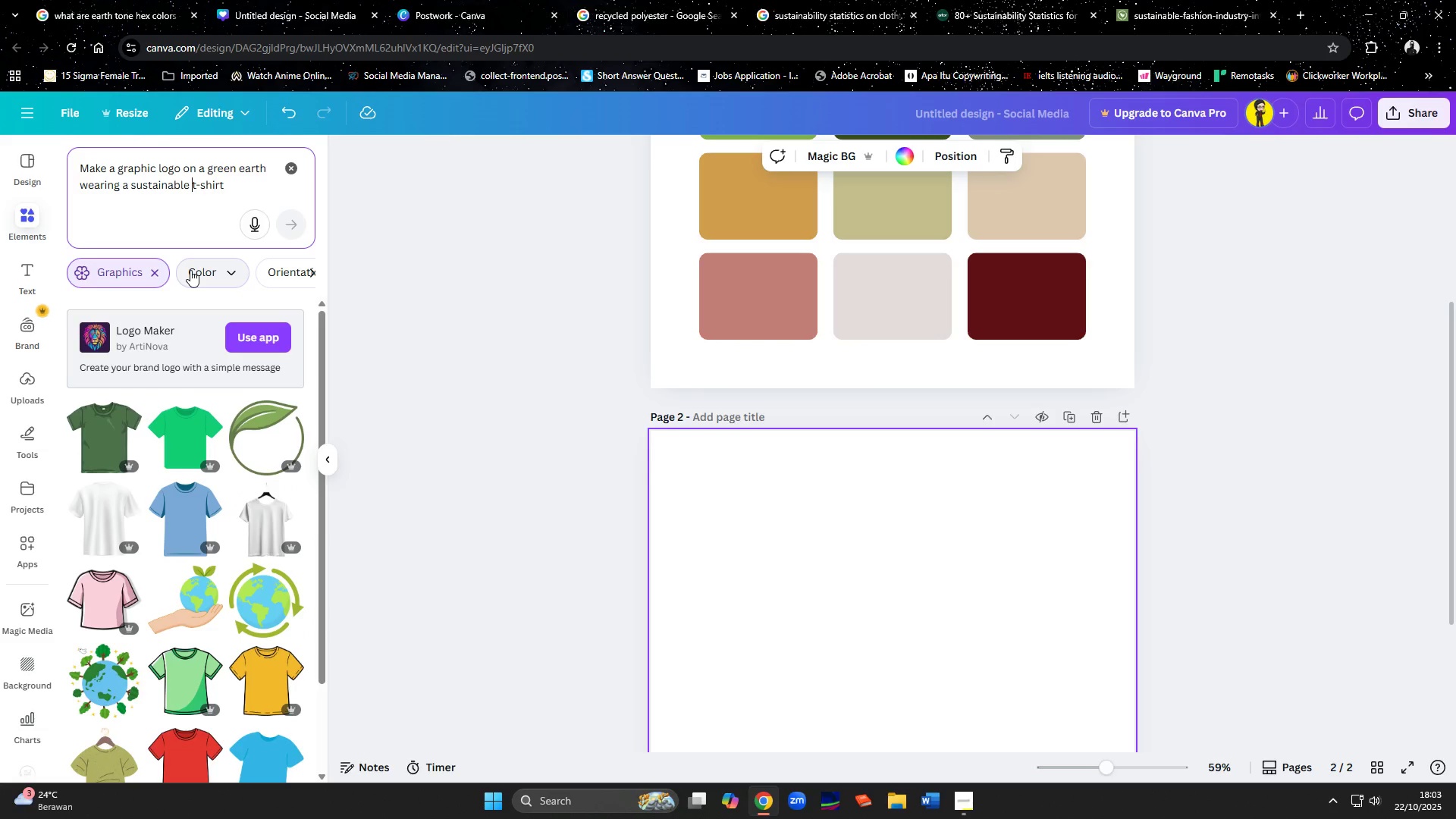 
left_click([190, 270])
 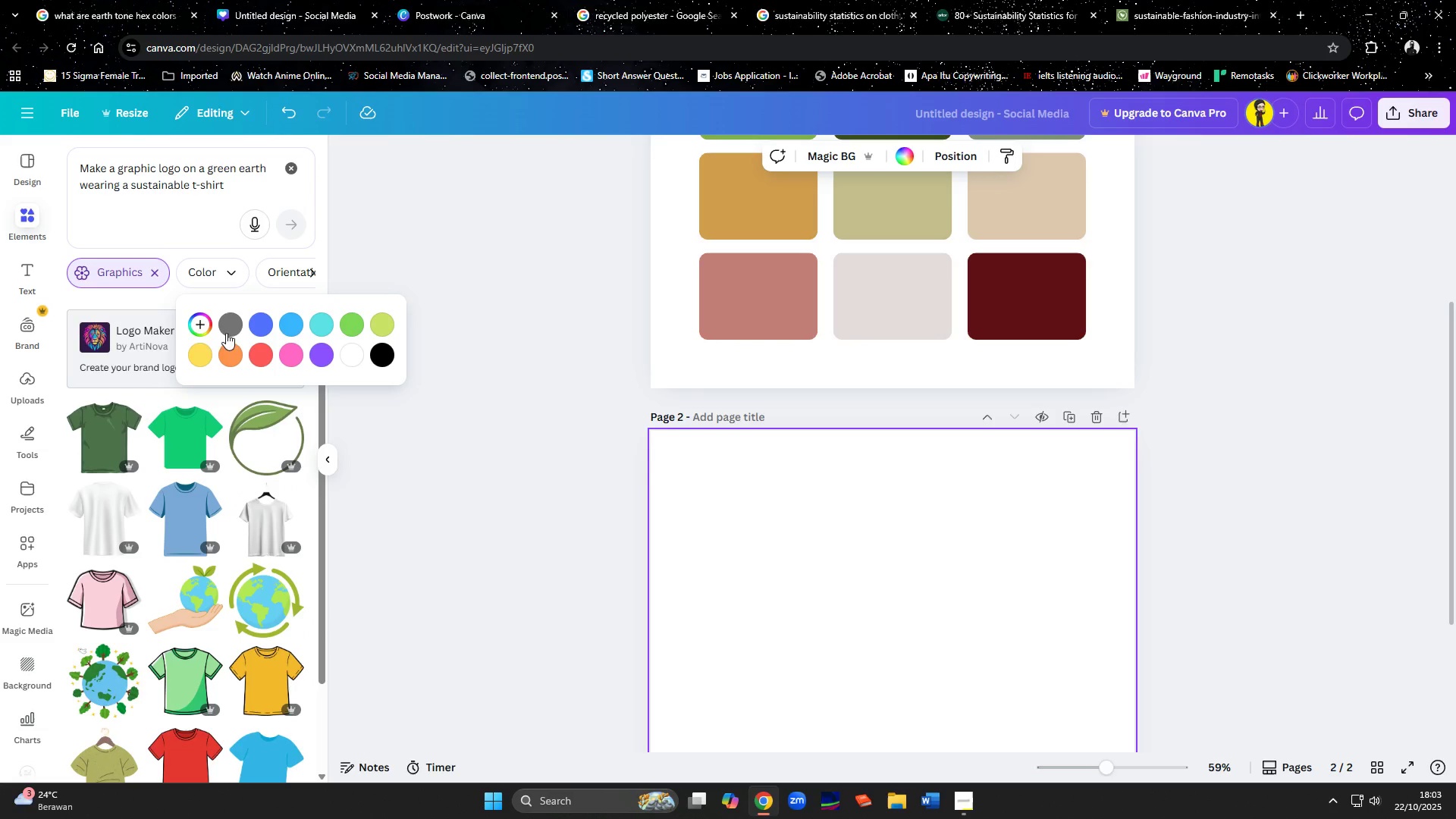 
left_click([201, 331])
 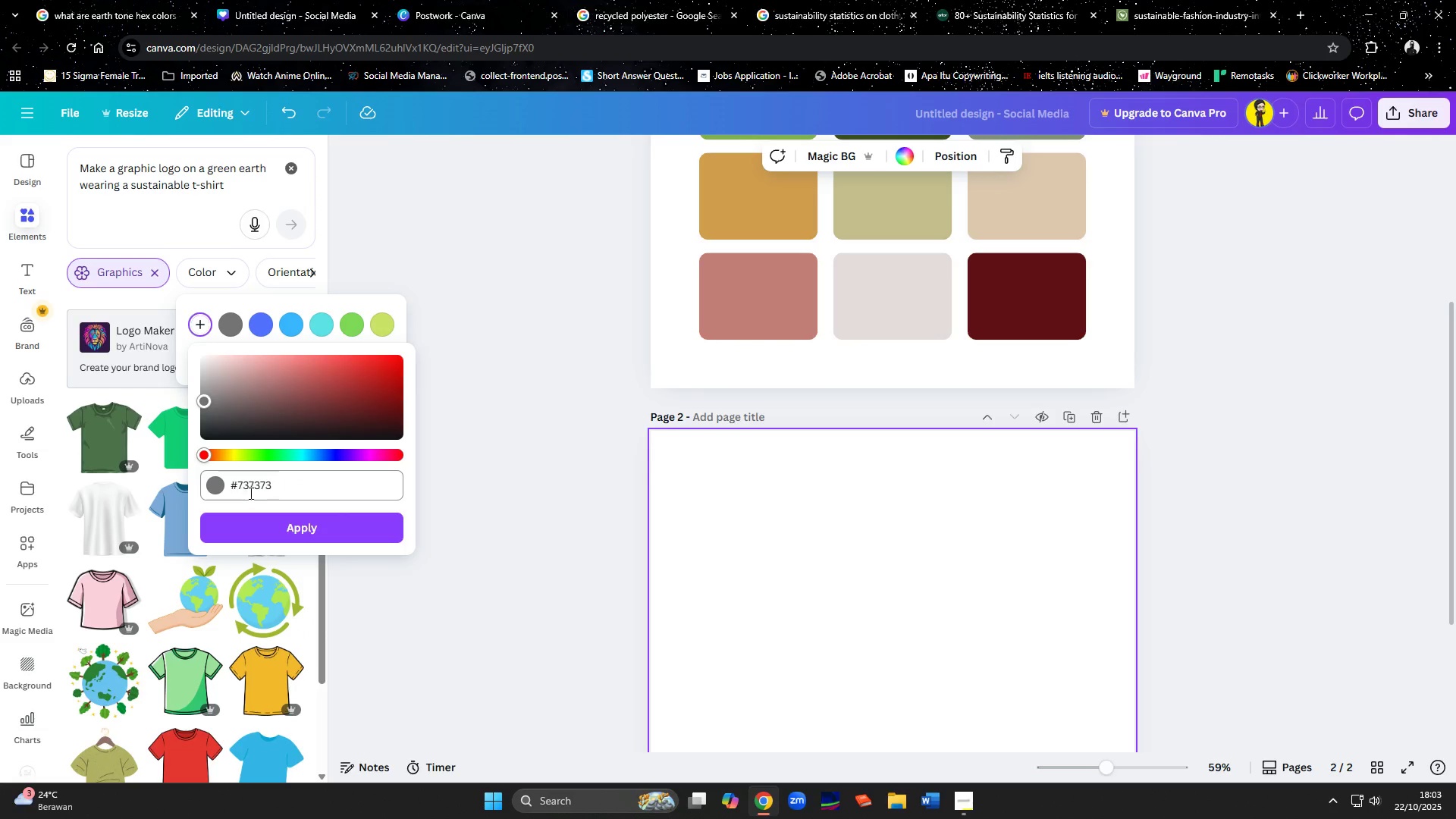 
left_click_drag(start_coordinate=[283, 481], to_coordinate=[200, 481])
 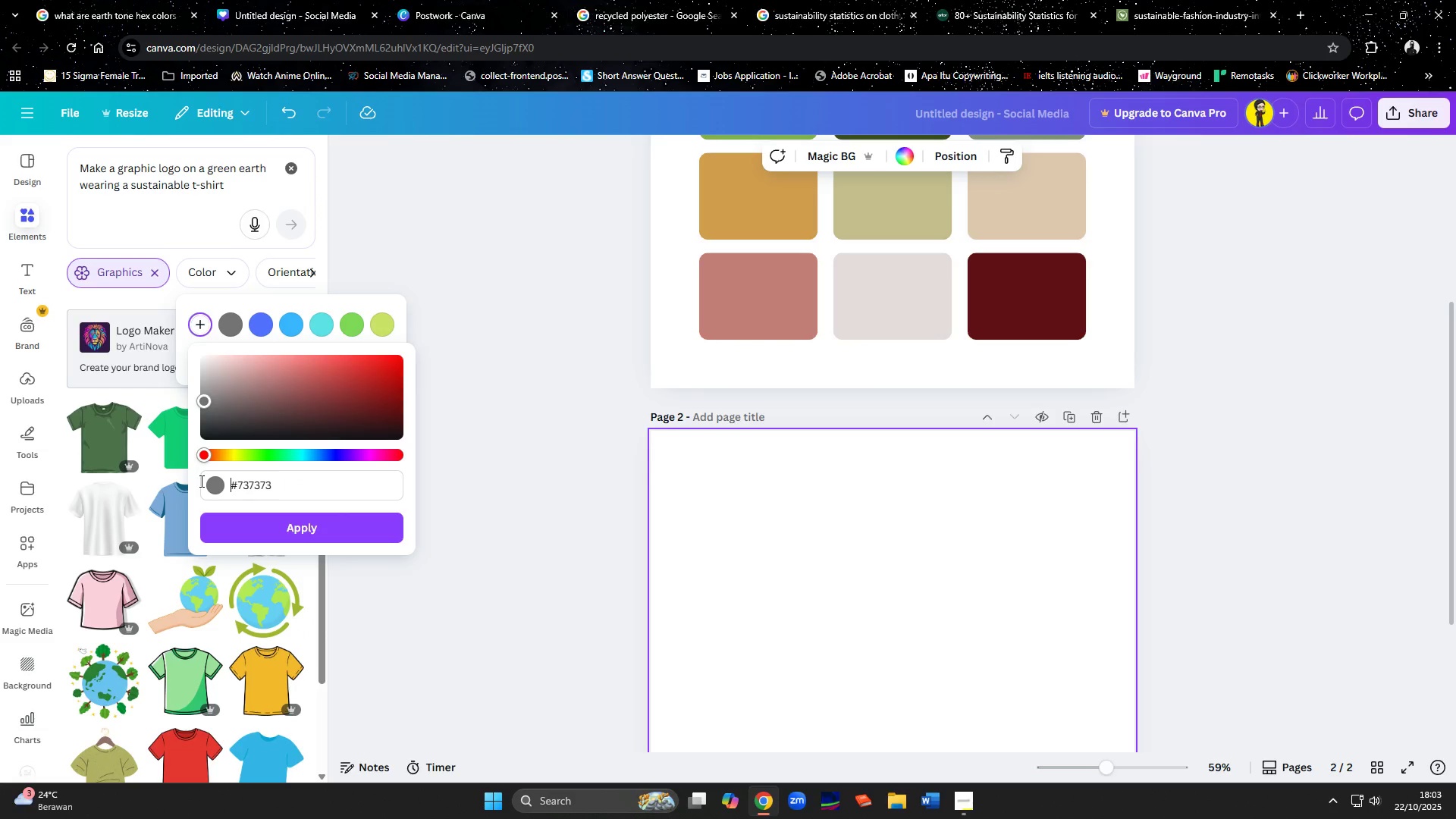 
key(Control+ControlLeft)
 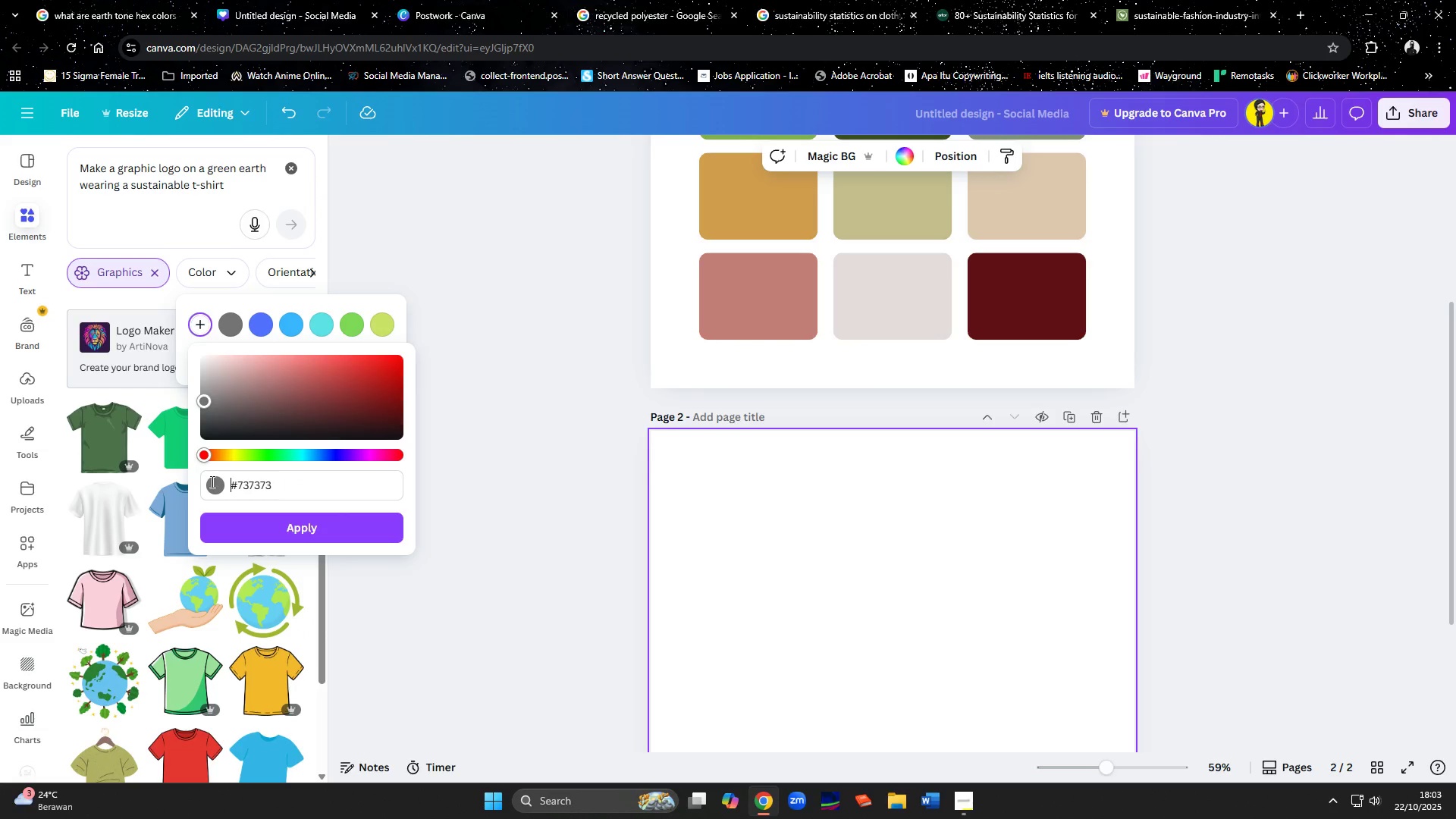 
key(Control+A)
 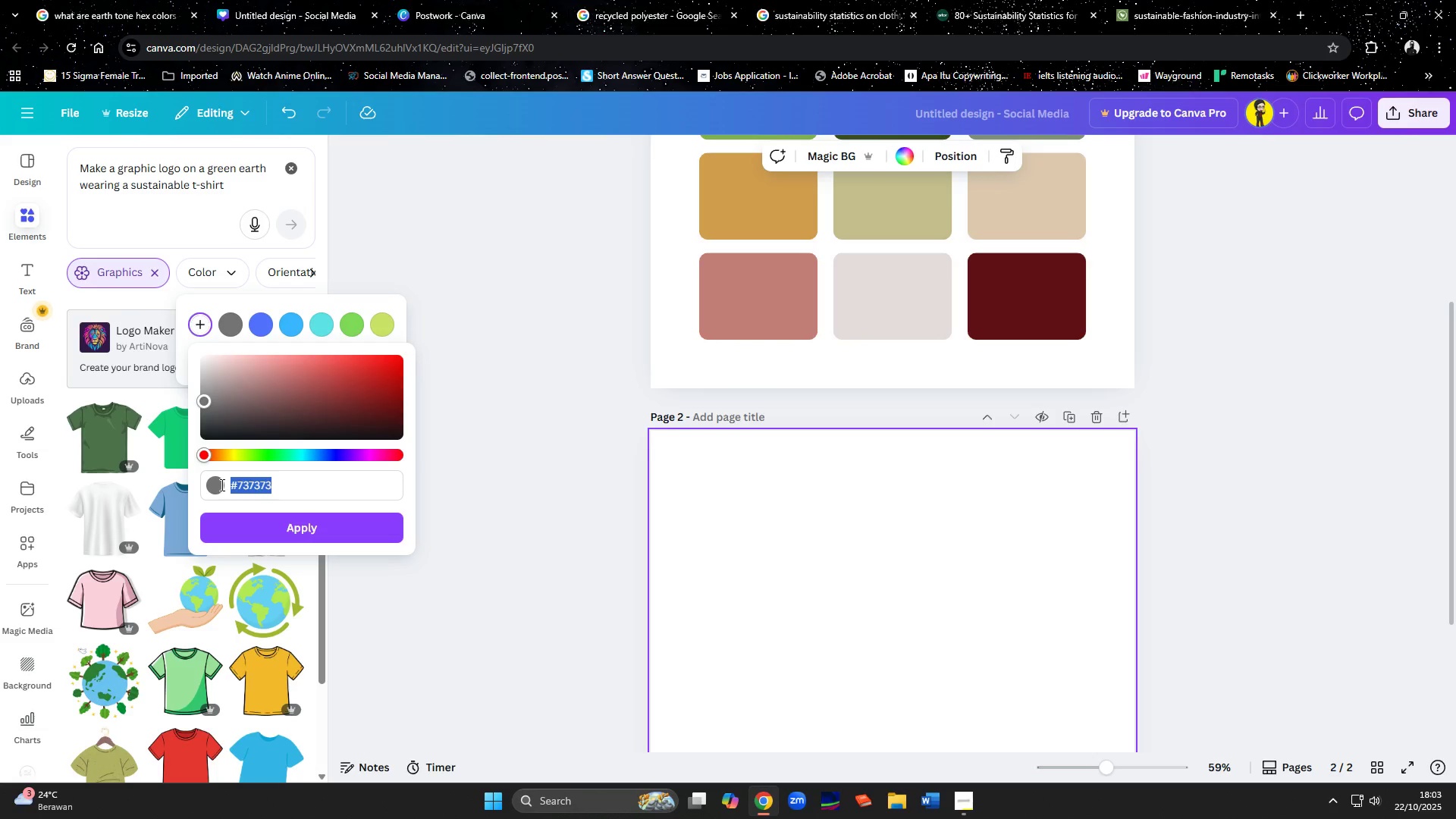 
key(Control+V)
 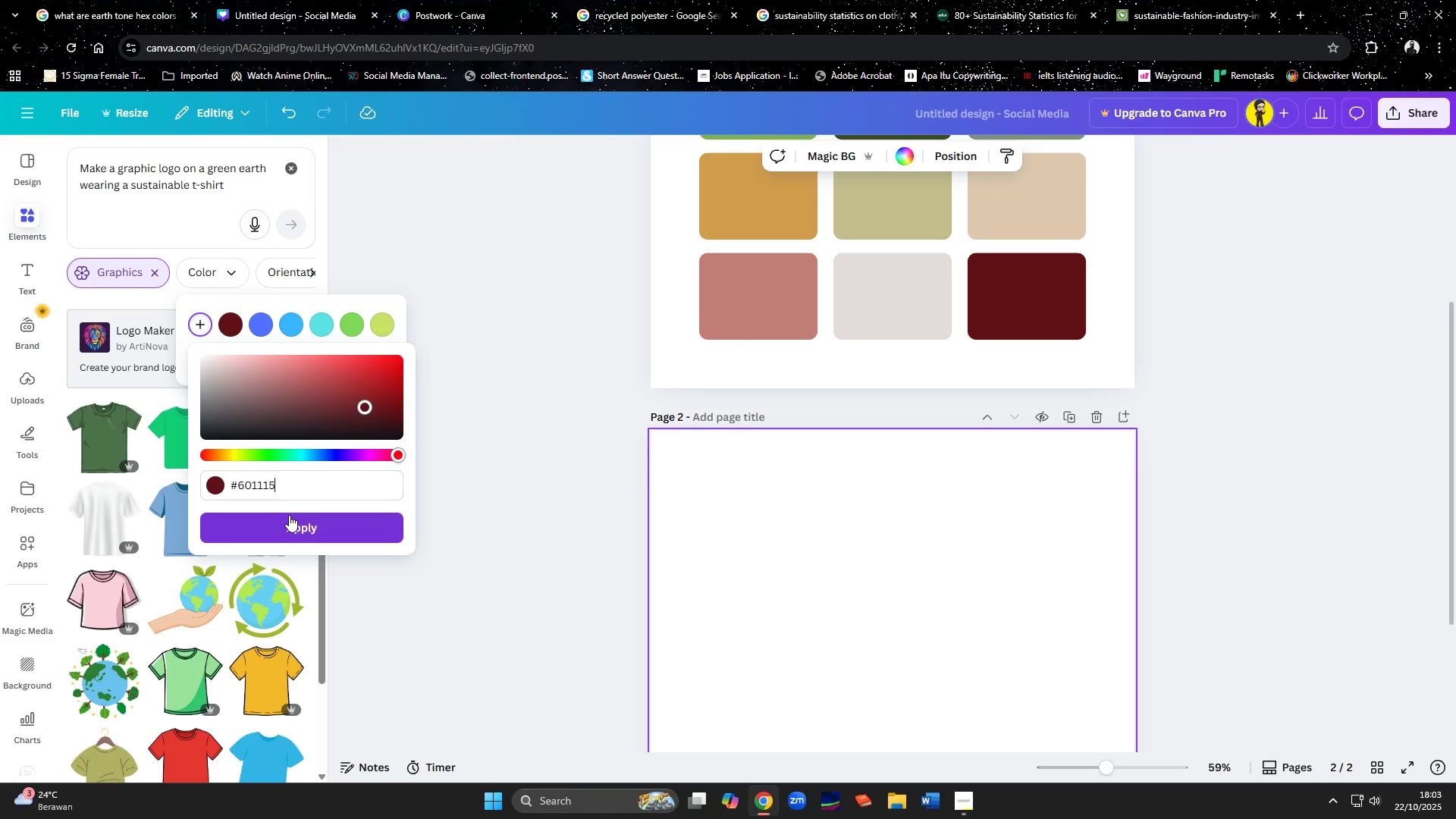 
scroll: coordinate [626, 450], scroll_direction: up, amount: 3.0
 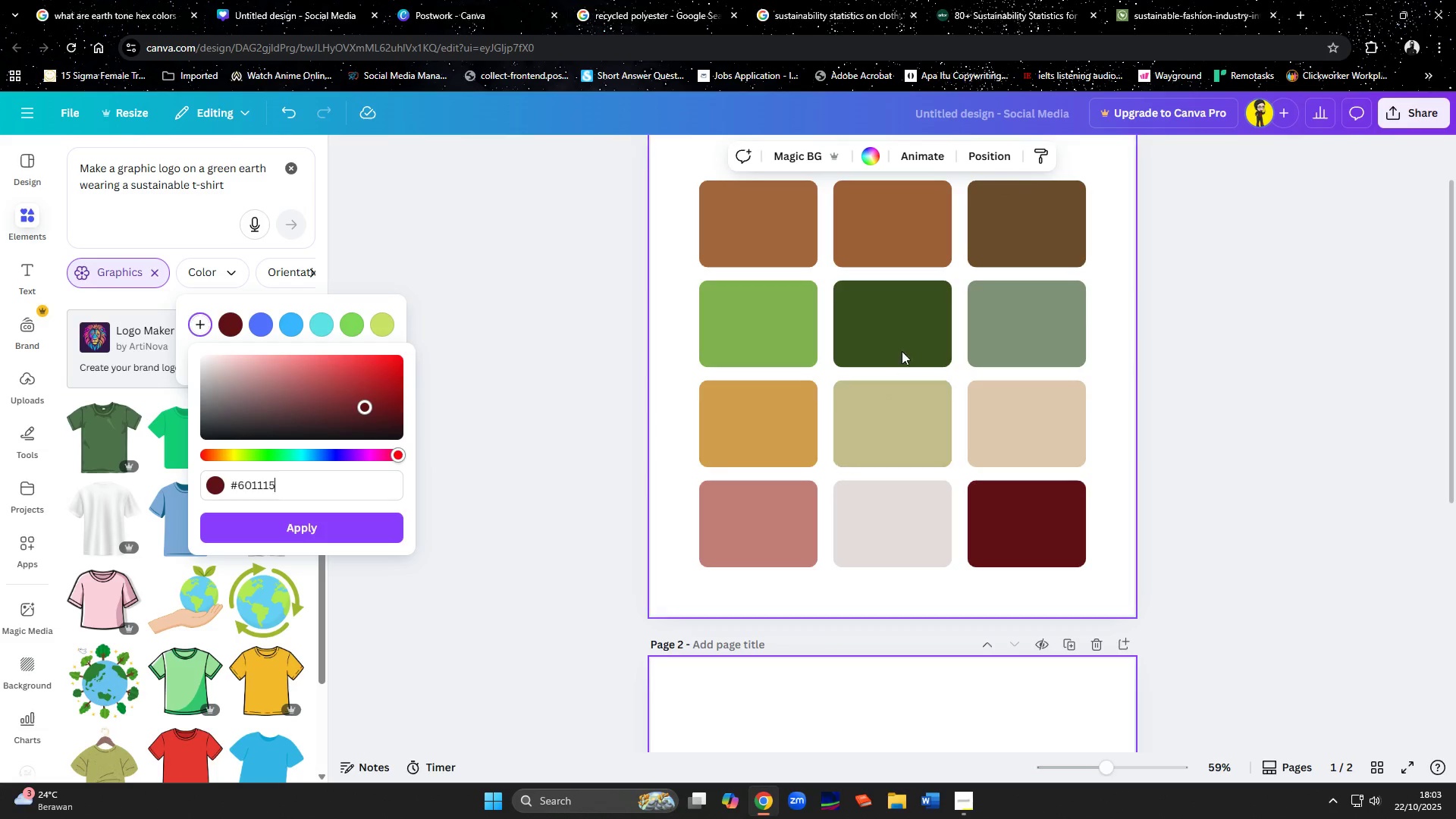 
left_click([902, 346])
 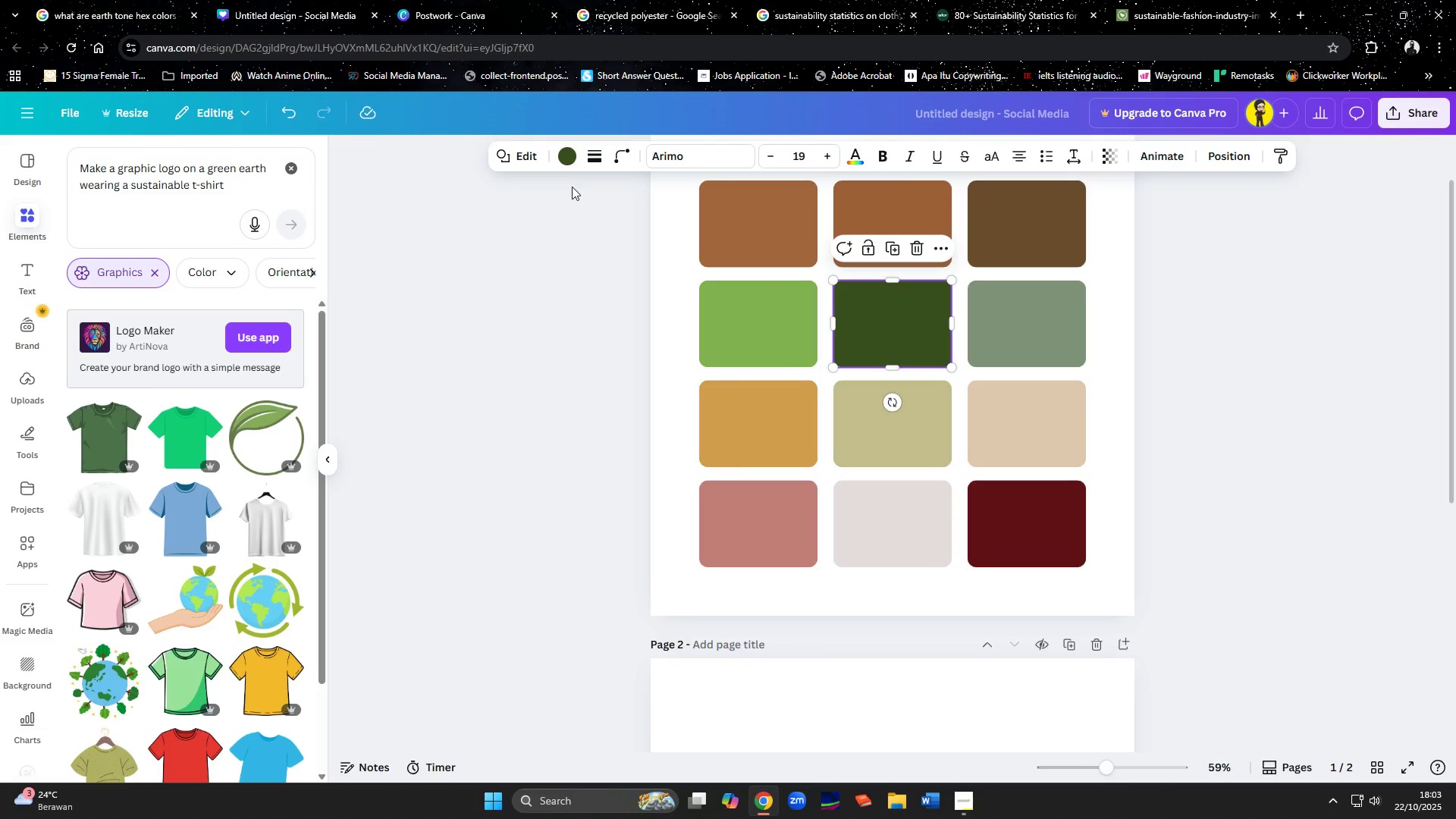 
left_click([570, 161])
 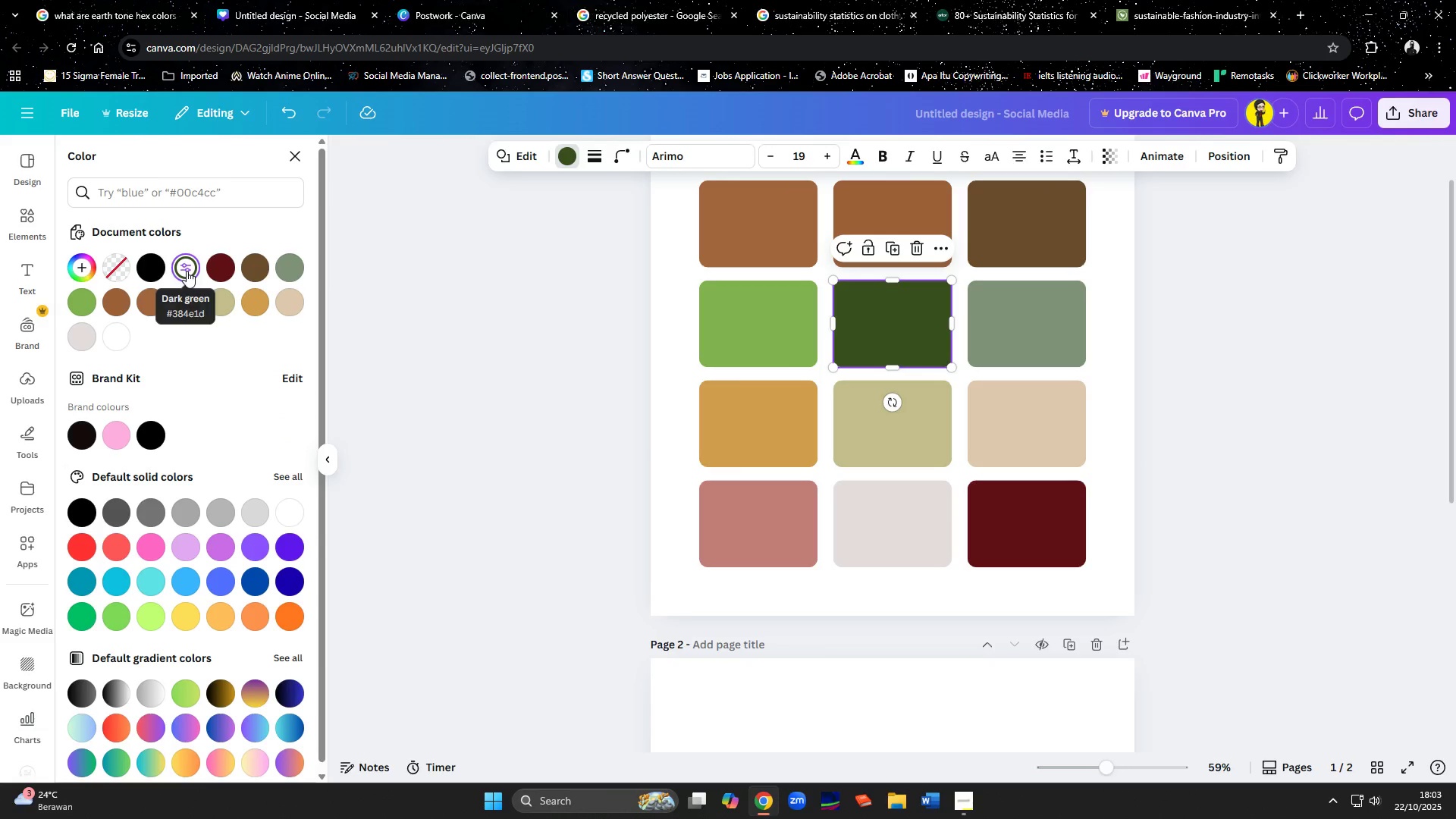 
double_click([187, 271])
 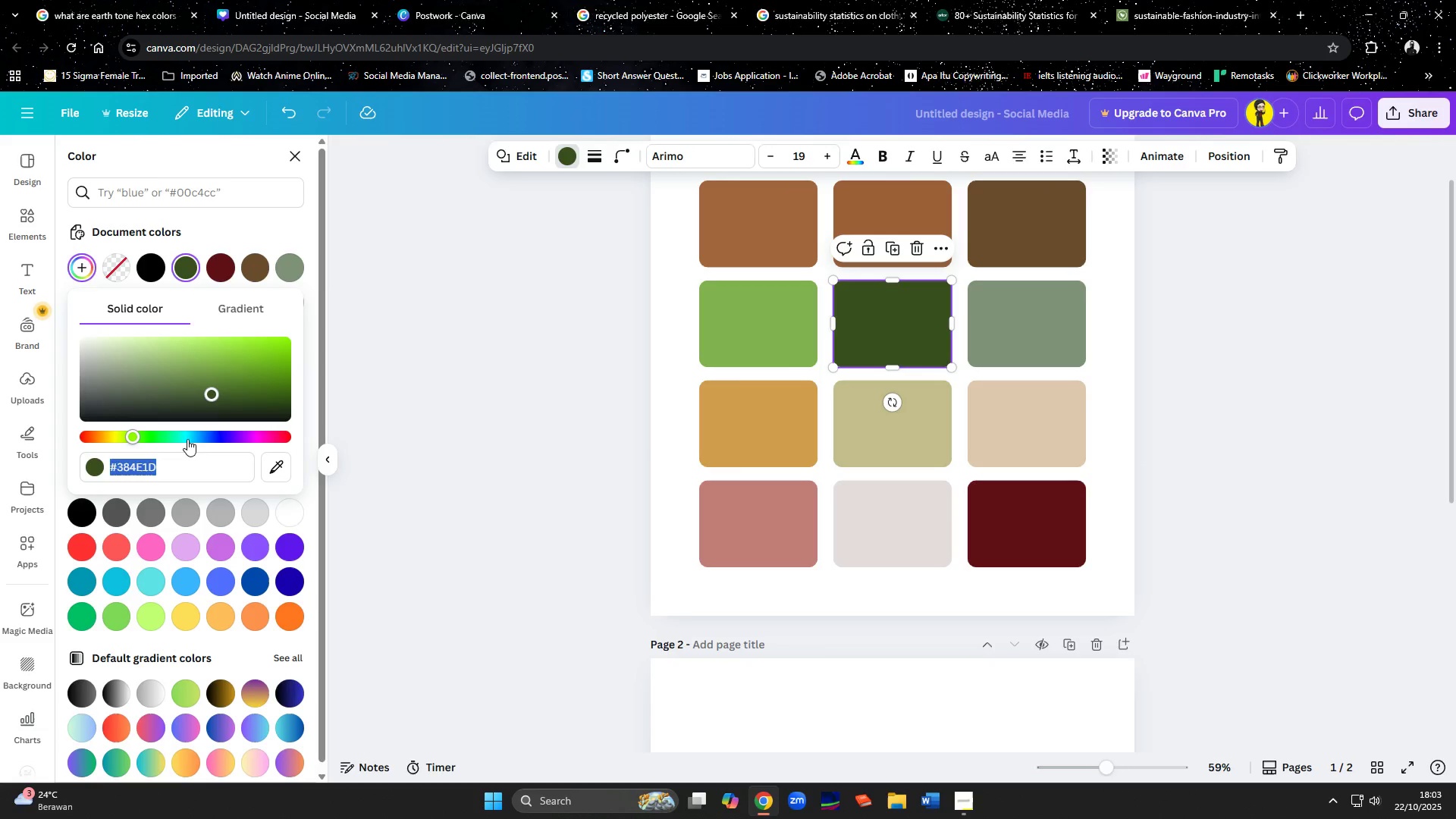 
key(Control+C)
 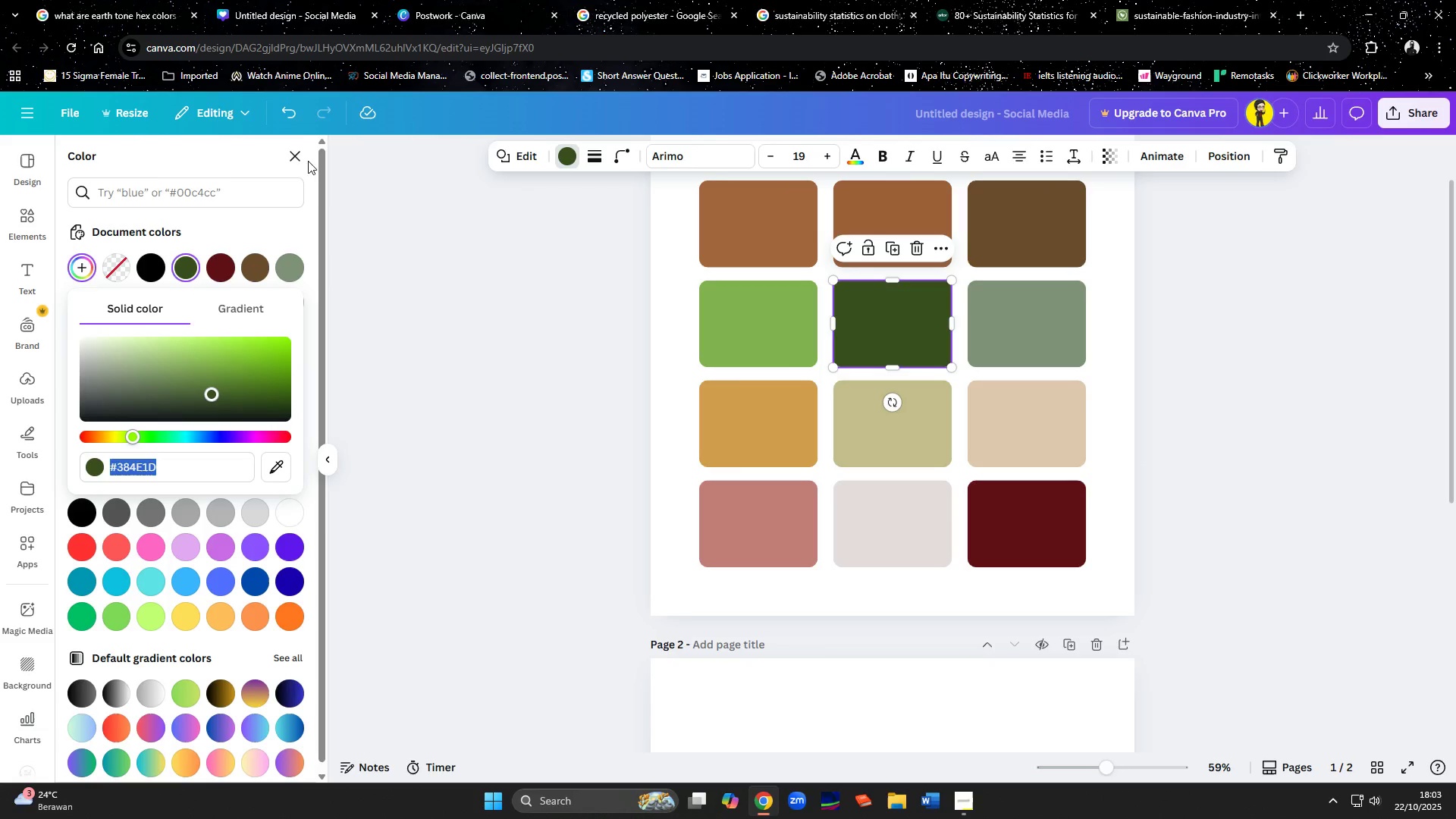 
left_click([295, 154])
 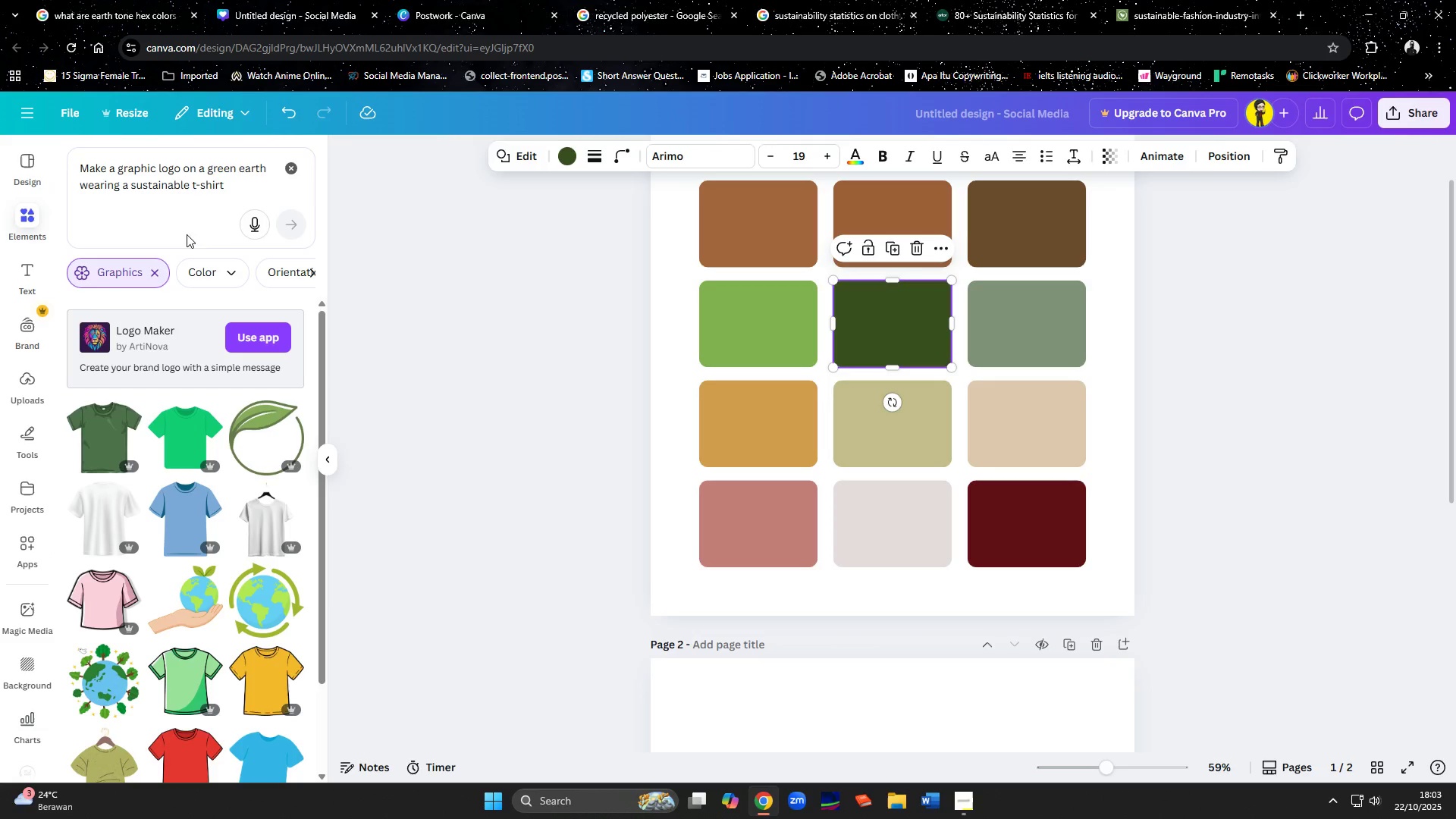 
left_click([237, 201])
 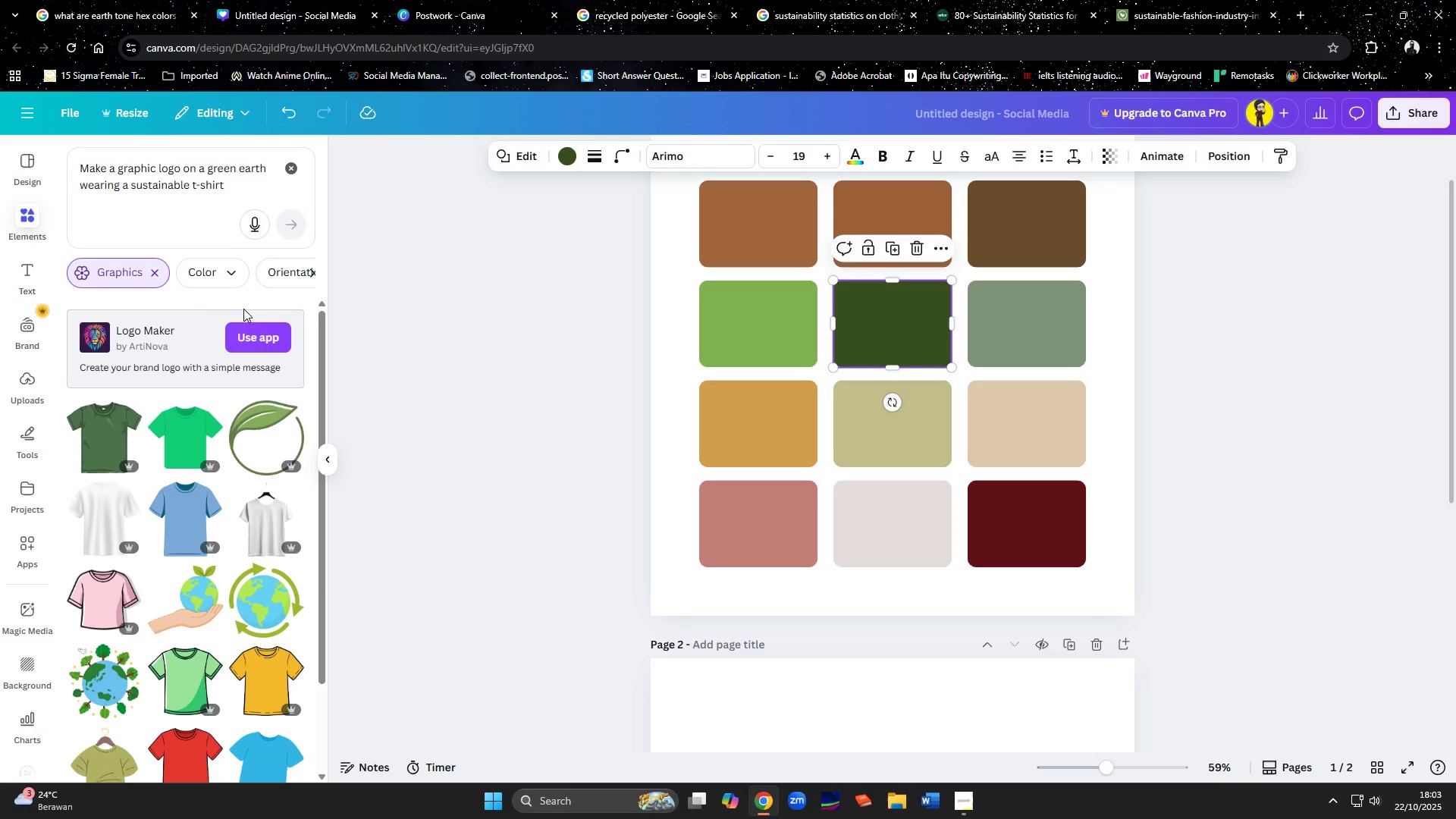 
left_click([234, 276])
 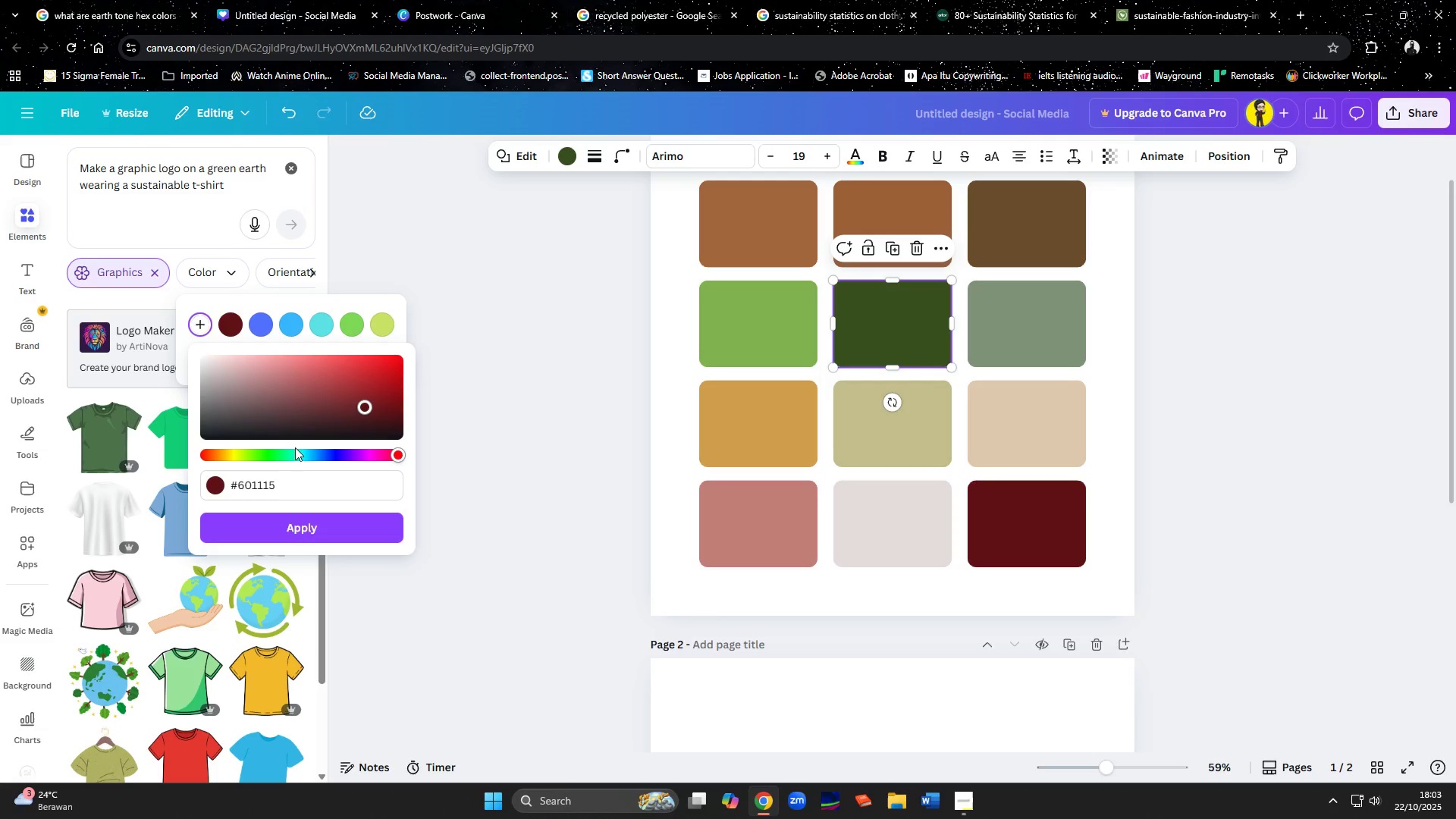 
left_click_drag(start_coordinate=[295, 482], to_coordinate=[162, 487])
 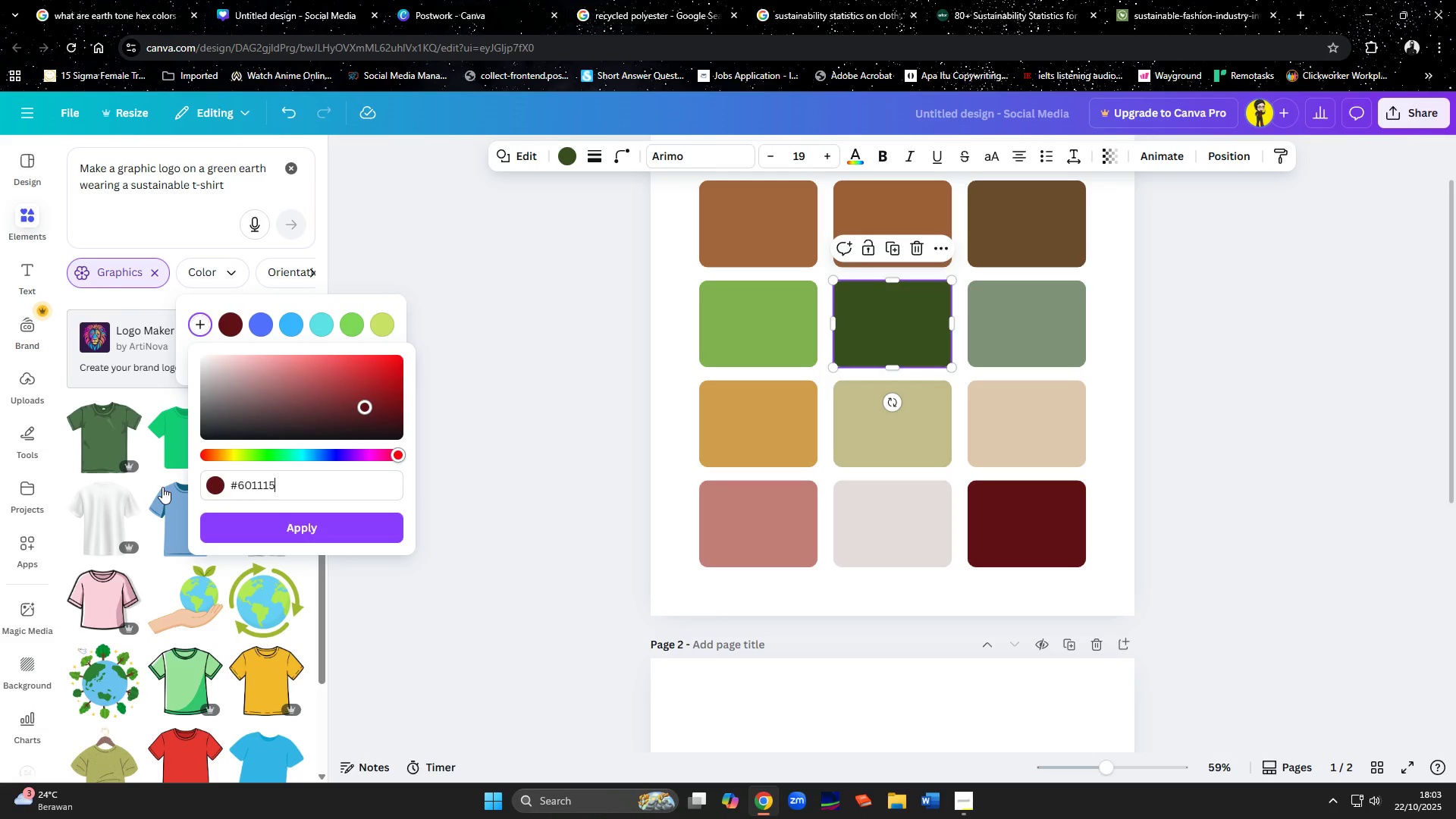 
hold_key(key=ControlLeft, duration=0.4)
 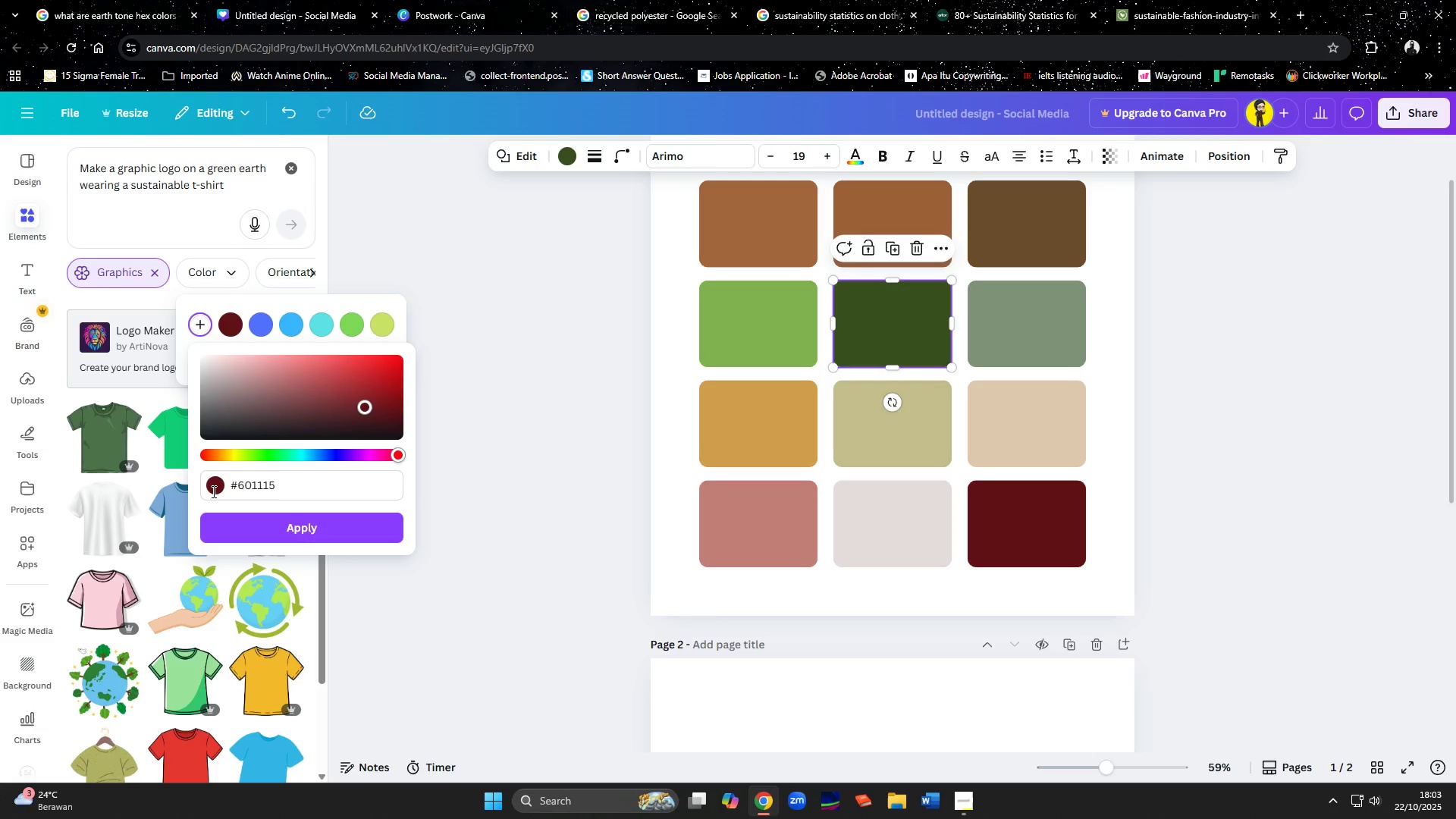 
key(Control+A)
 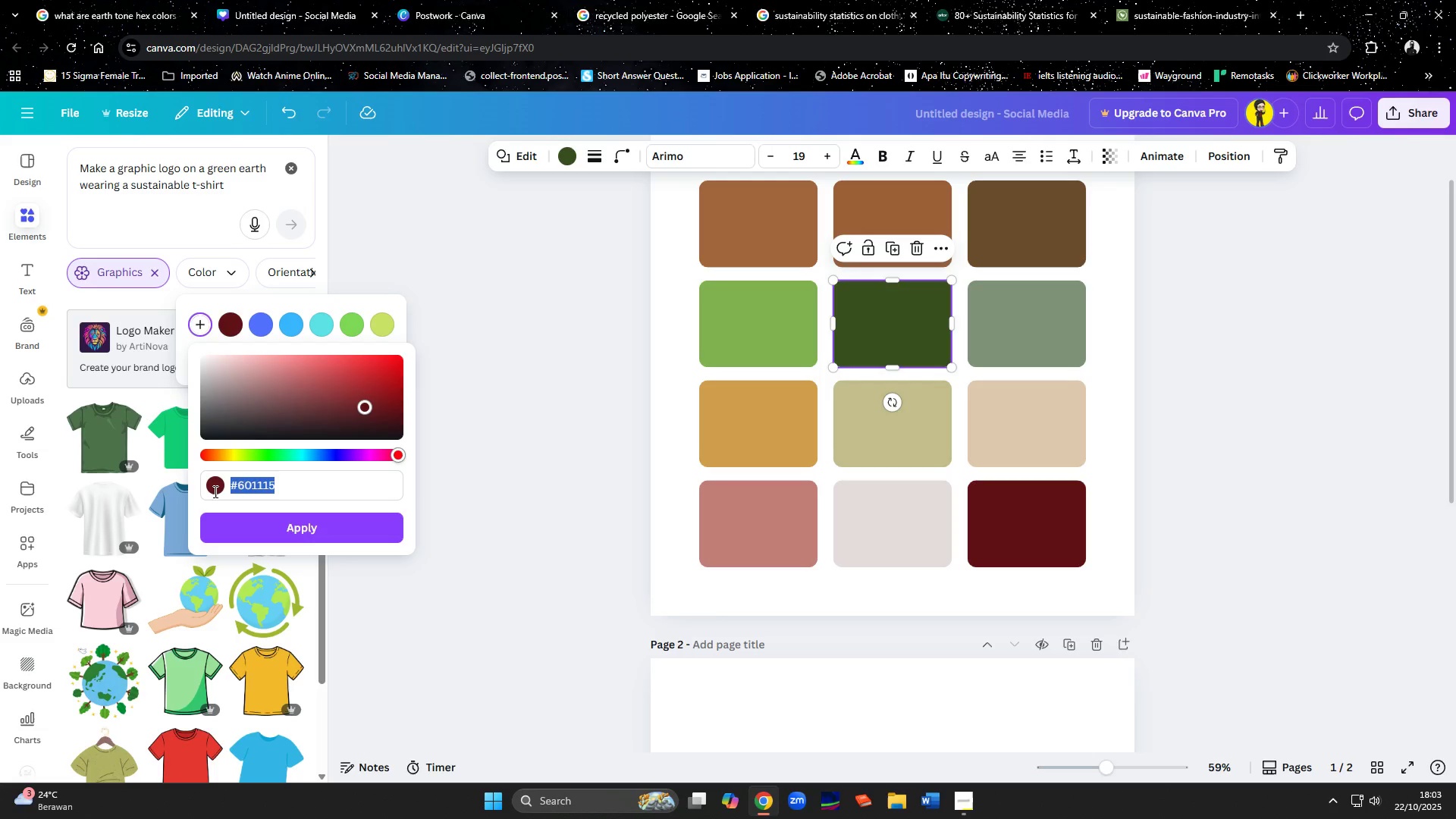 
key(Control+V)
 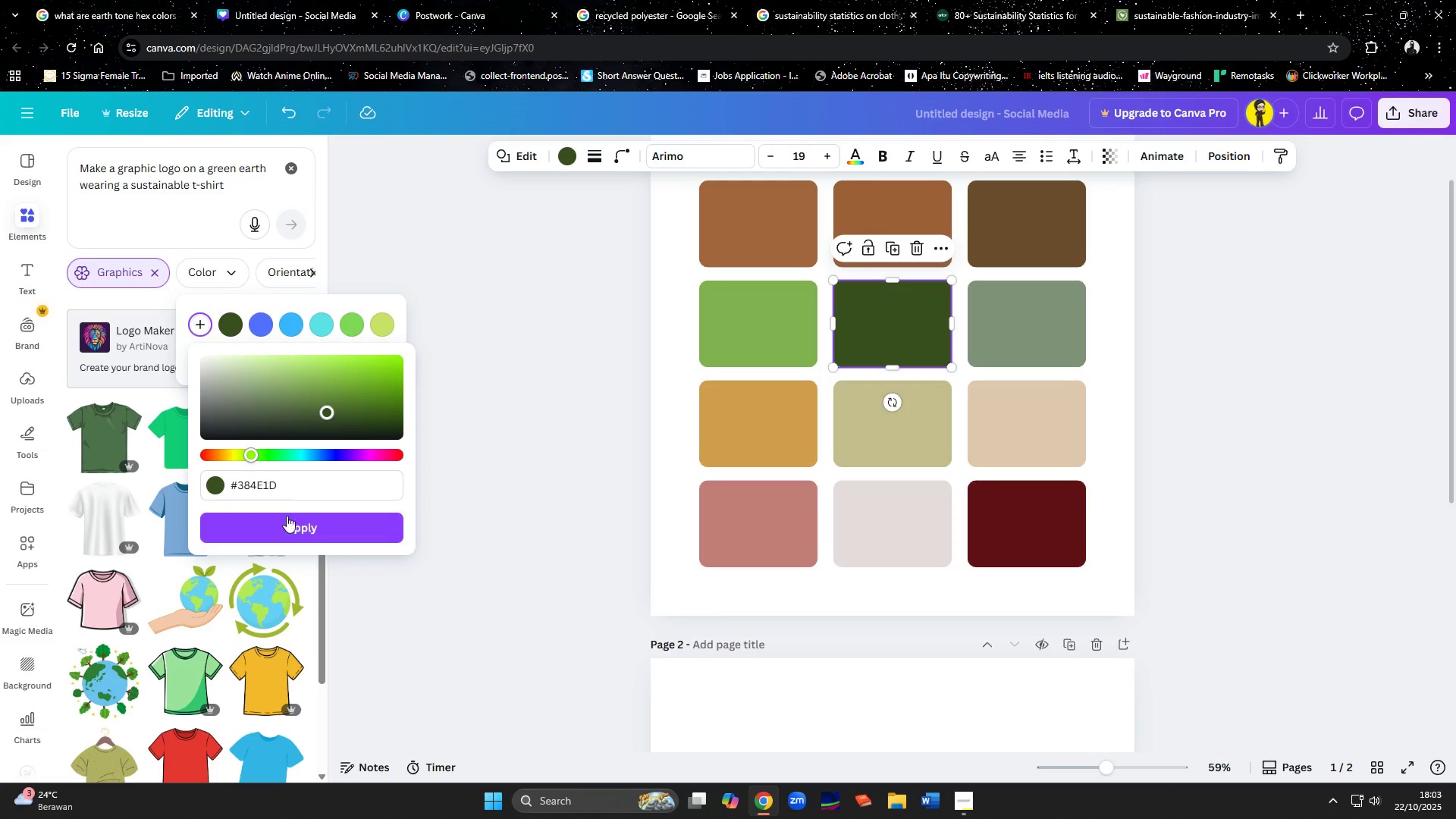 
left_click([293, 527])
 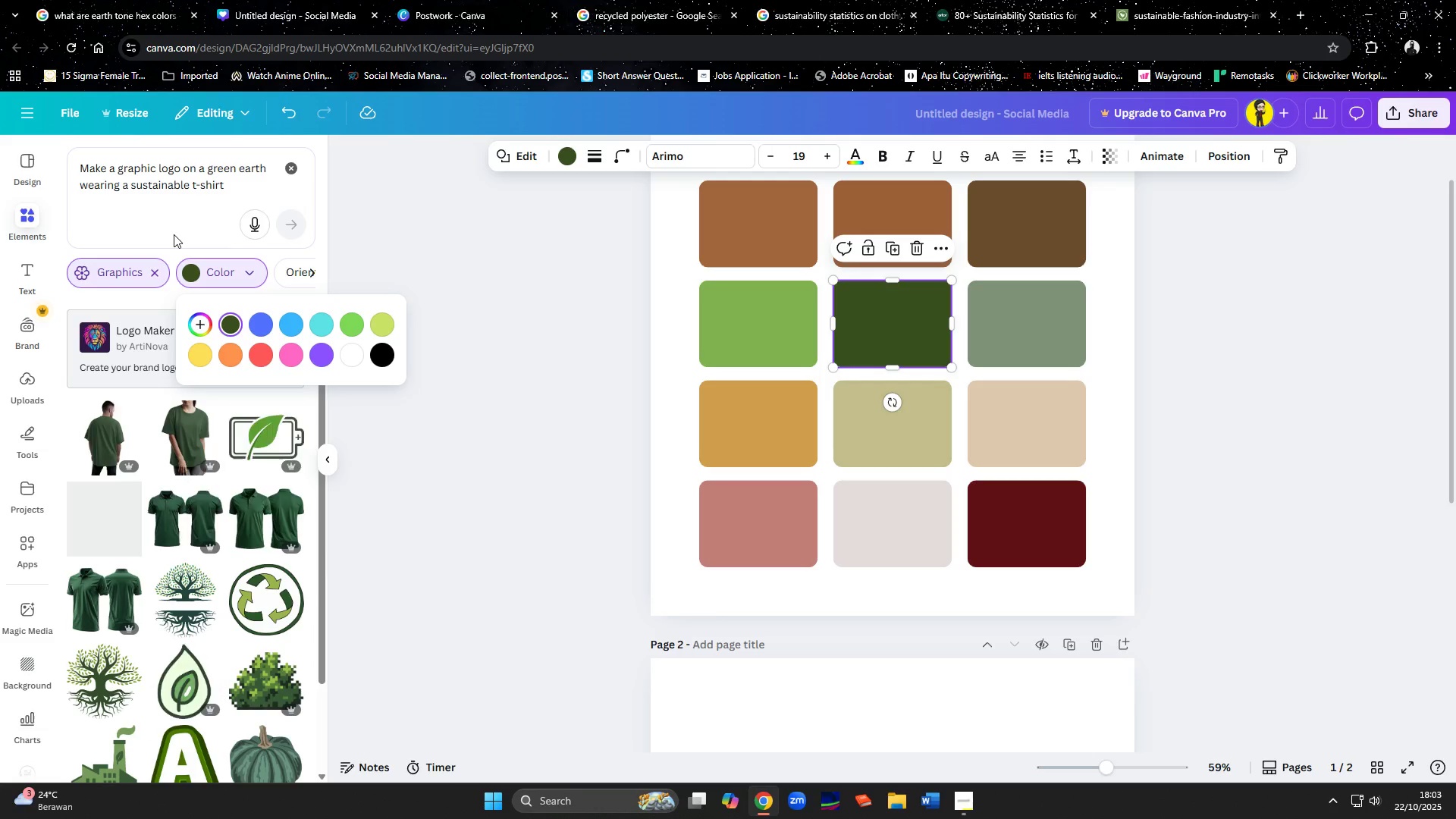 
left_click([174, 234])
 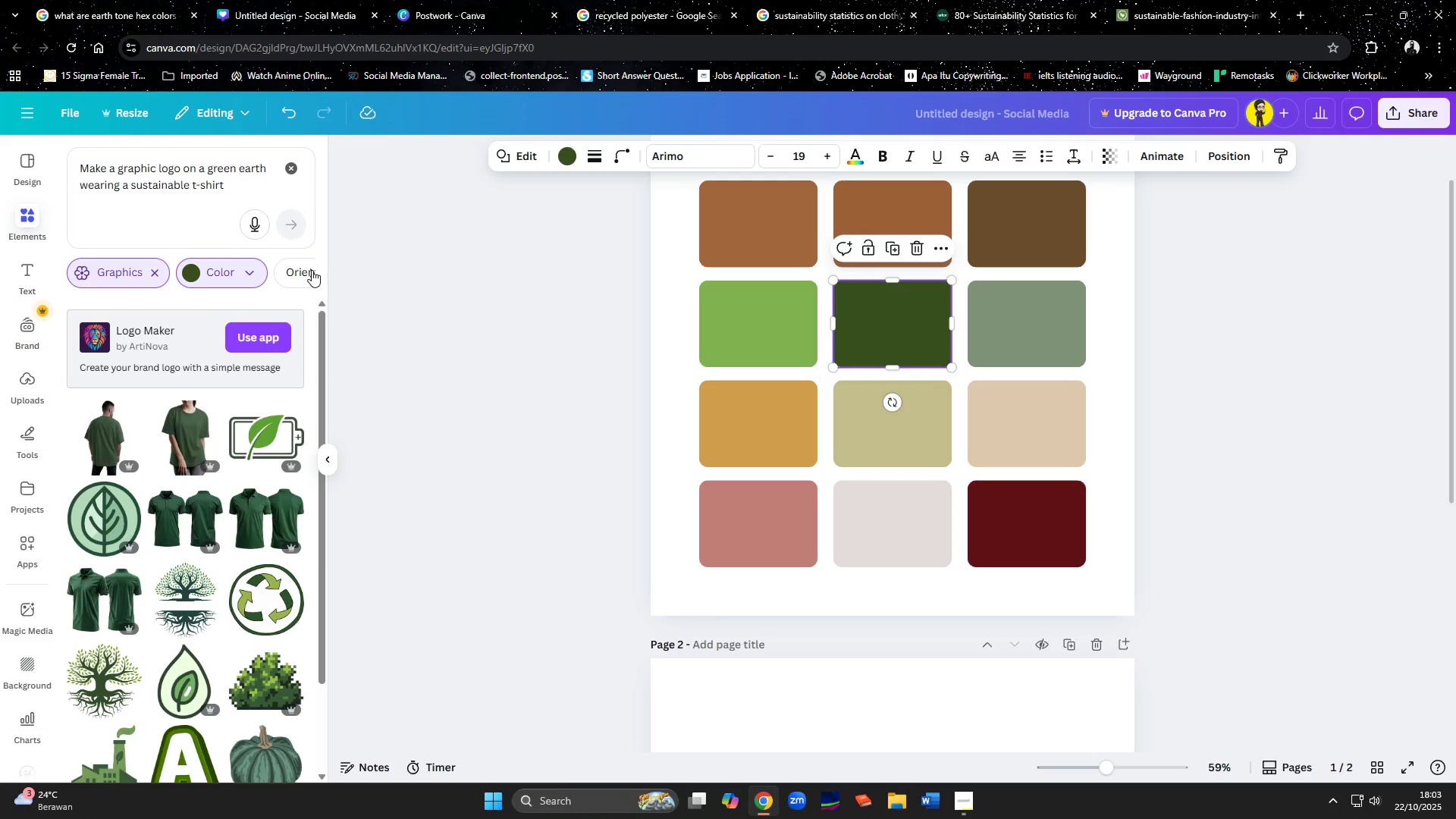 
left_click([312, 270])
 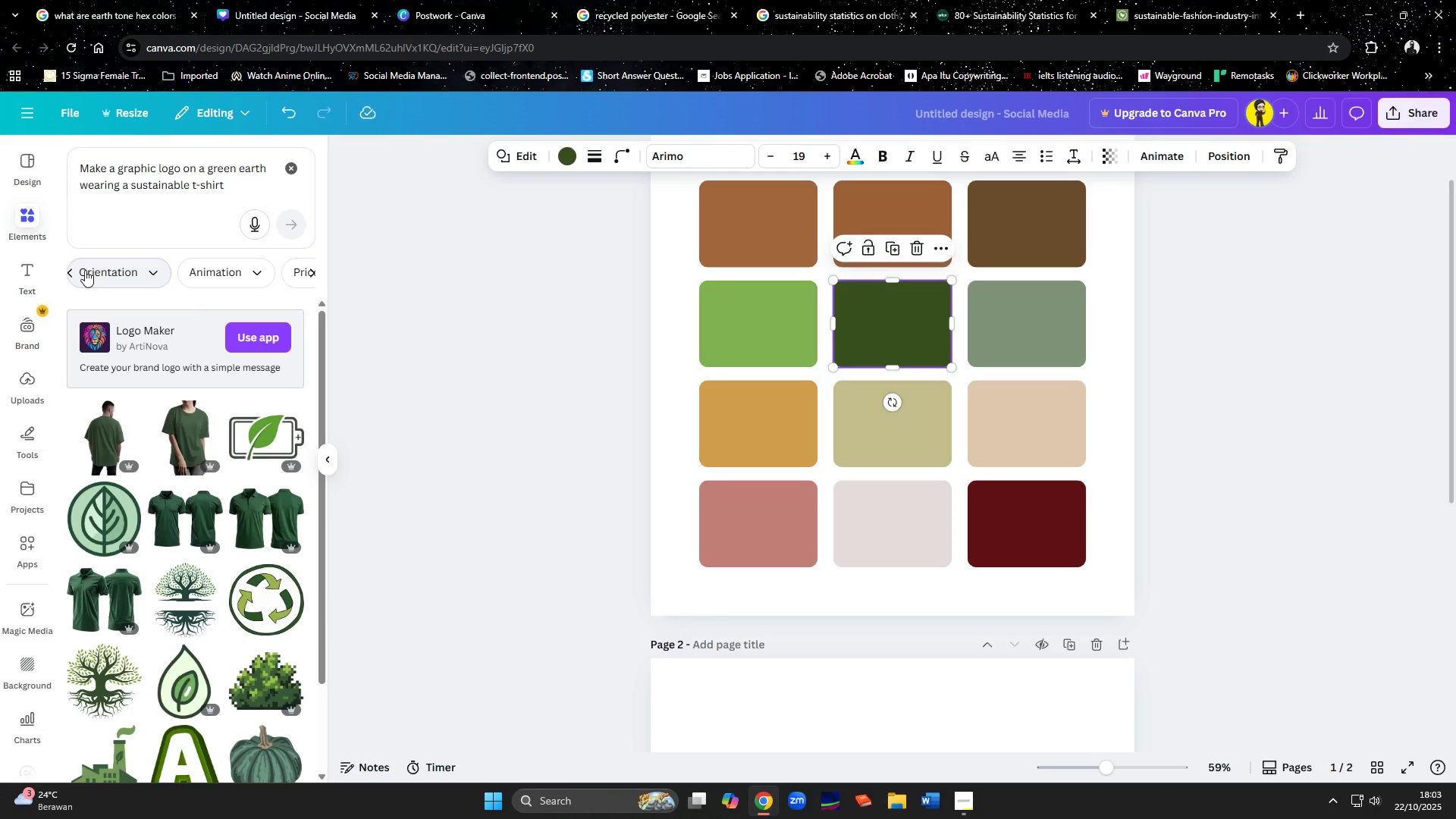 
left_click([69, 267])
 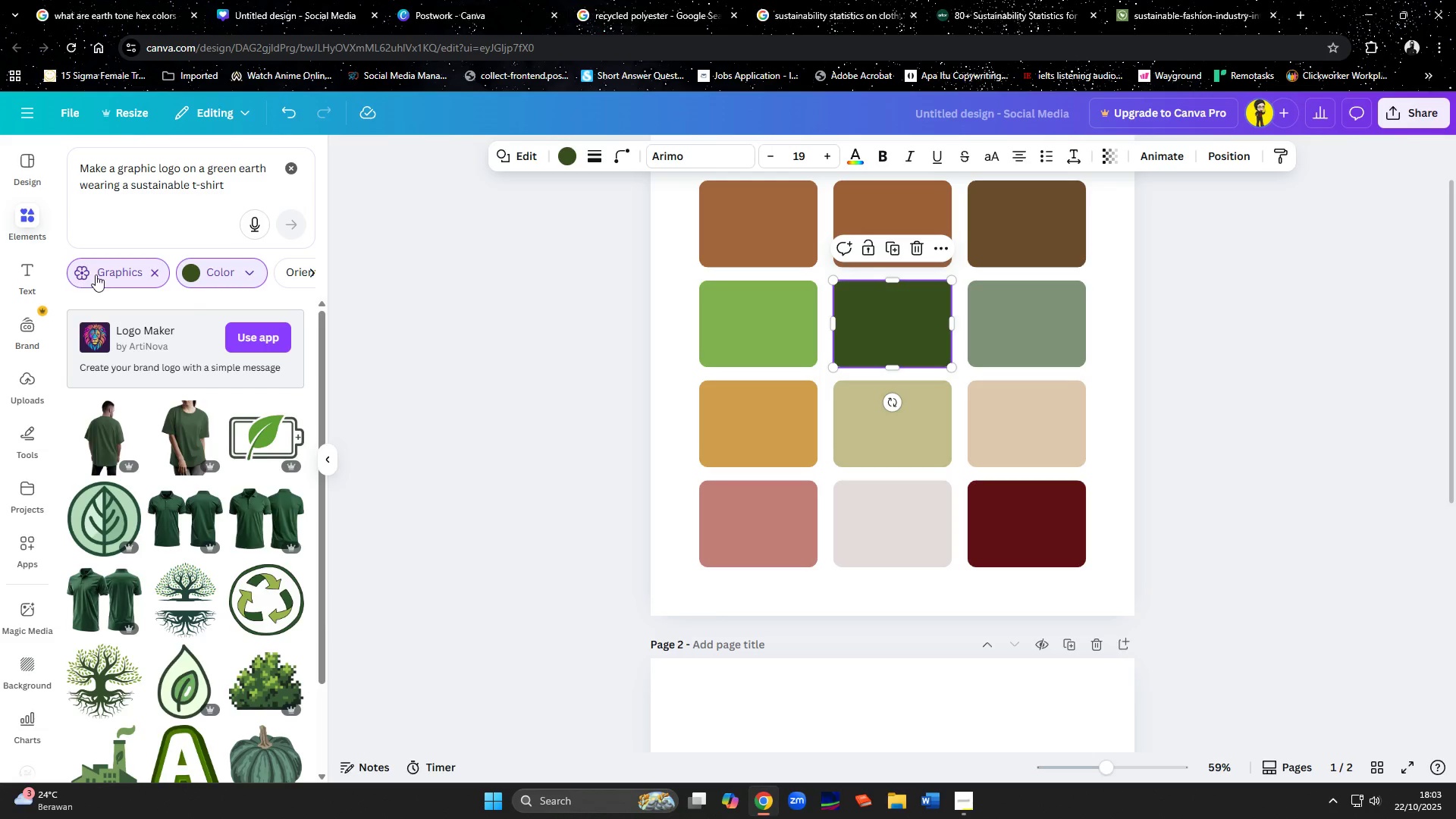 
left_click([102, 275])
 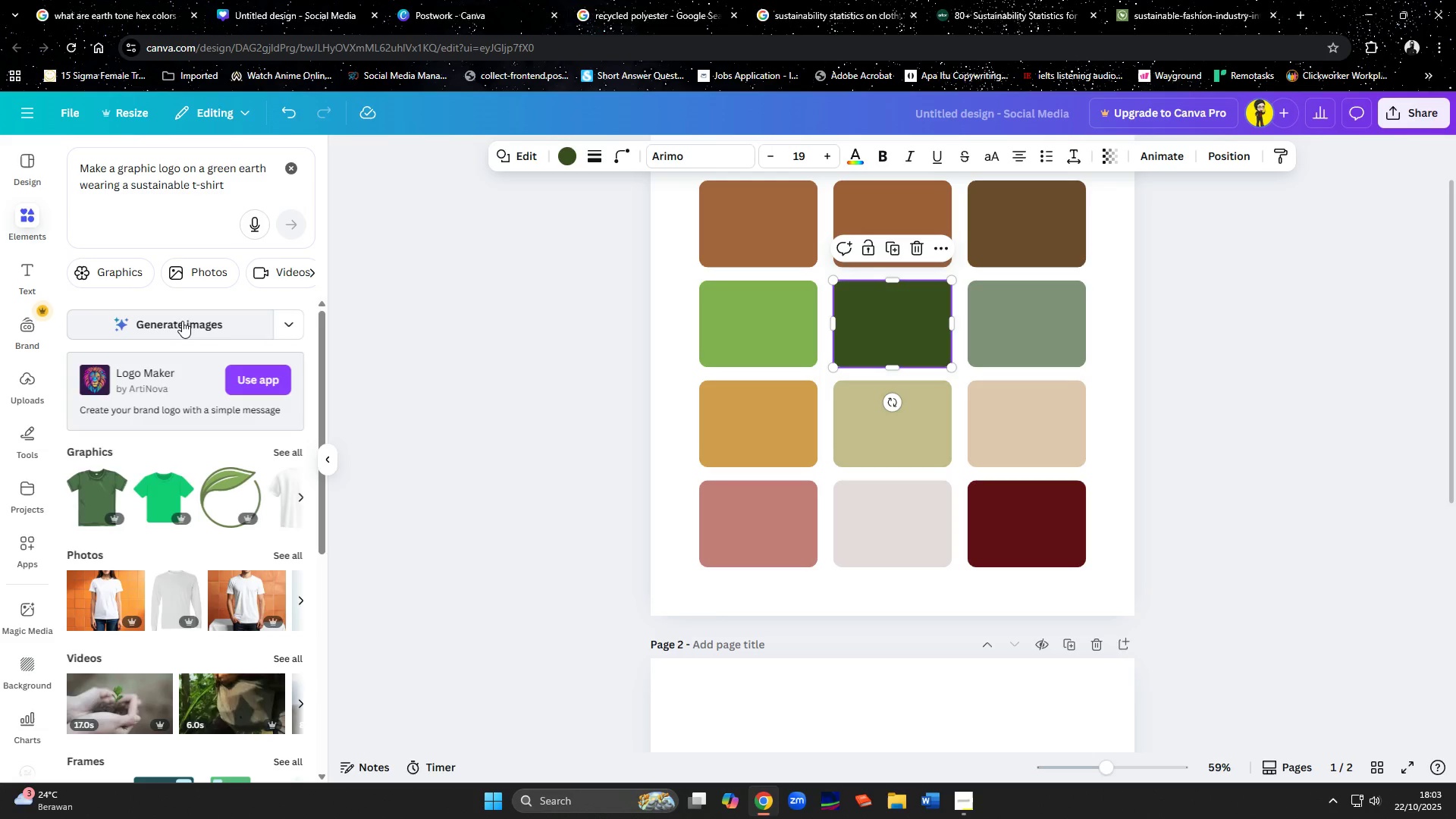 
left_click([182, 321])
 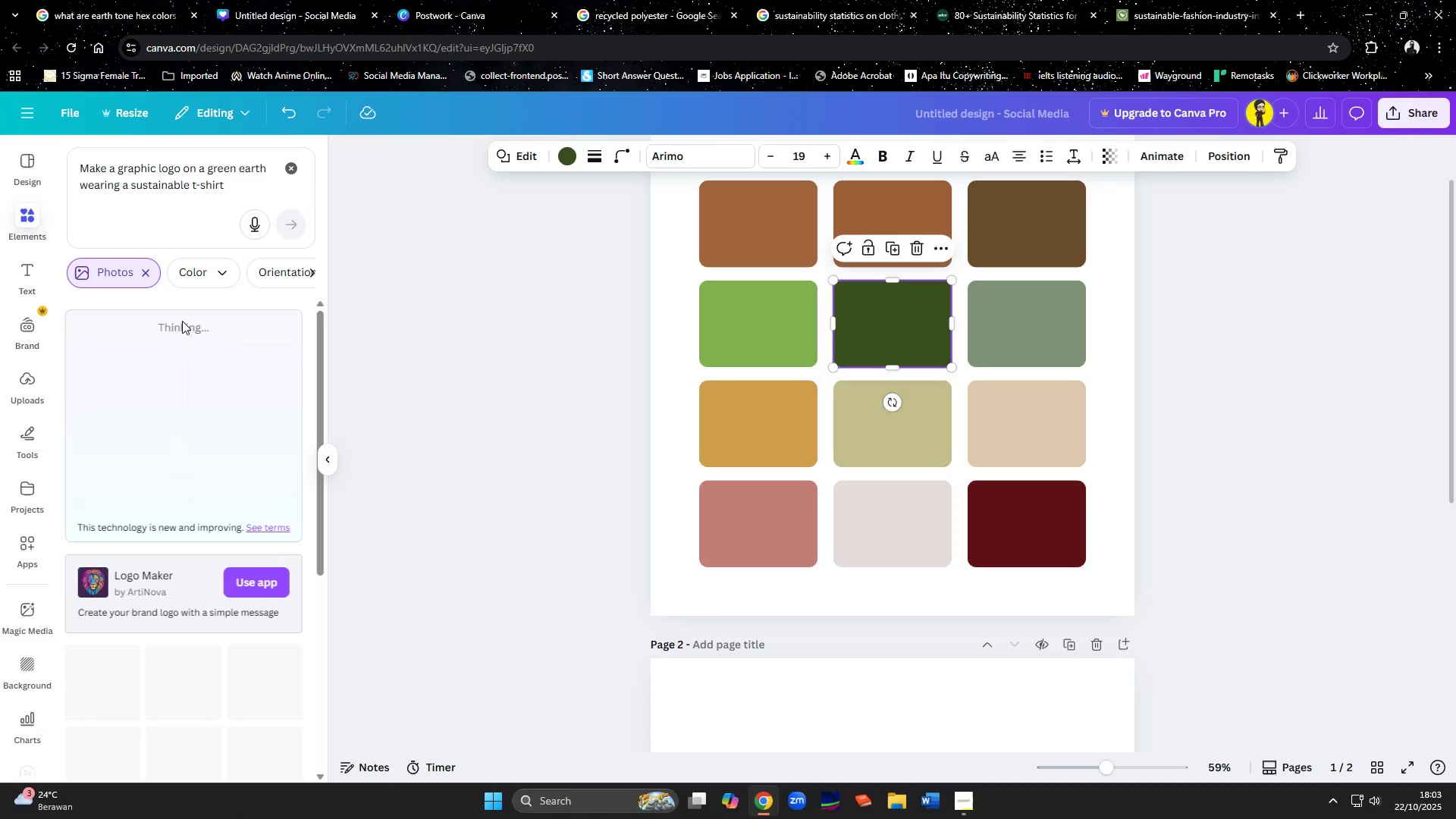 
mouse_move([267, 289])
 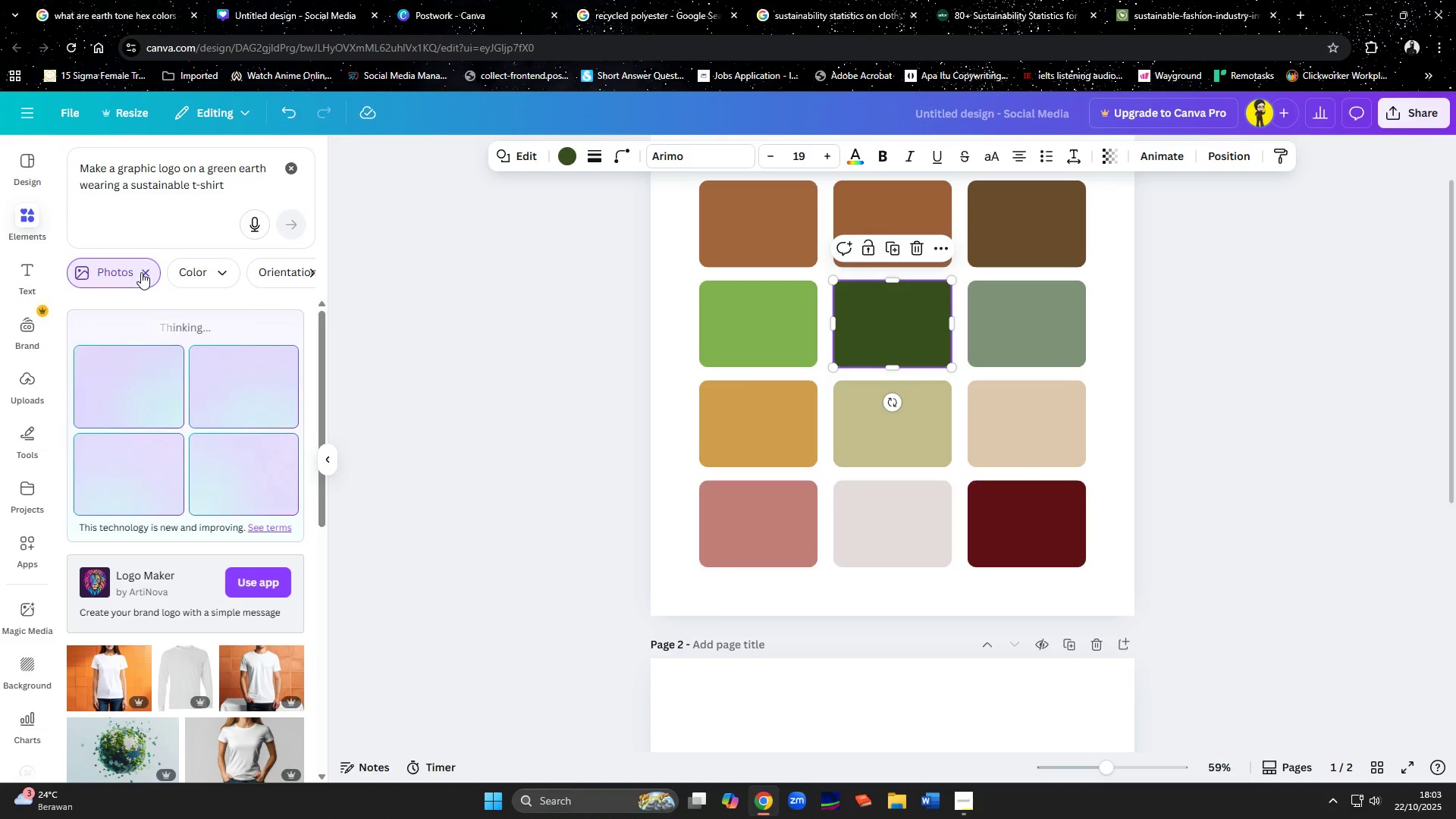 
left_click([146, 272])
 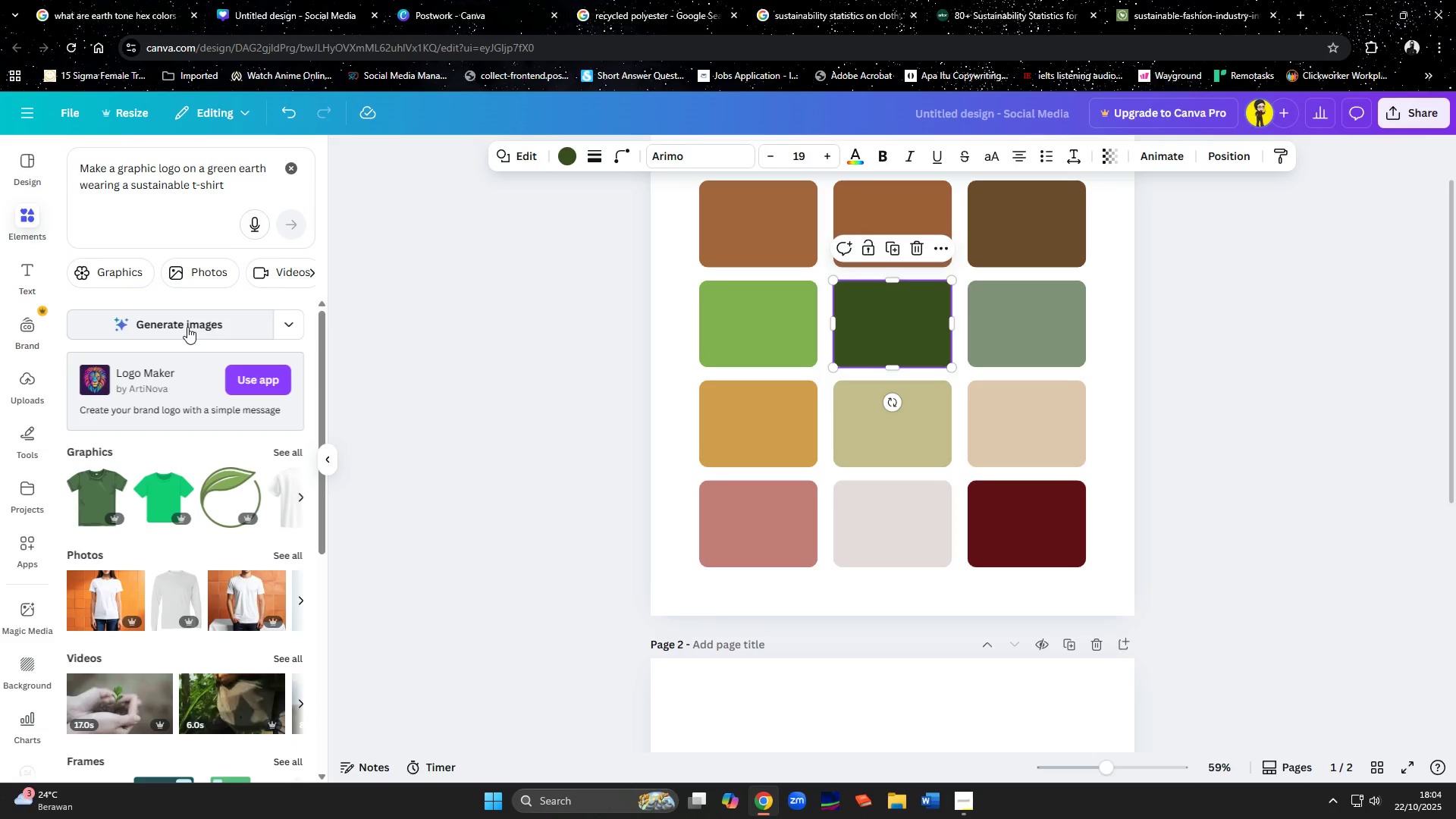 
left_click([124, 273])
 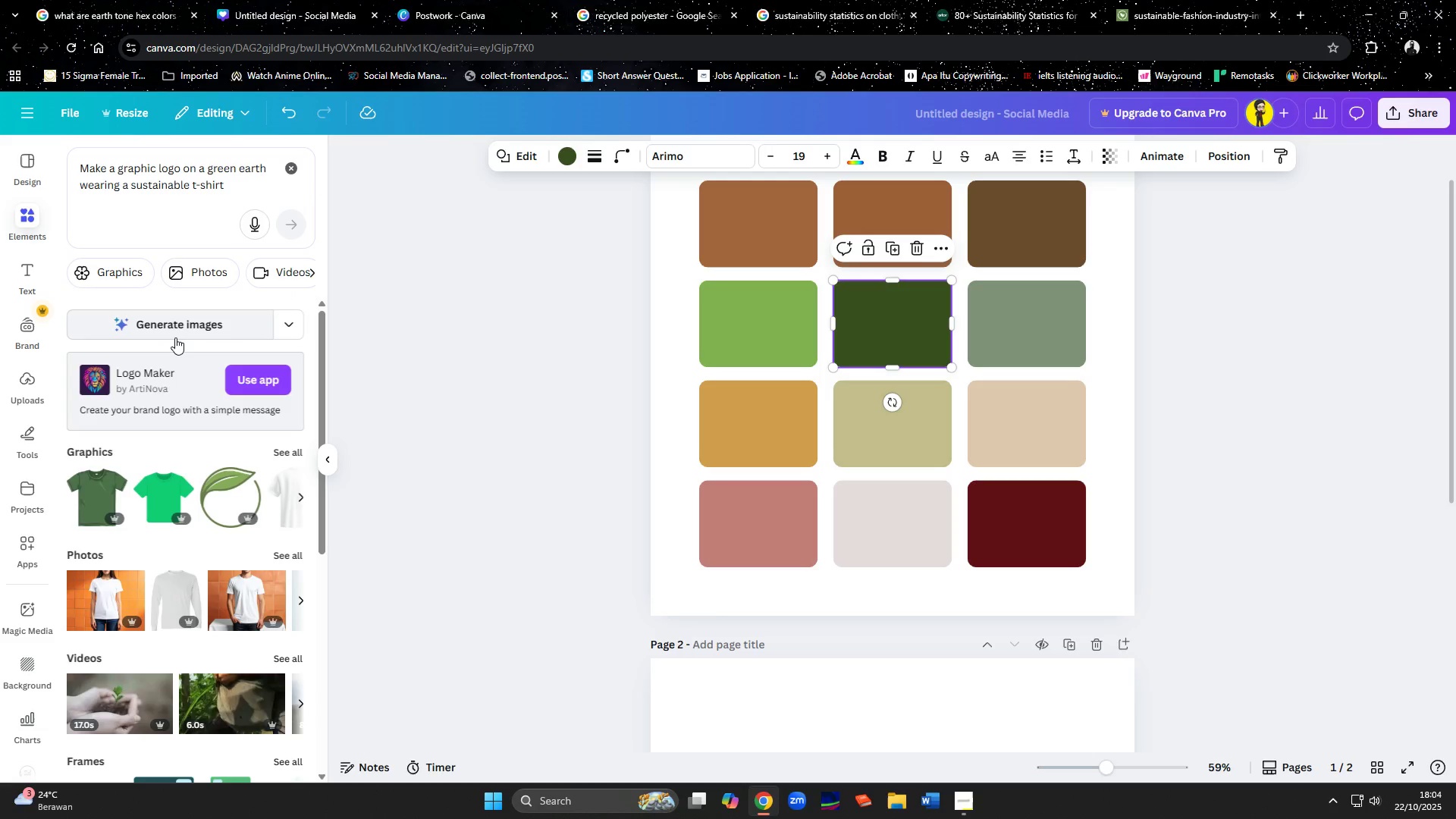 
left_click([175, 337])
 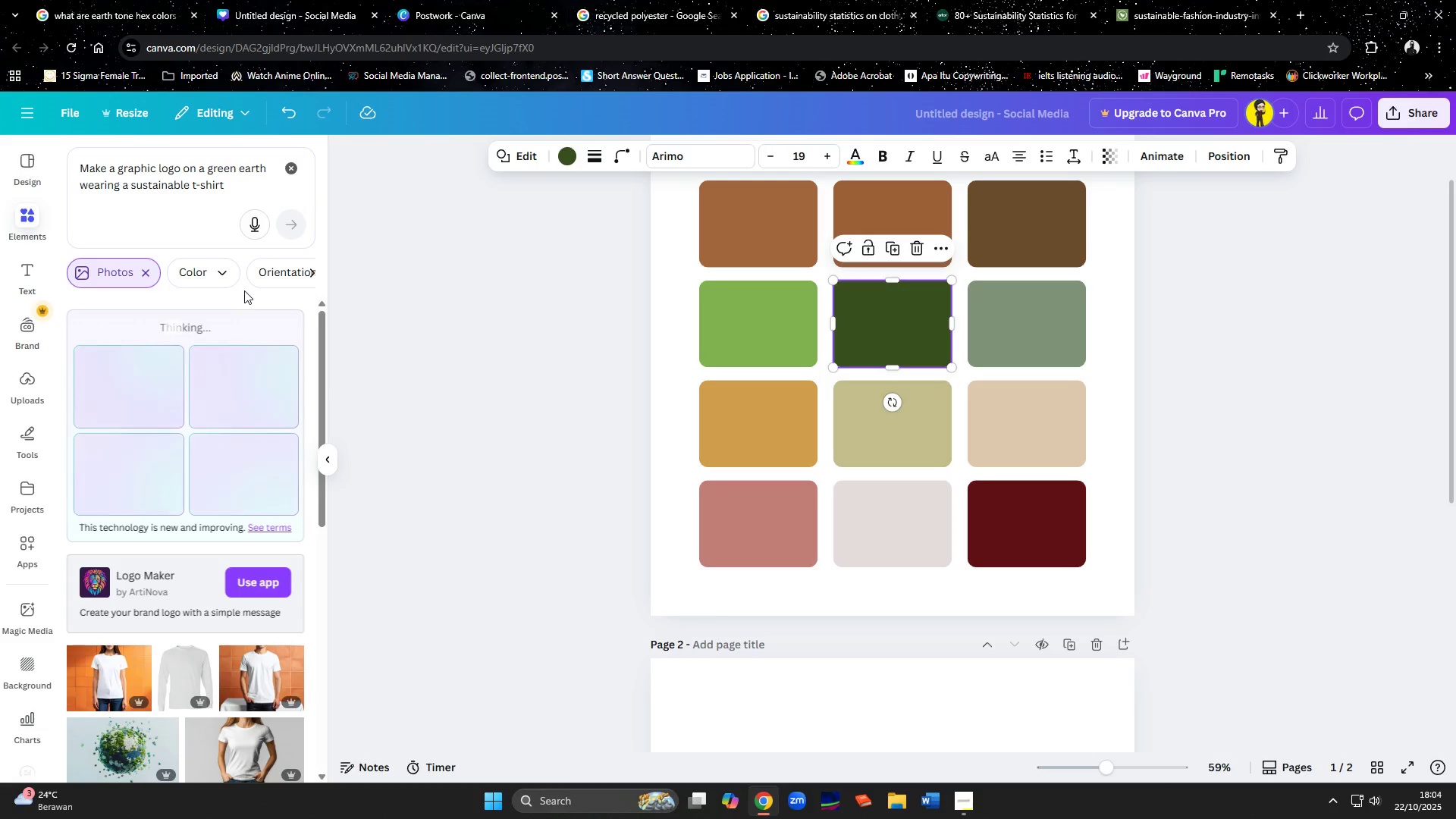 
mouse_move([246, 273])
 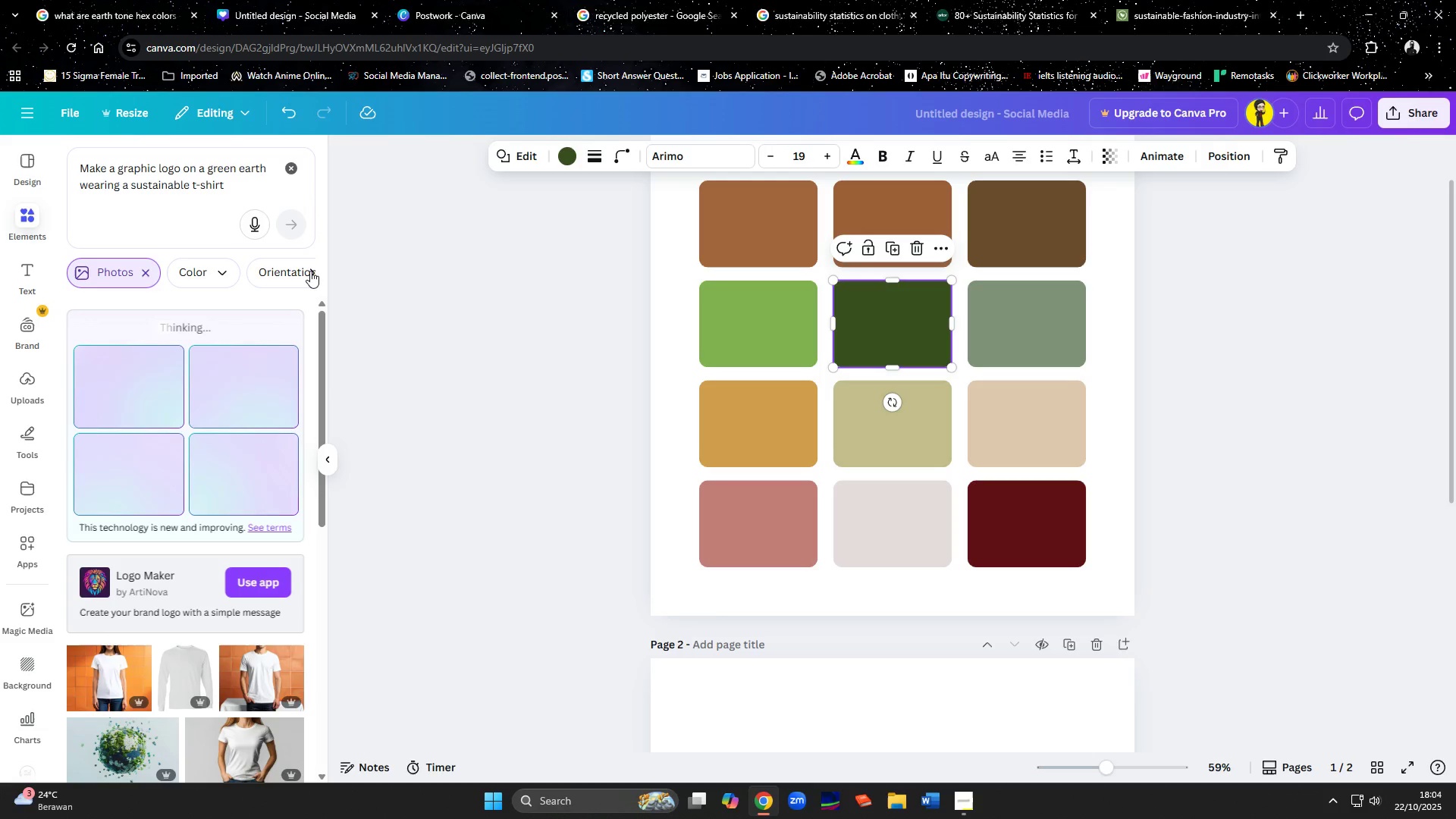 
left_click([311, 271])
 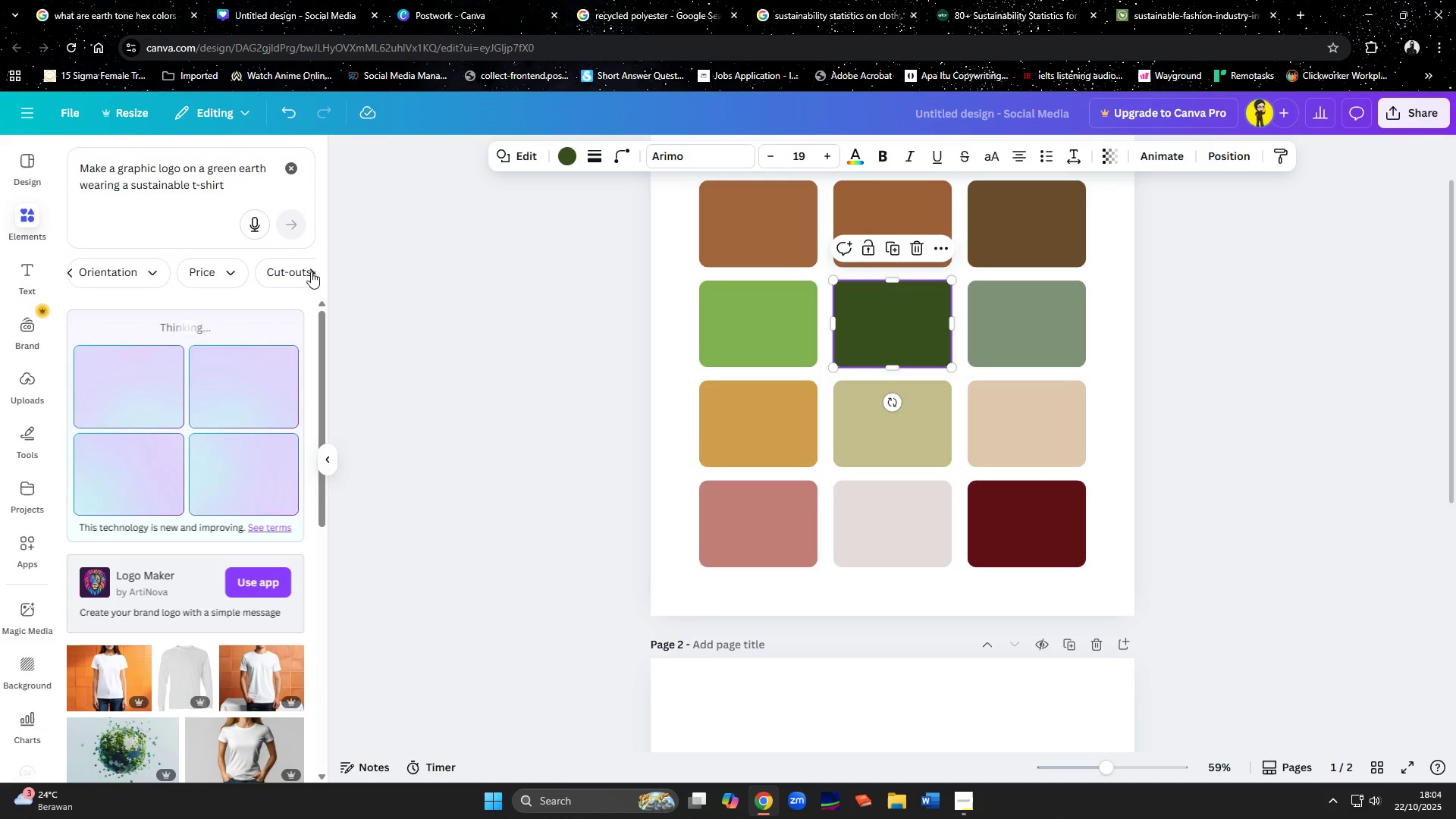 
left_click([311, 271])
 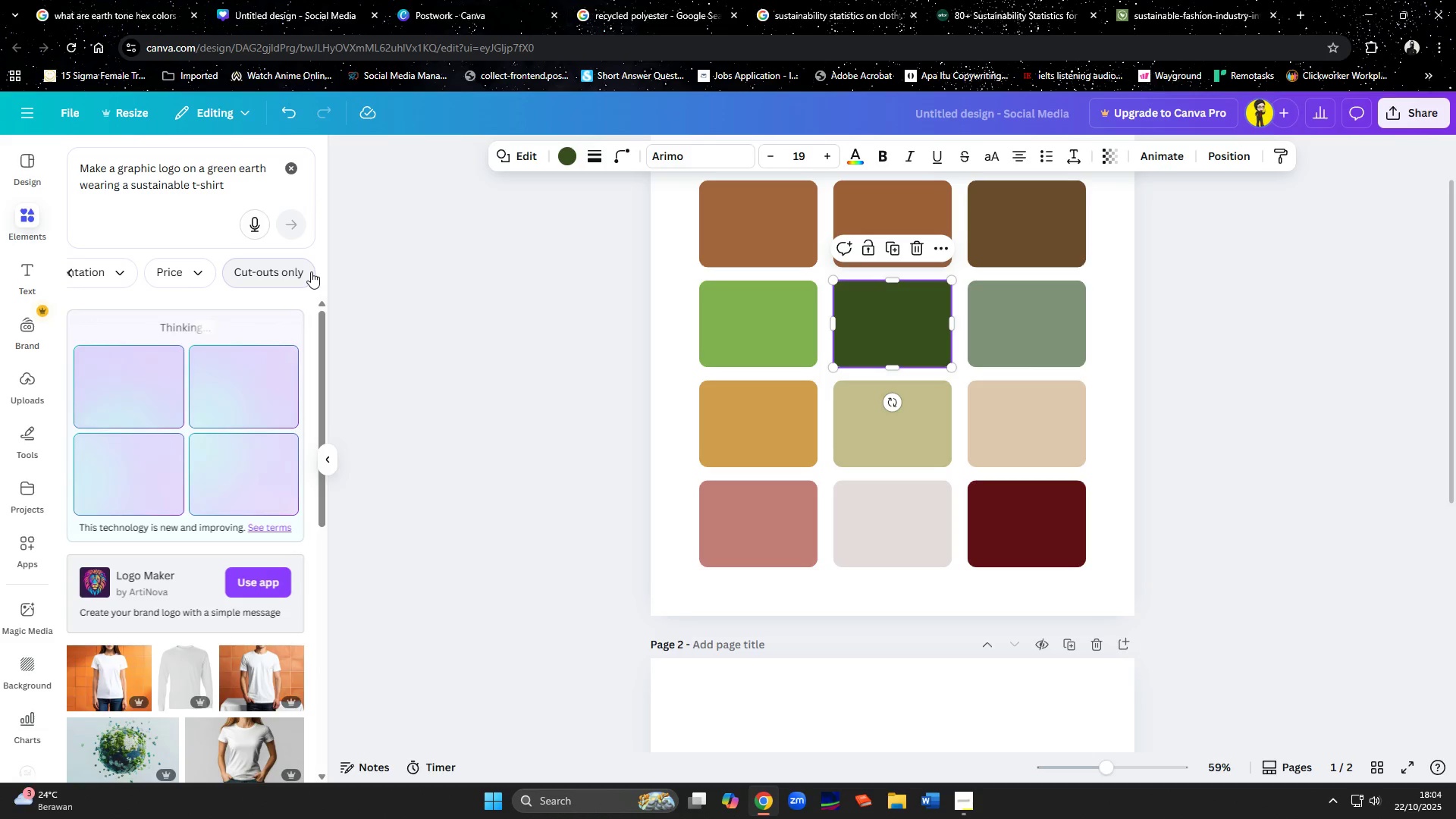 
left_click([311, 271])
 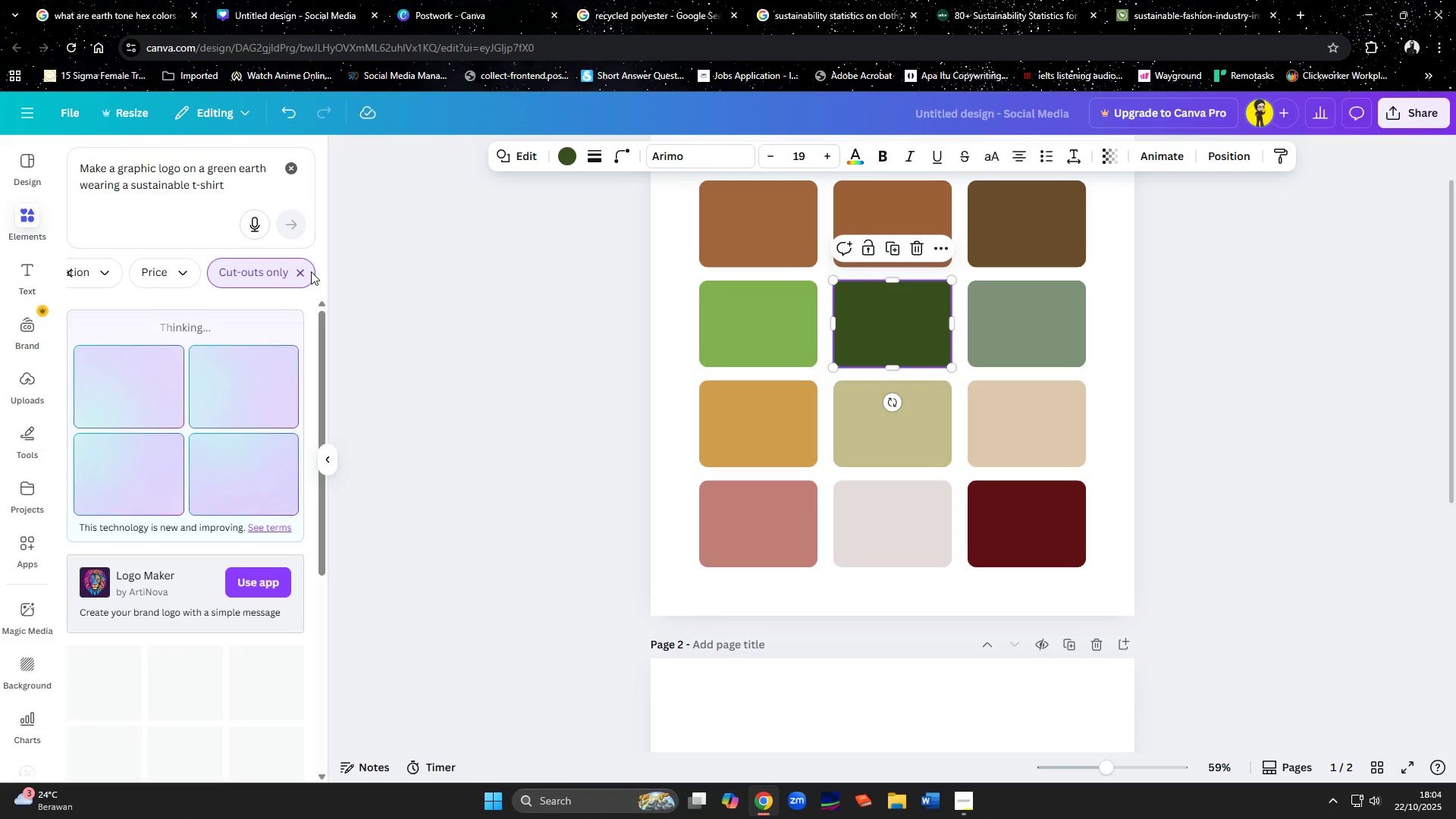 
left_click([300, 271])
 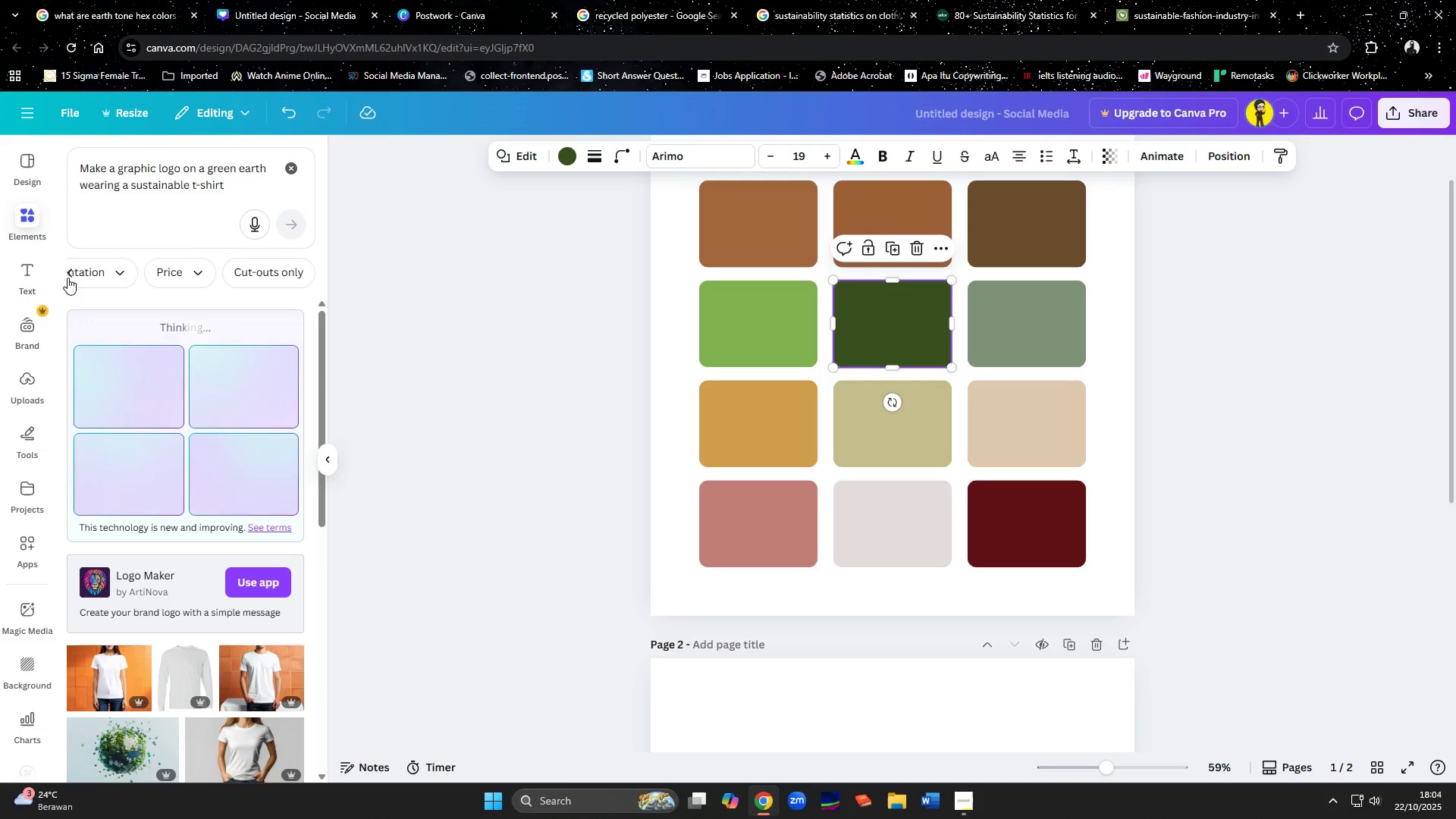 
left_click([67, 278])
 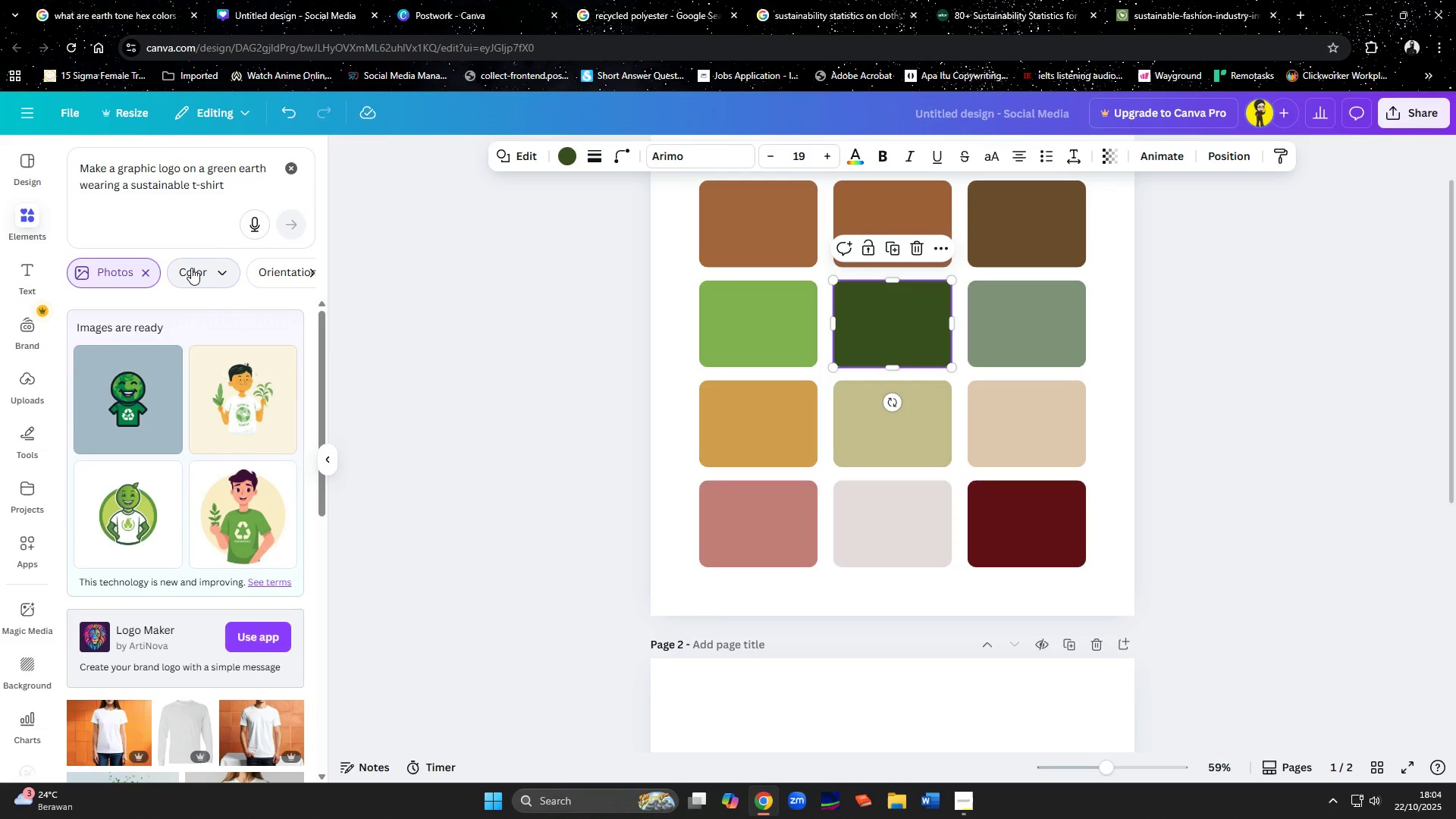 
wait(6.76)
 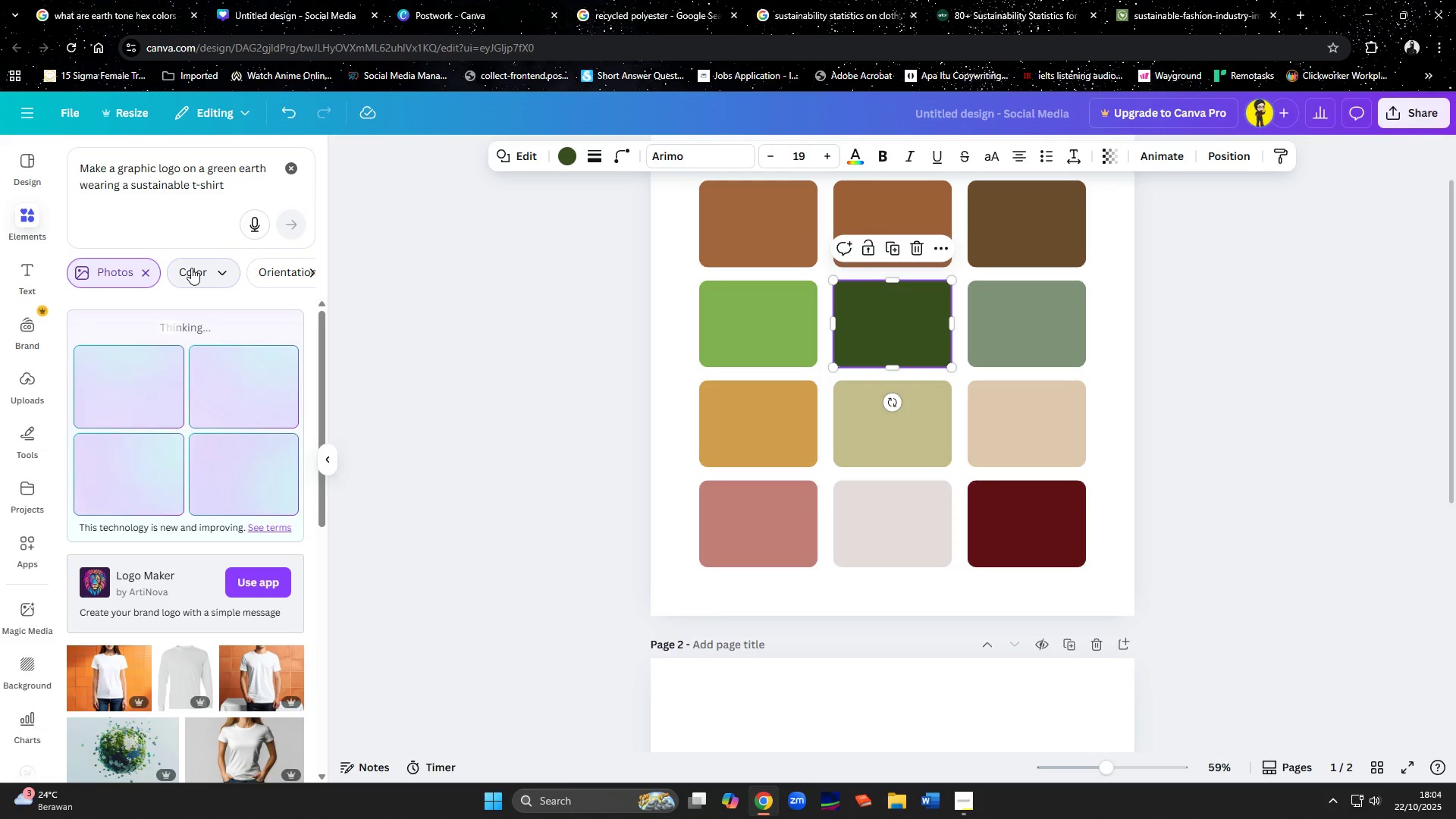 
left_click([191, 268])
 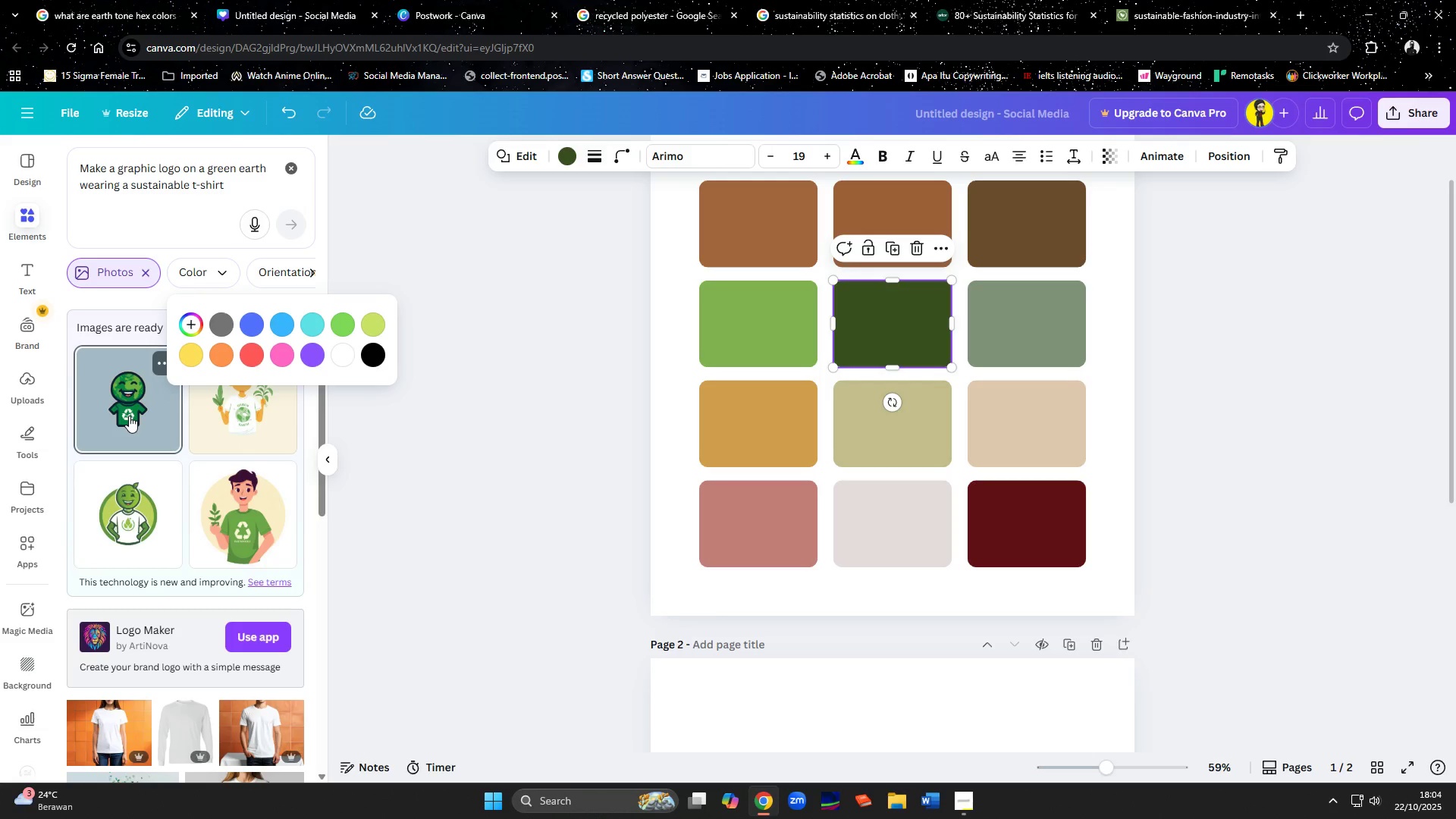 
scroll: coordinate [877, 617], scroll_direction: down, amount: 2.0
 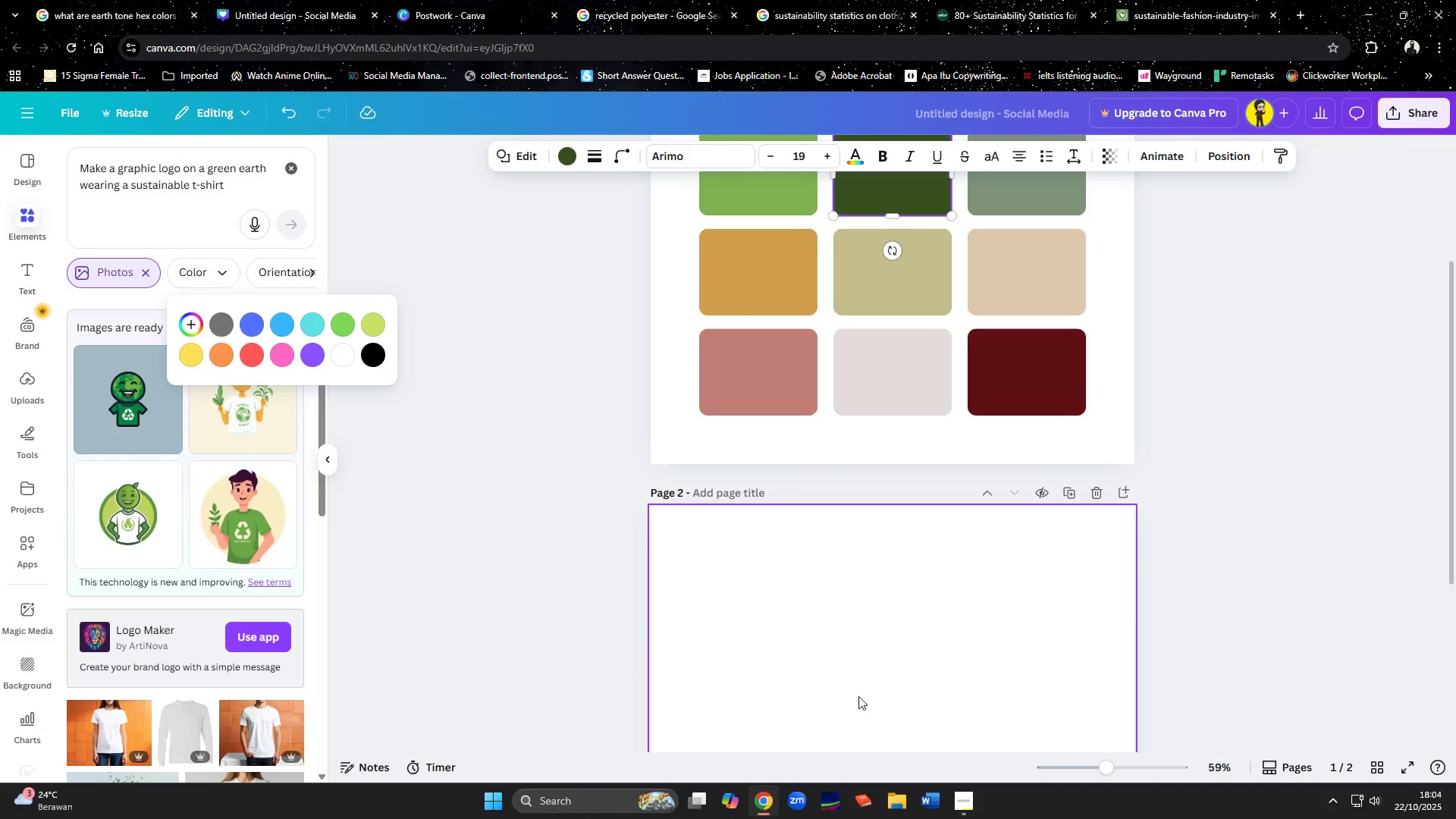 
left_click([859, 703])
 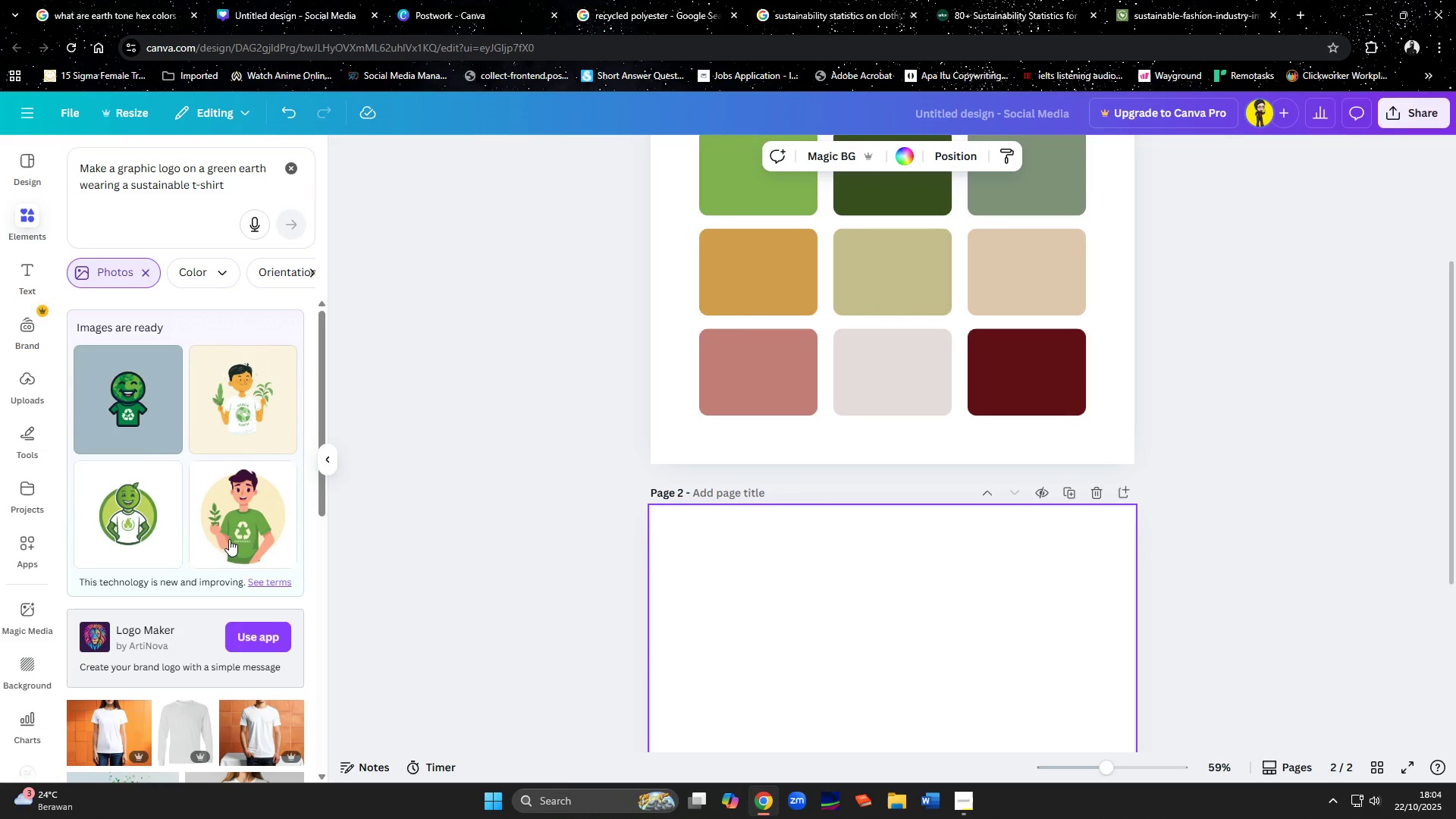 
left_click([139, 520])
 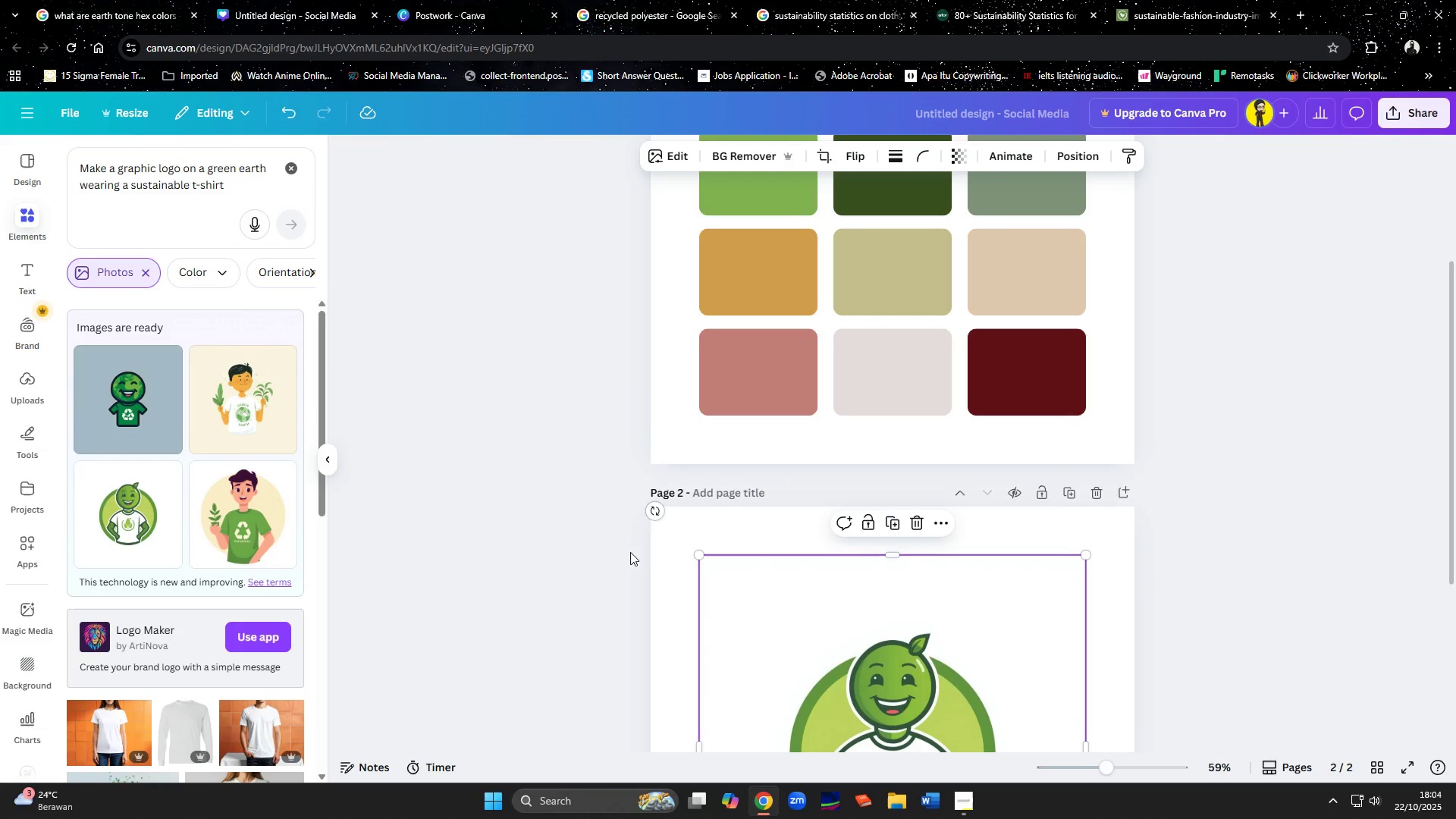 
scroll: coordinate [691, 553], scroll_direction: down, amount: 4.0
 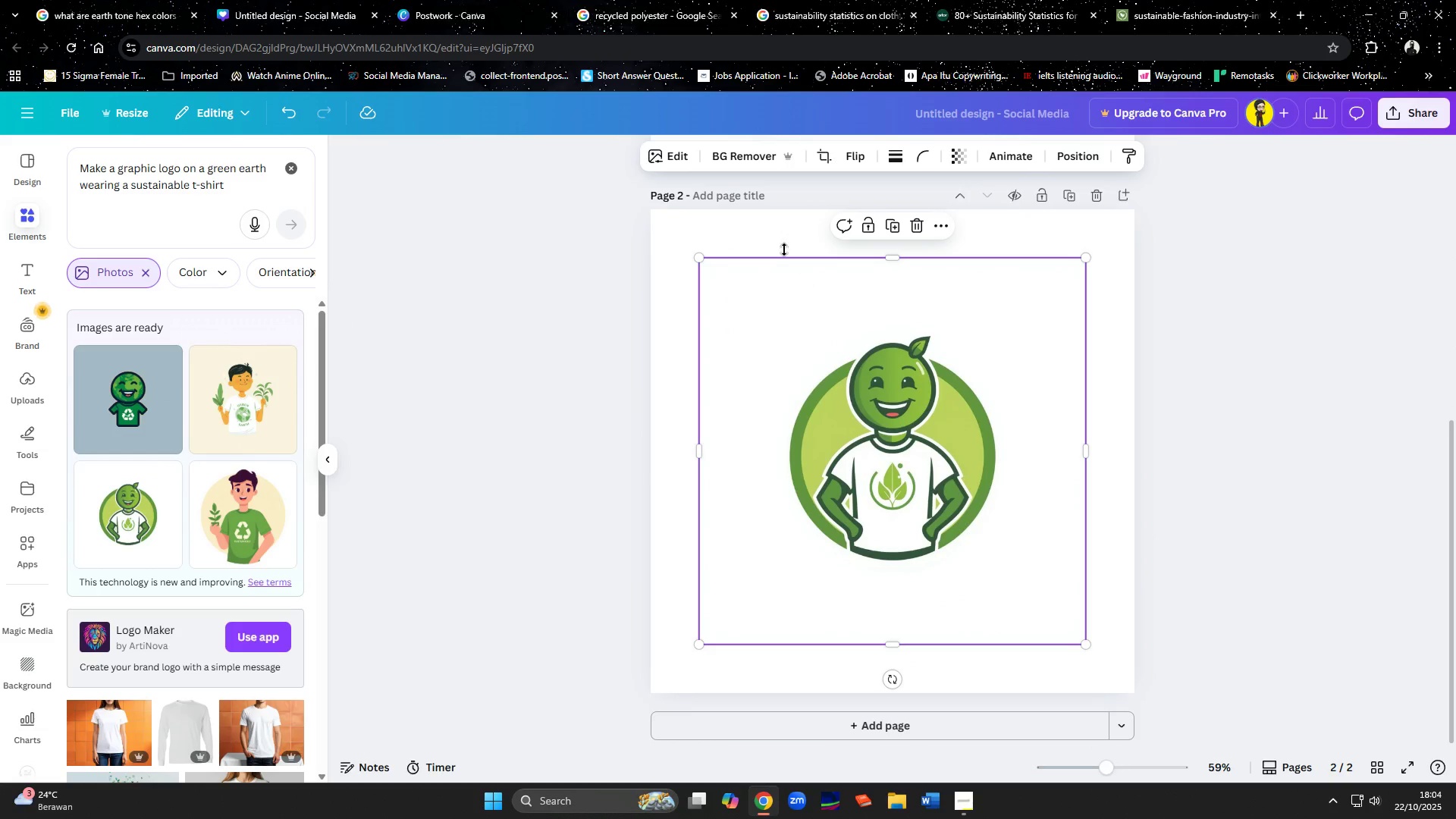 
left_click([747, 165])
 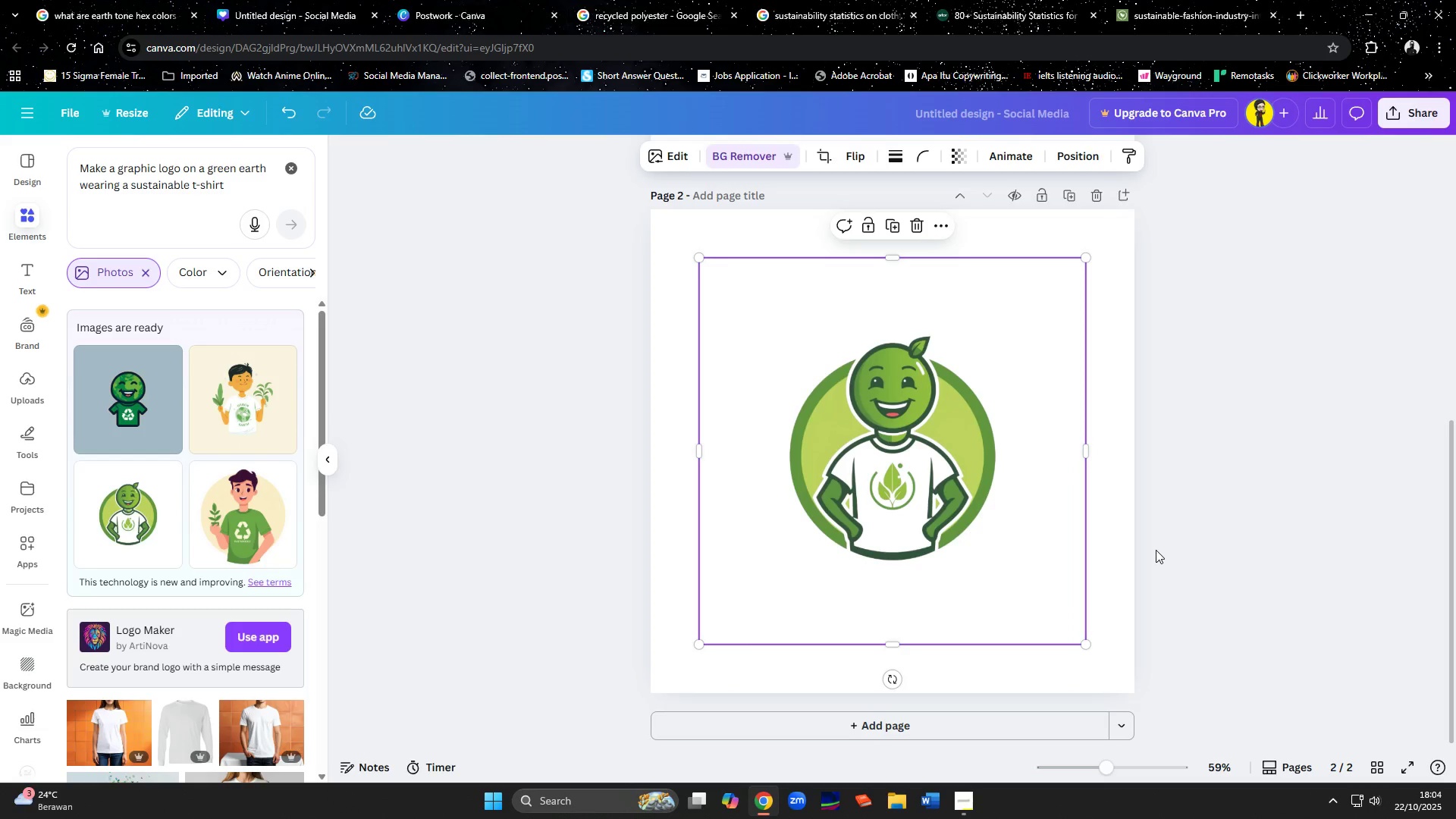 
left_click_drag(start_coordinate=[910, 566], to_coordinate=[859, 516])
 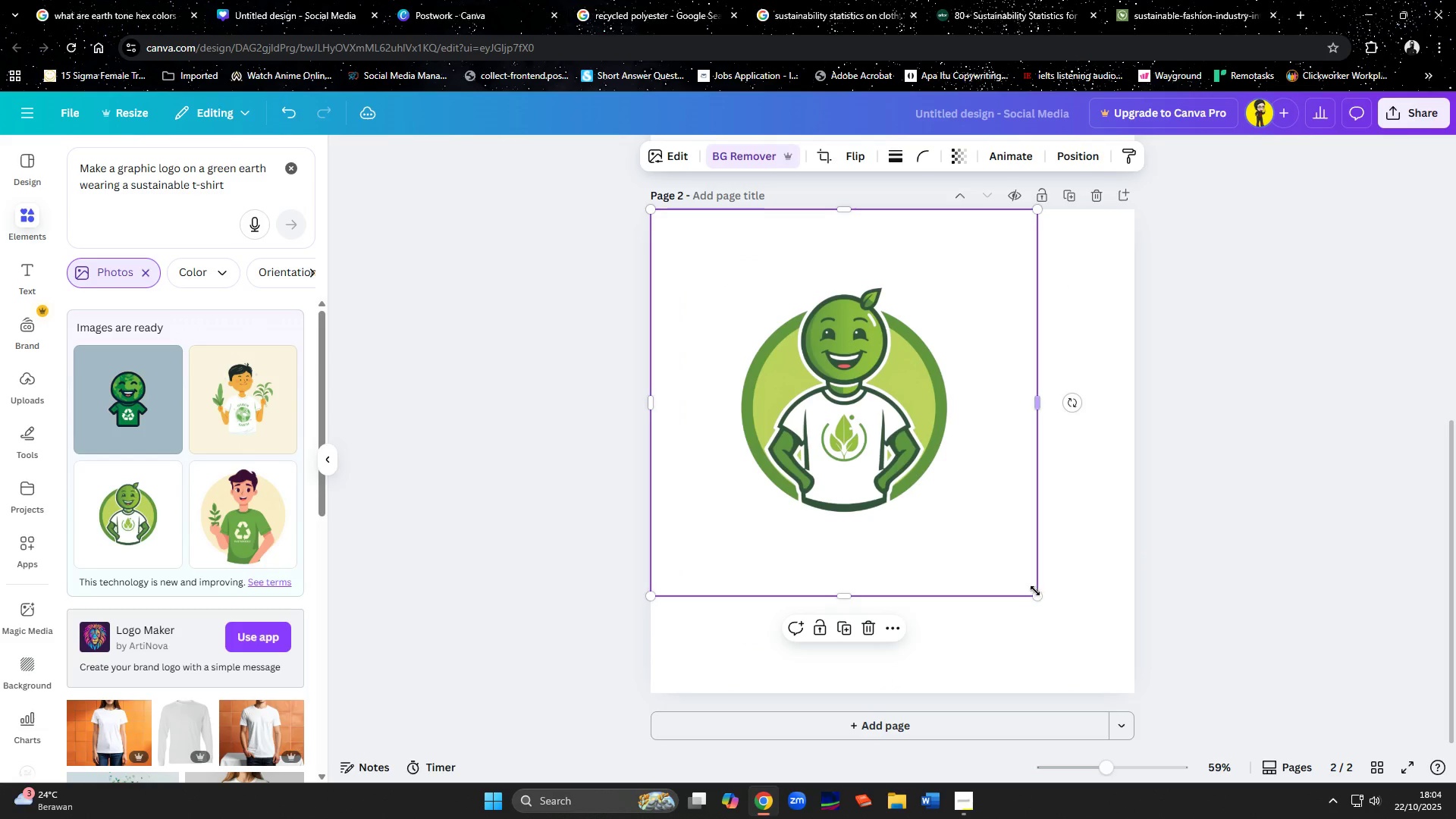 
left_click_drag(start_coordinate=[1037, 593], to_coordinate=[1163, 665])
 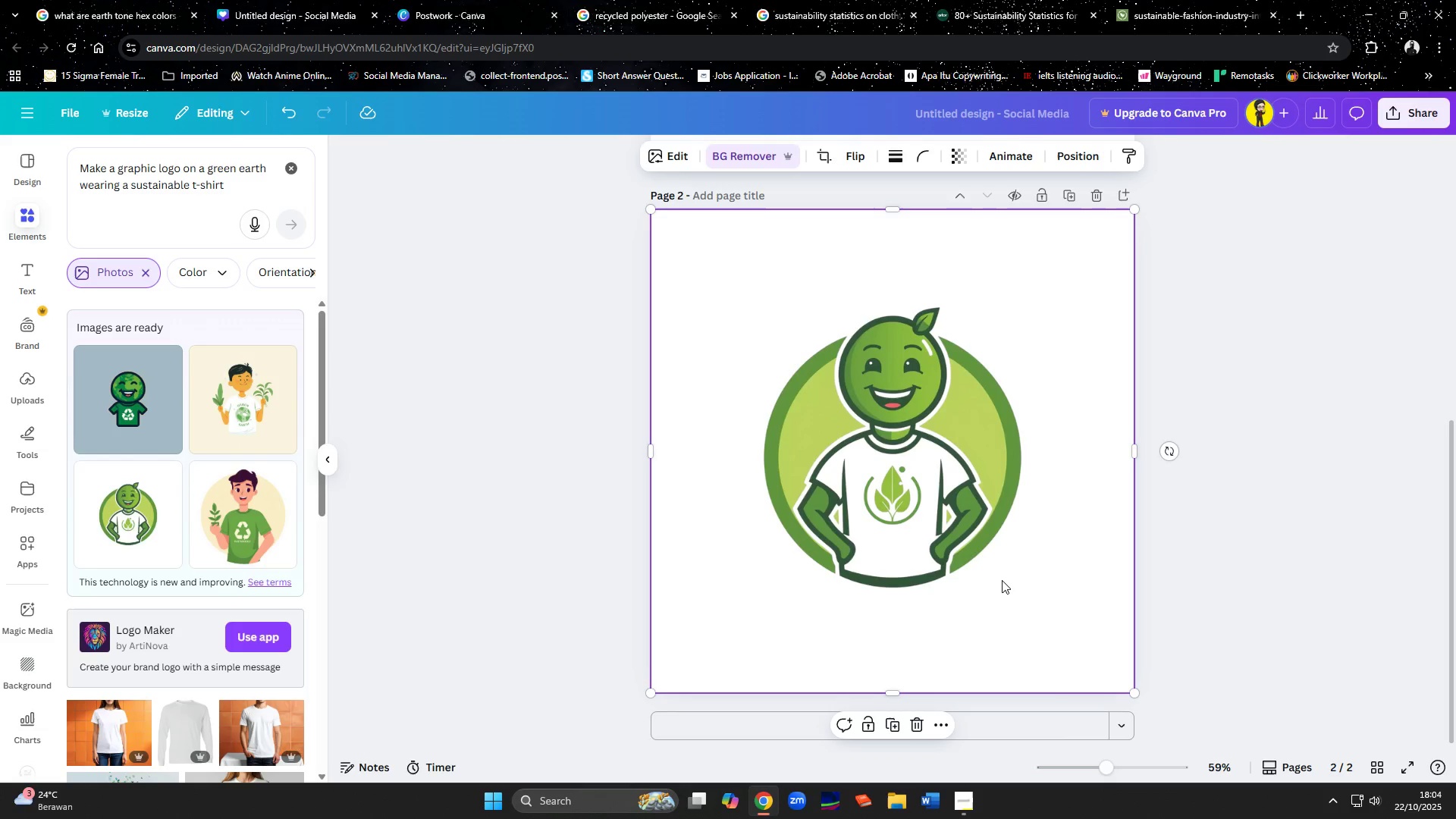 
wait(10.89)
 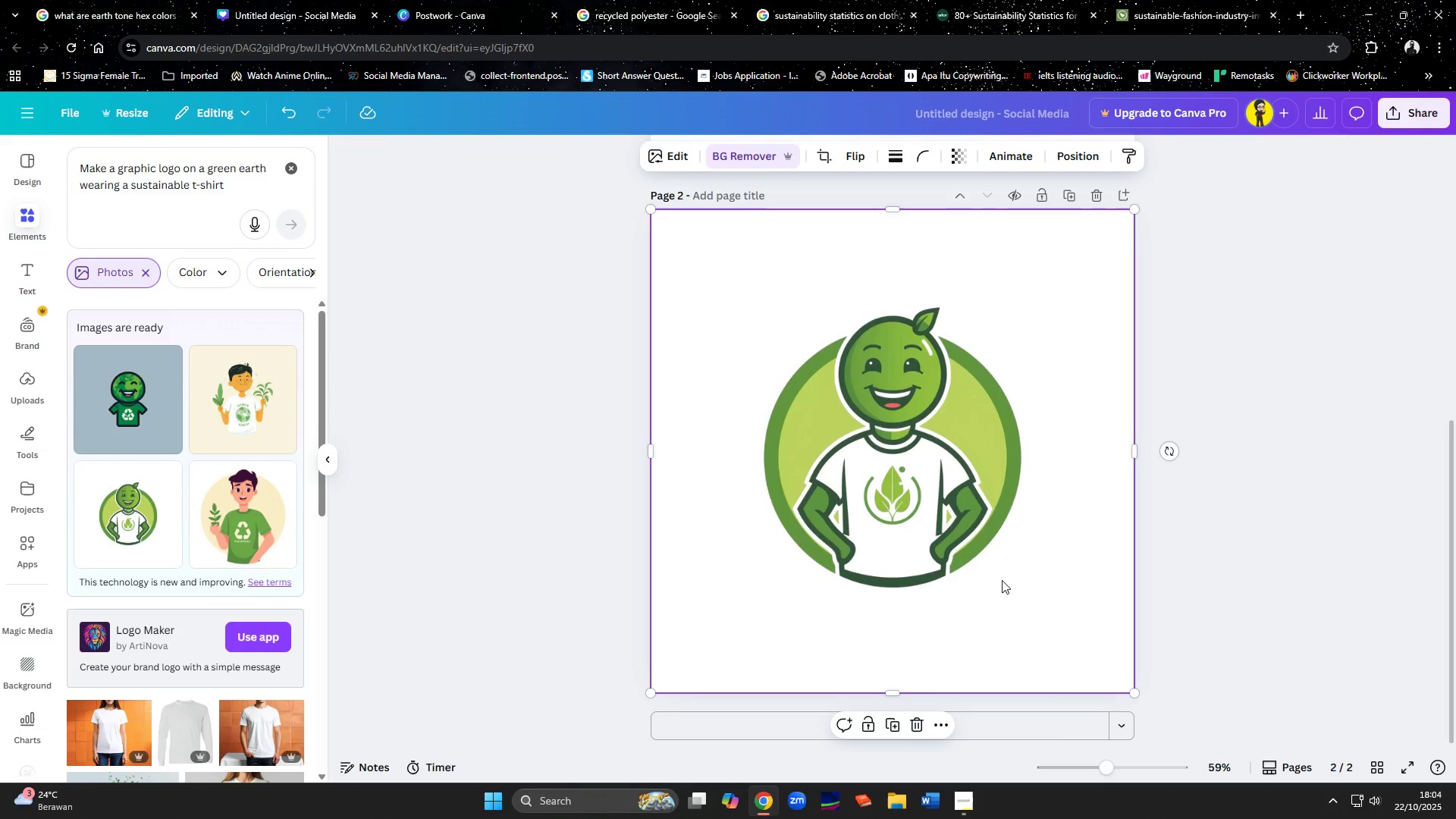 
right_click([1002, 580])
 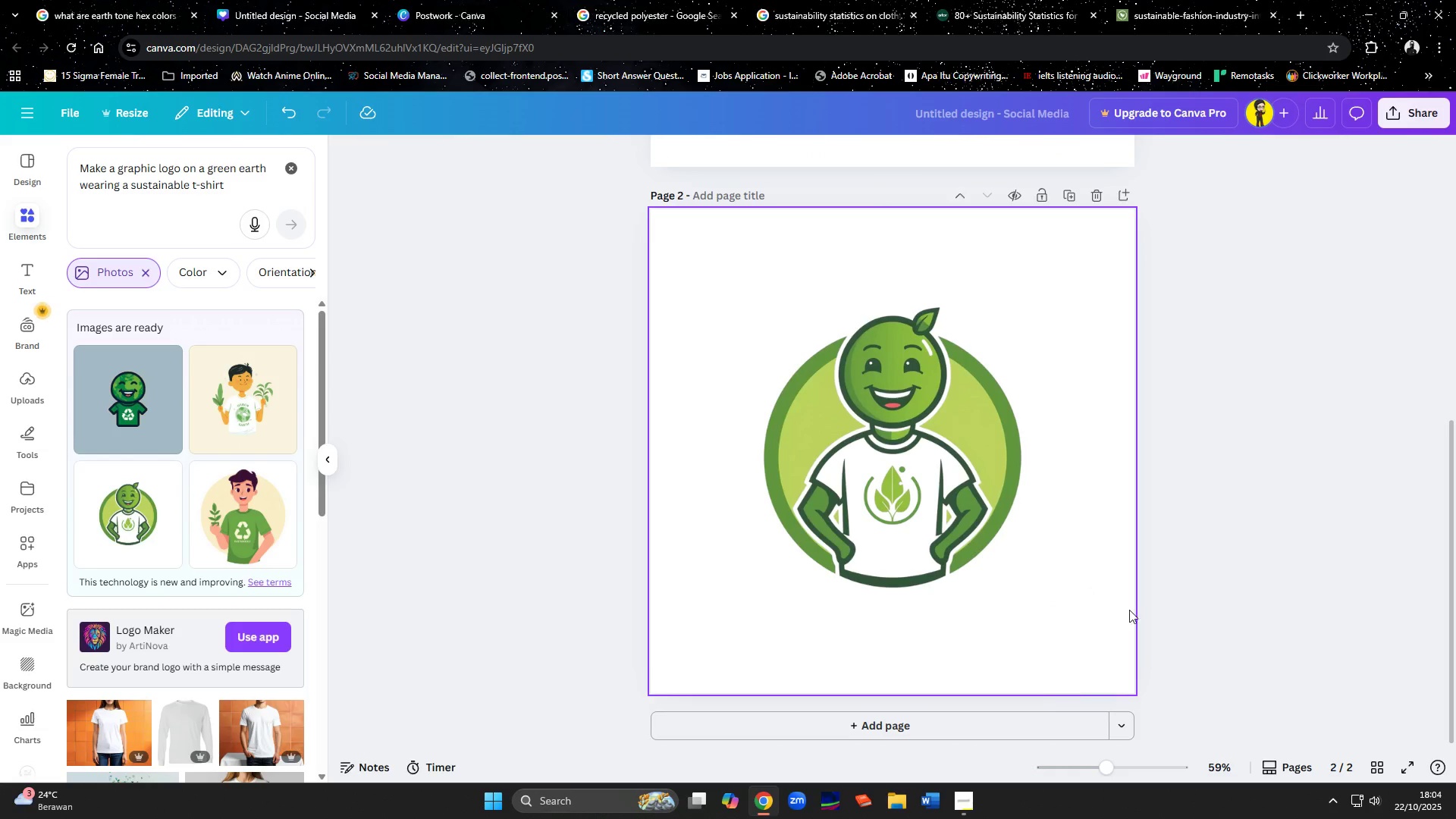 
left_click([1215, 534])
 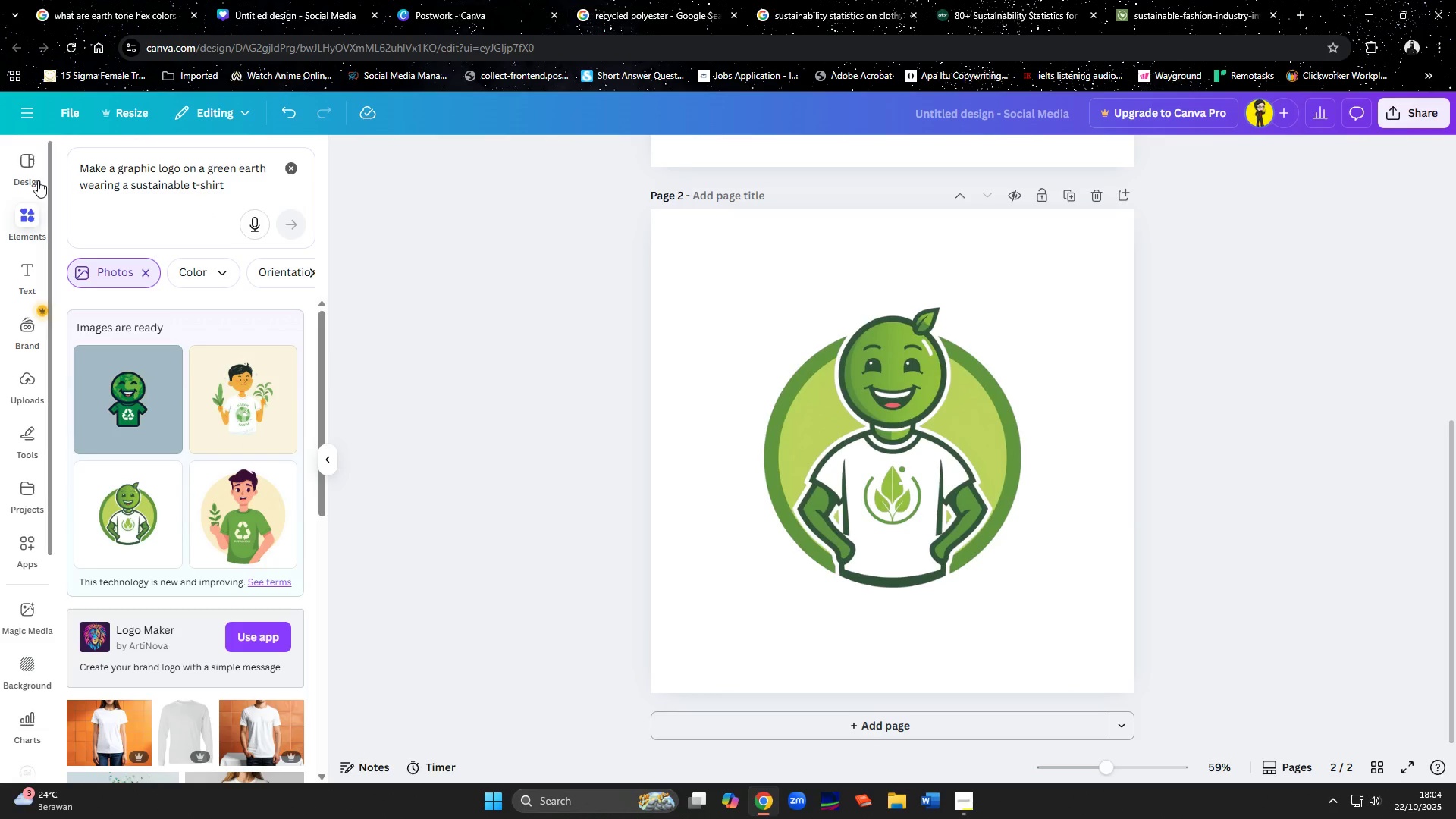 
left_click([18, 278])
 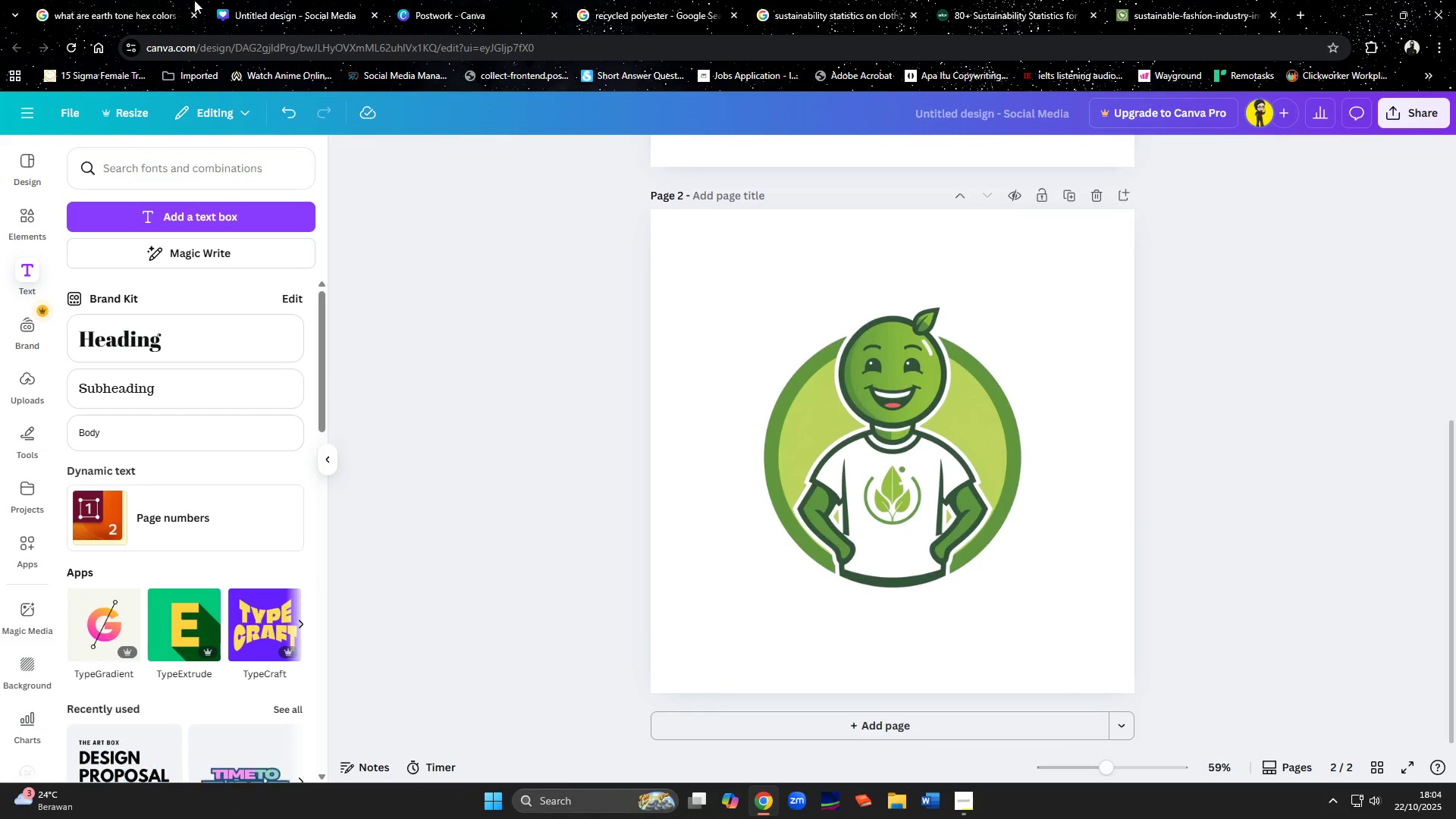 
left_click([146, 0])
 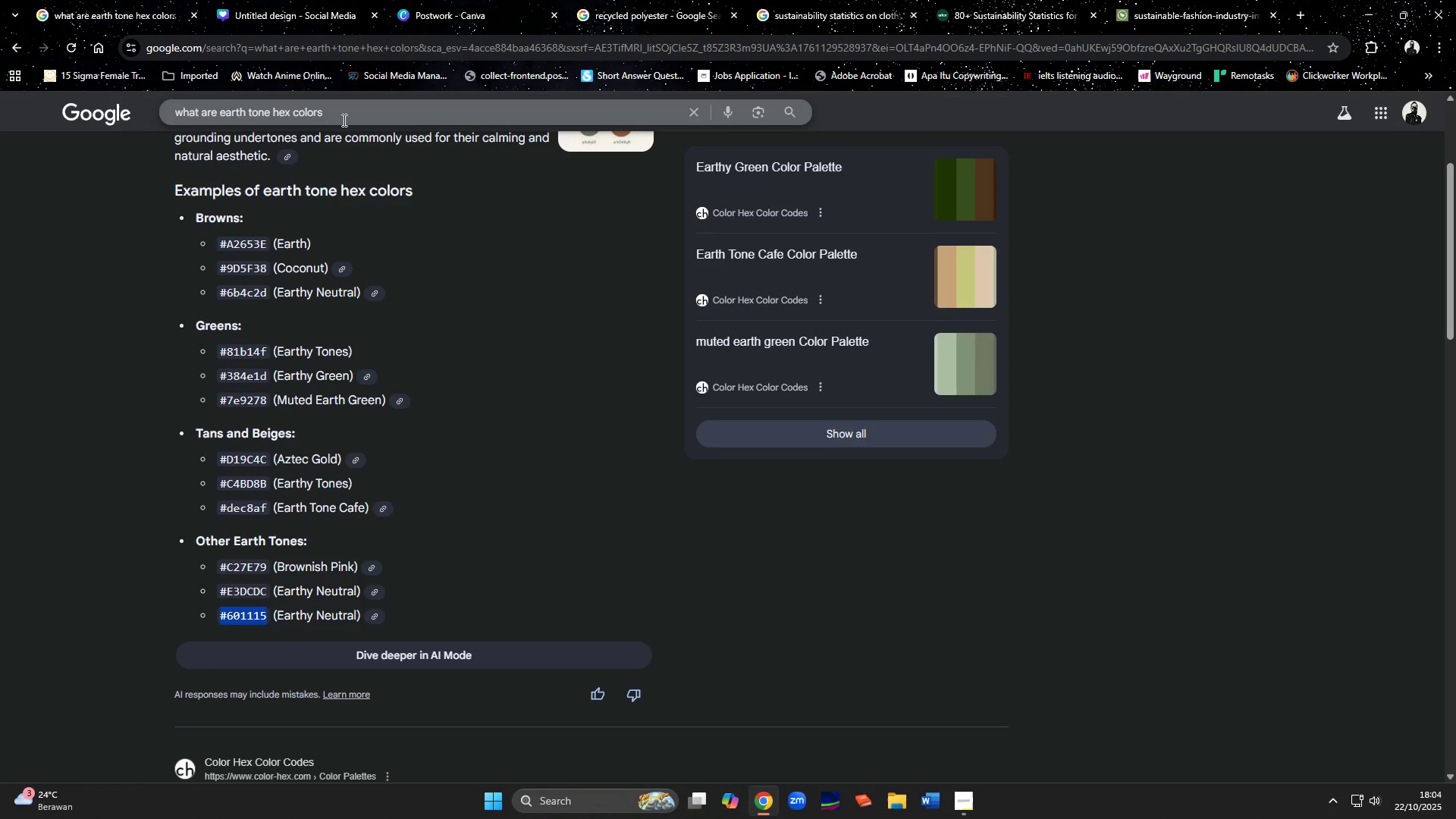 
left_click_drag(start_coordinate=[342, 117], to_coordinate=[167, 115])
 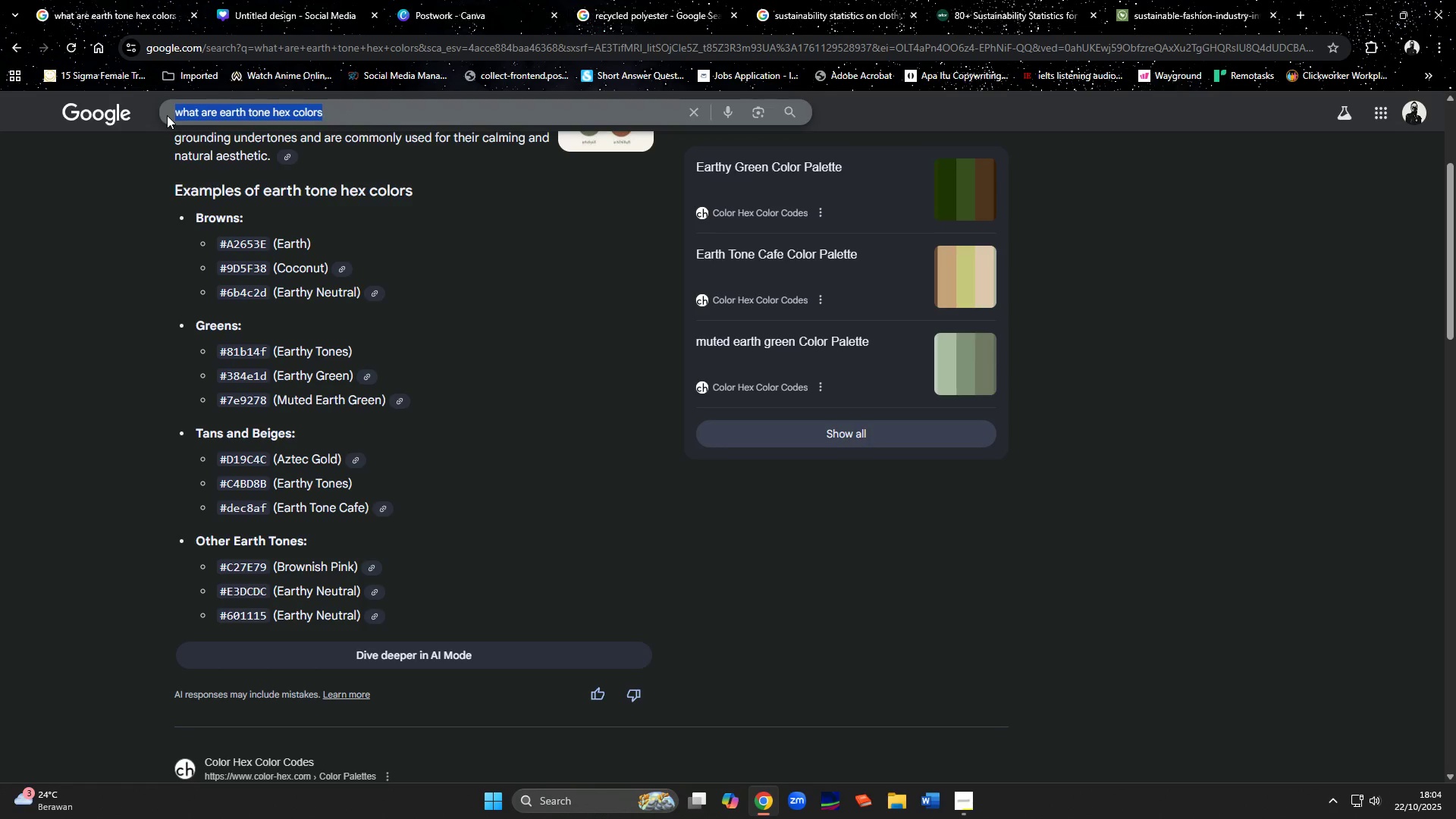 
type(sustain)
key(Backspace)
key(Backspace)
key(Backspace)
key(Backspace)
key(Backspace)
key(Backspace)
key(Backspace)
type(eco-firnel)
key(Backspace)
key(Backspace)
key(Backspace)
key(Backspace)
key(Backspace)
type(riendly fonts)
 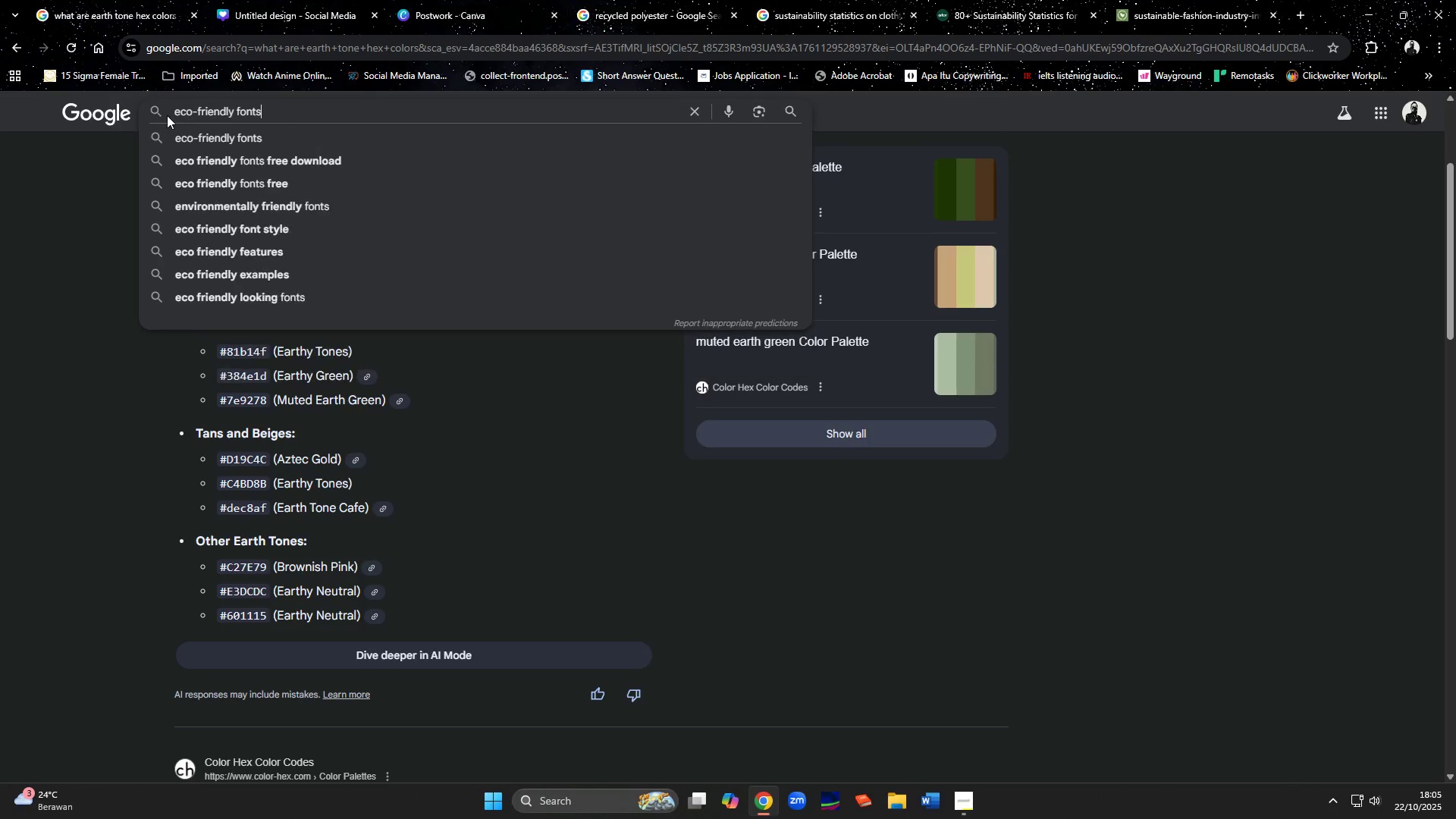 
key(Enter)
 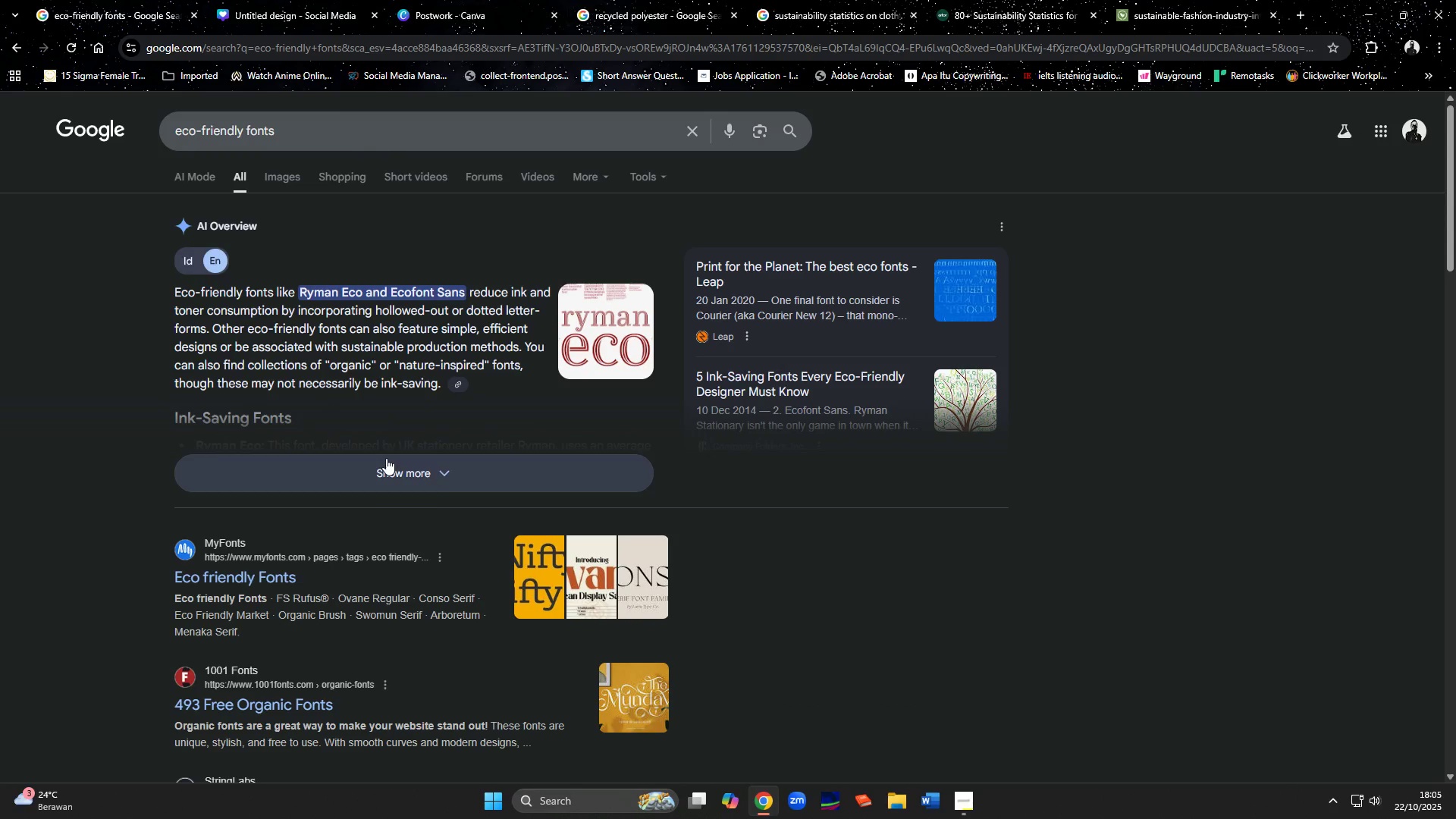 
left_click_drag(start_coordinate=[243, 133], to_coordinate=[108, 143])
 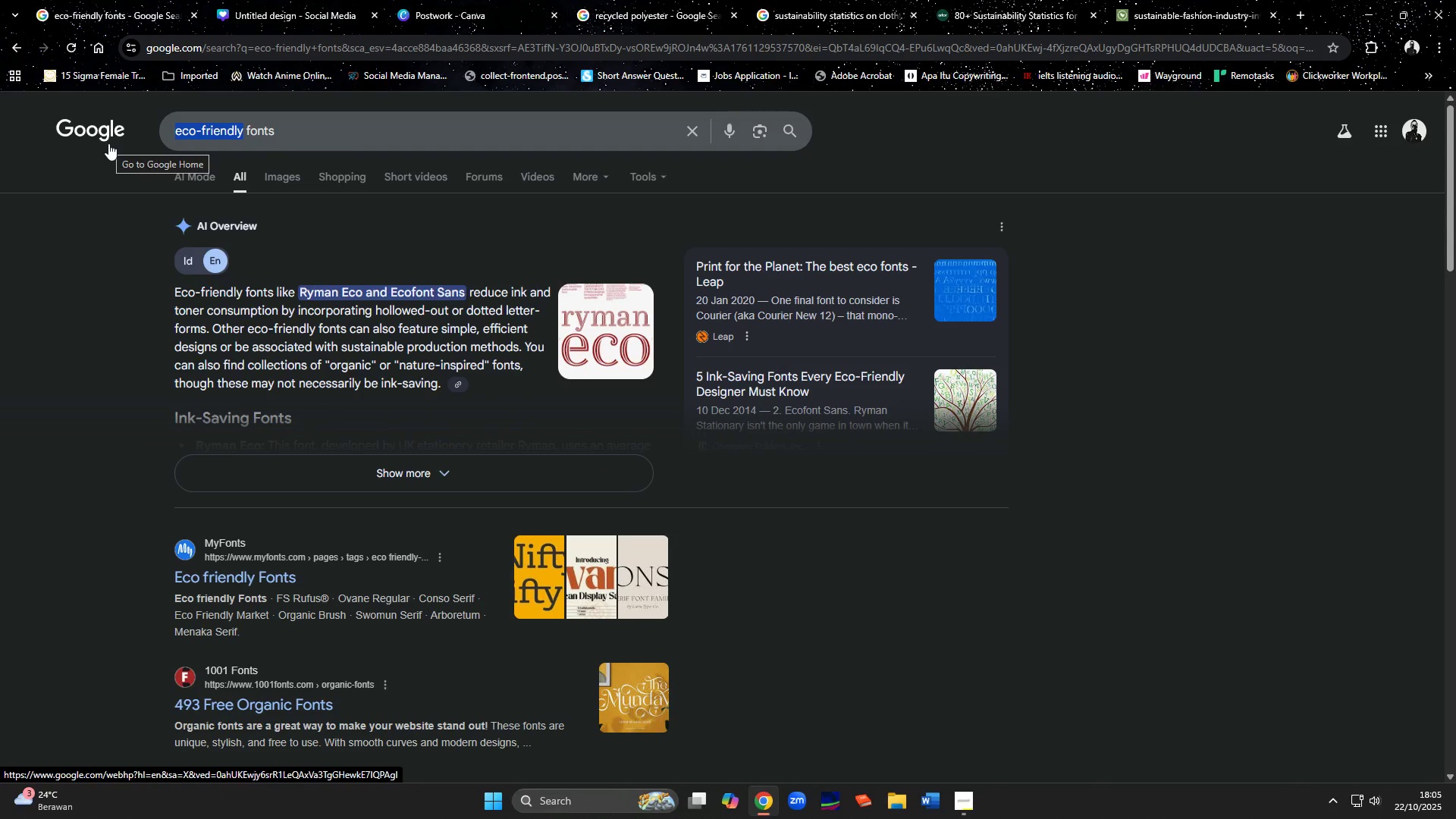 
key(Backspace)
type([Delete][End] showing earth friendly tones)
 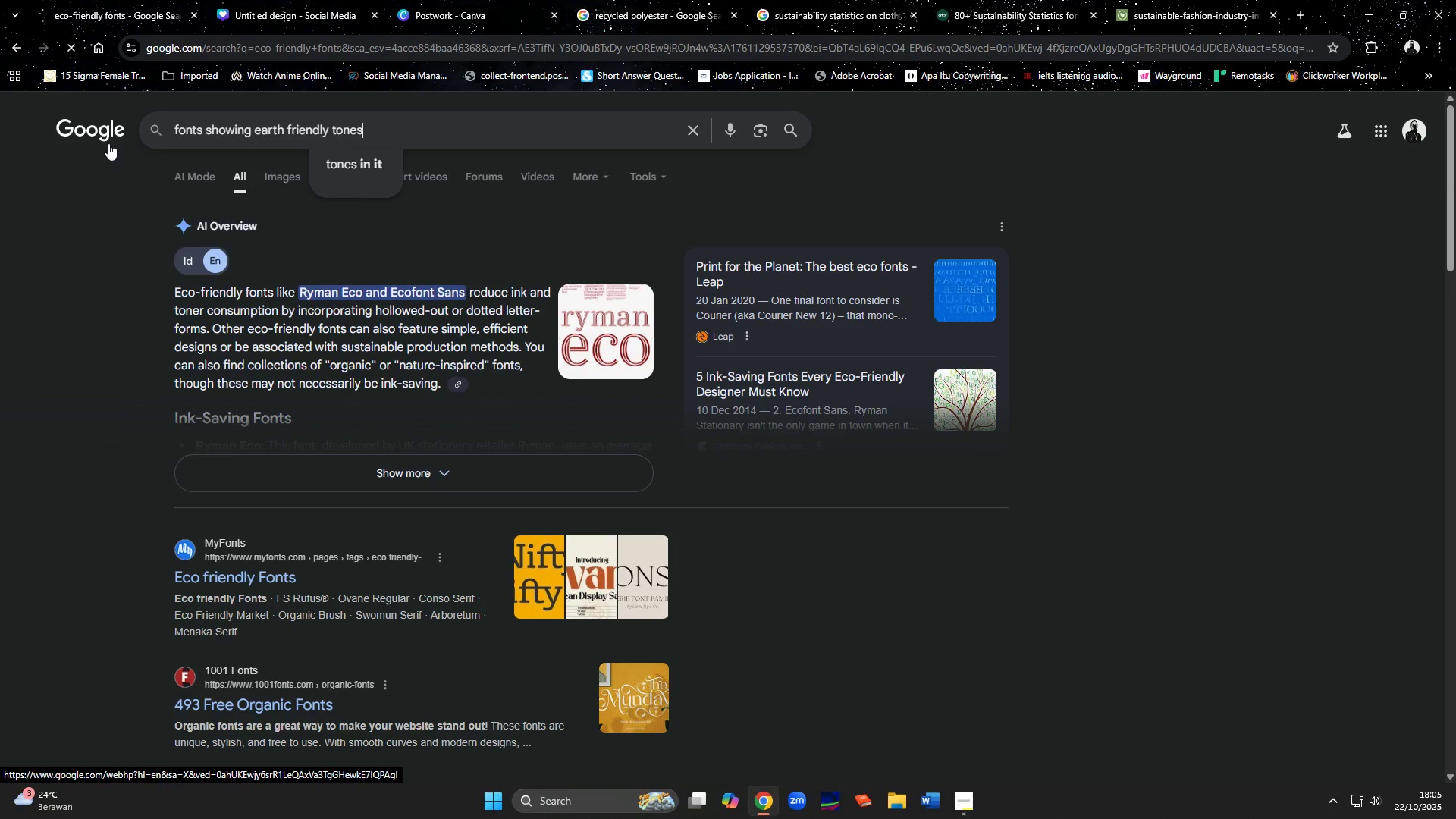 
key(Enter)
 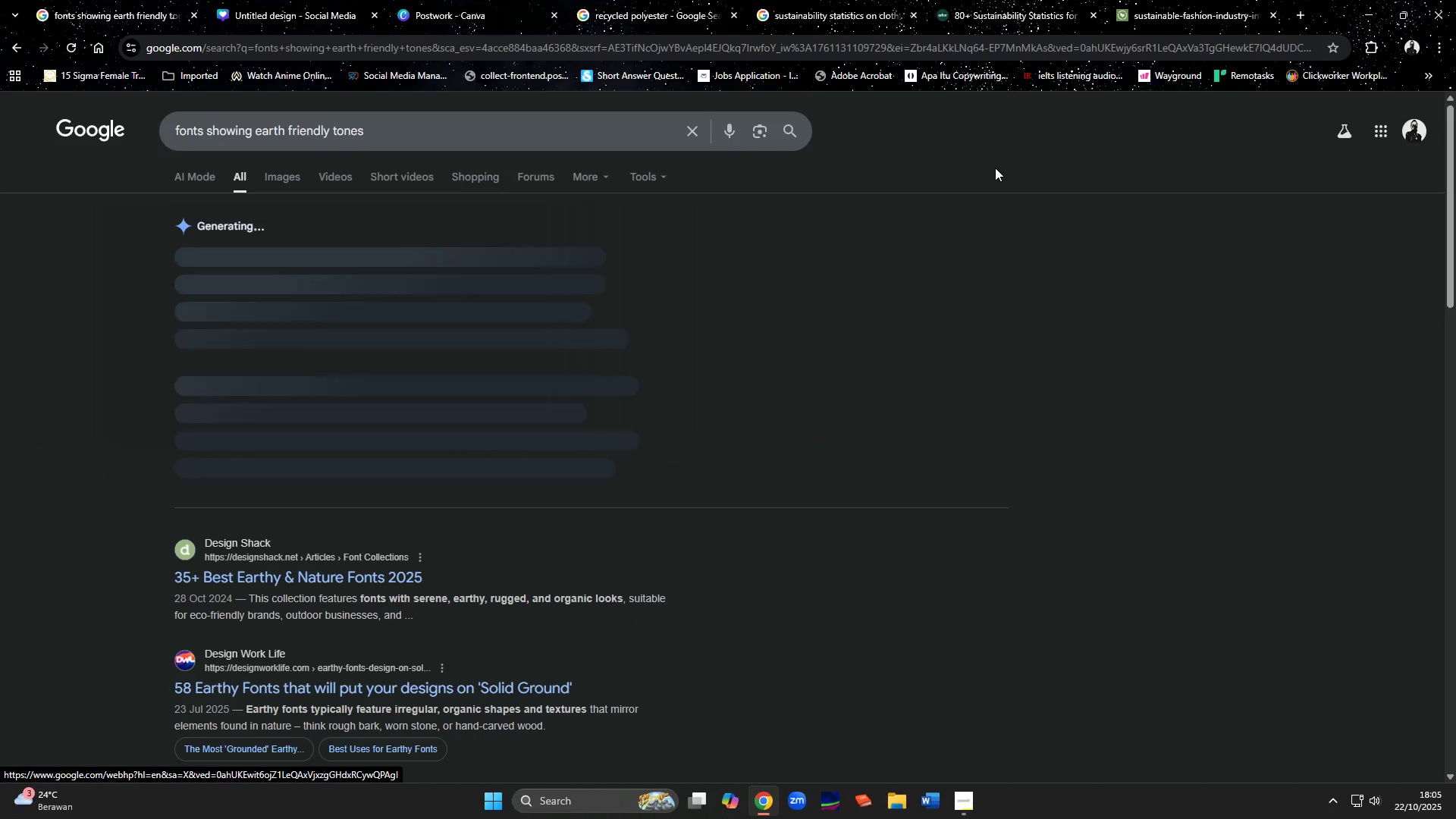 
mouse_move([613, 329])
 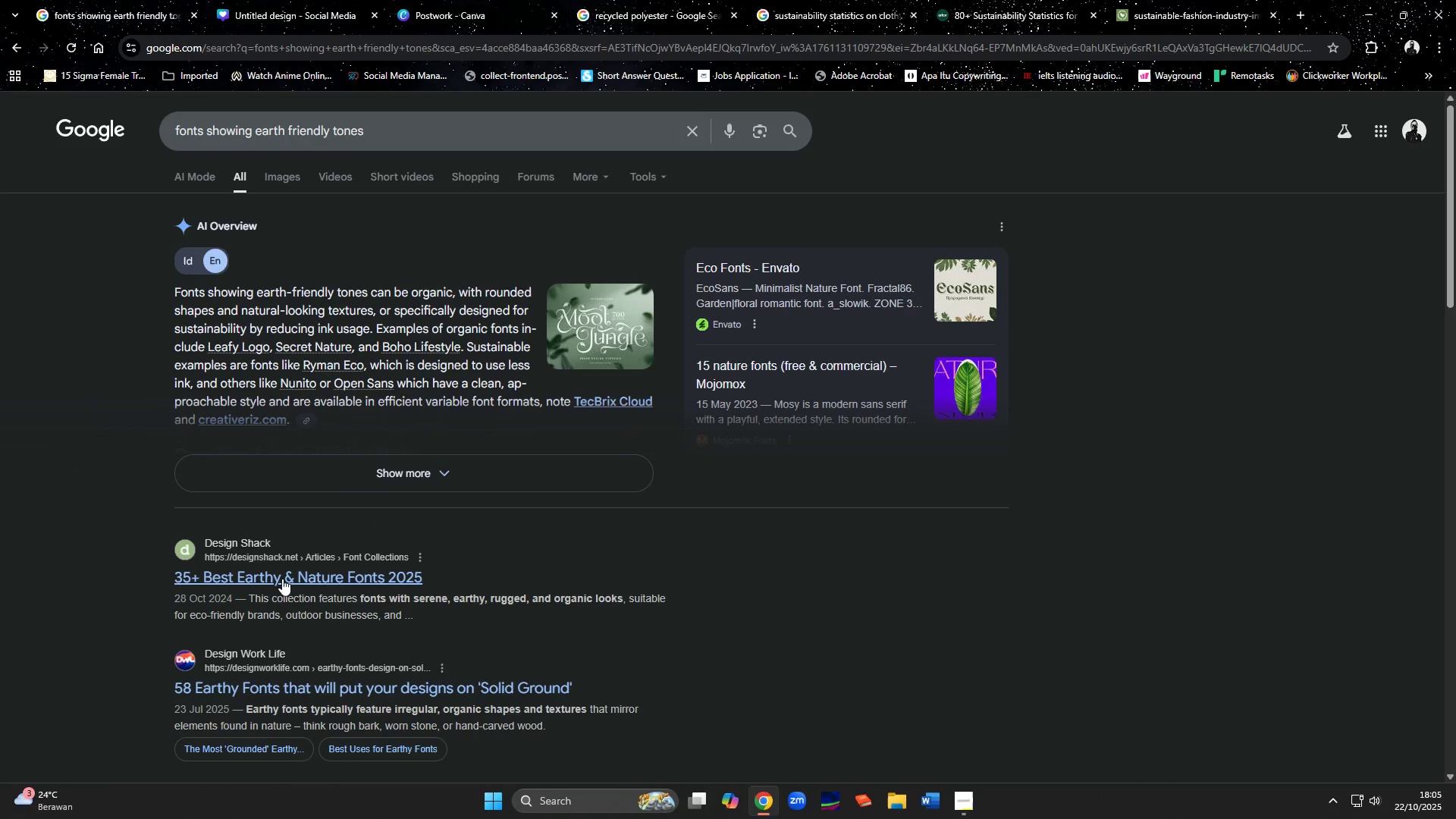 
middle_click([281, 577])
 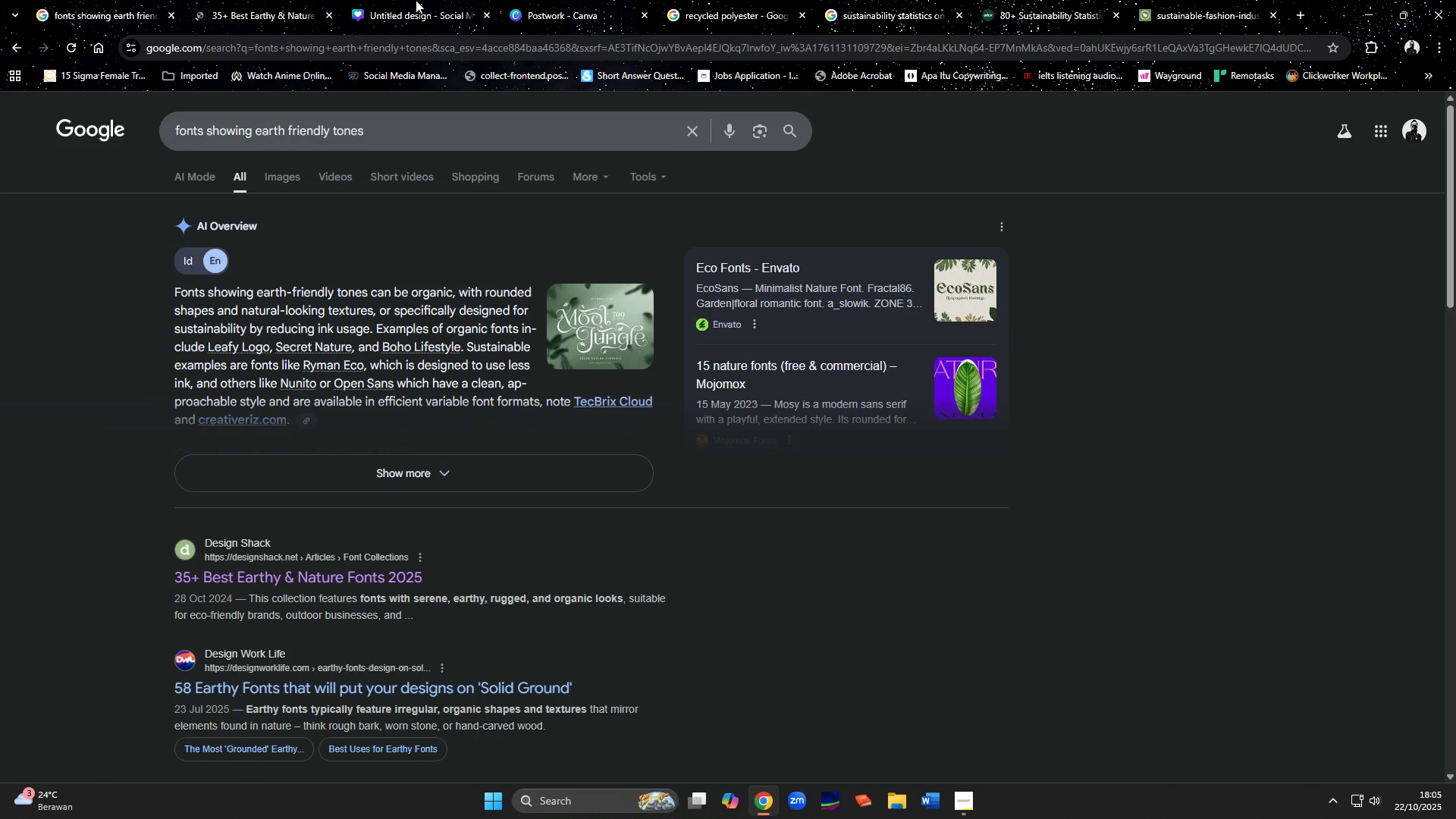 
wait(5.07)
 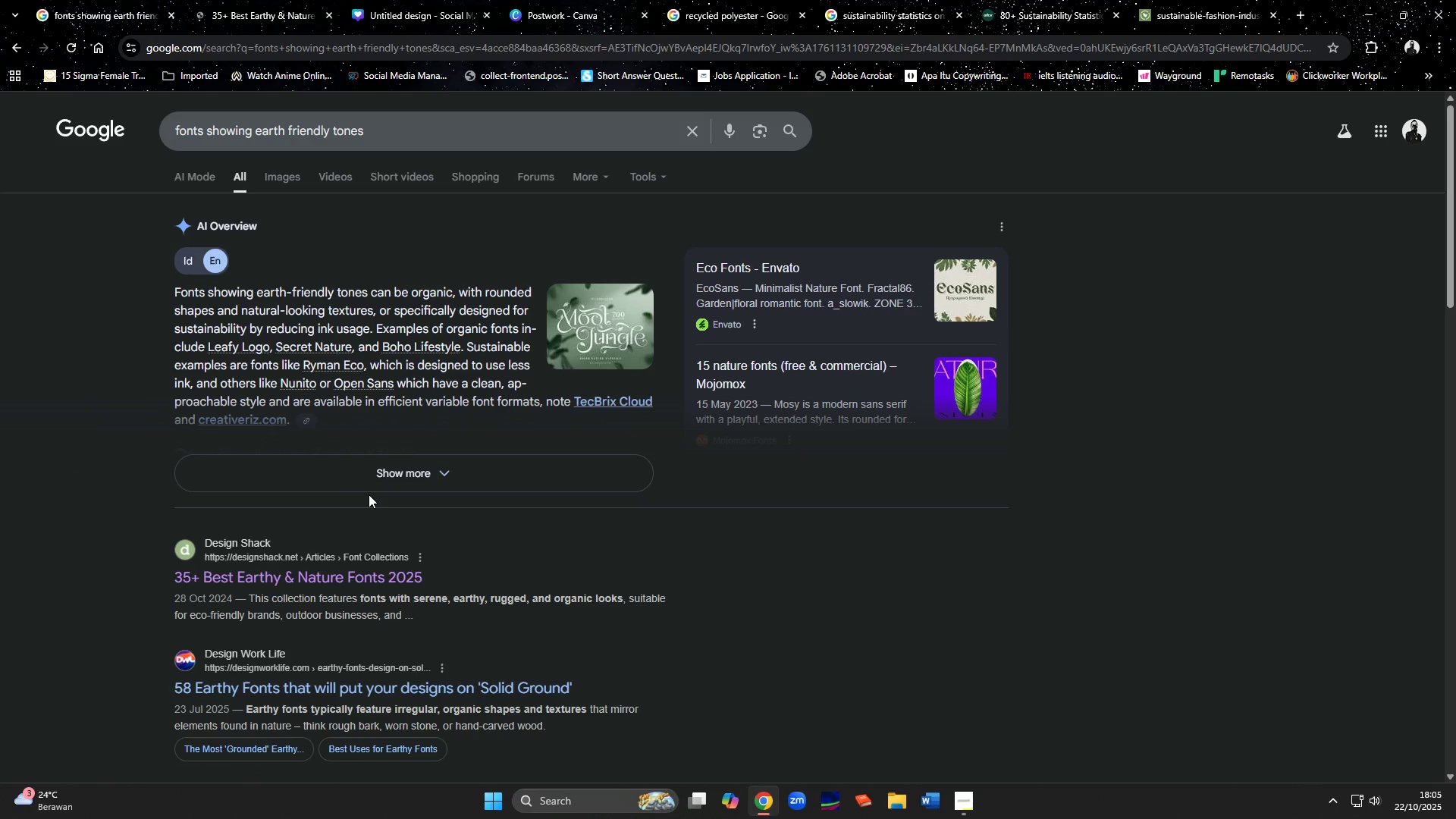 
left_click([416, 0])
 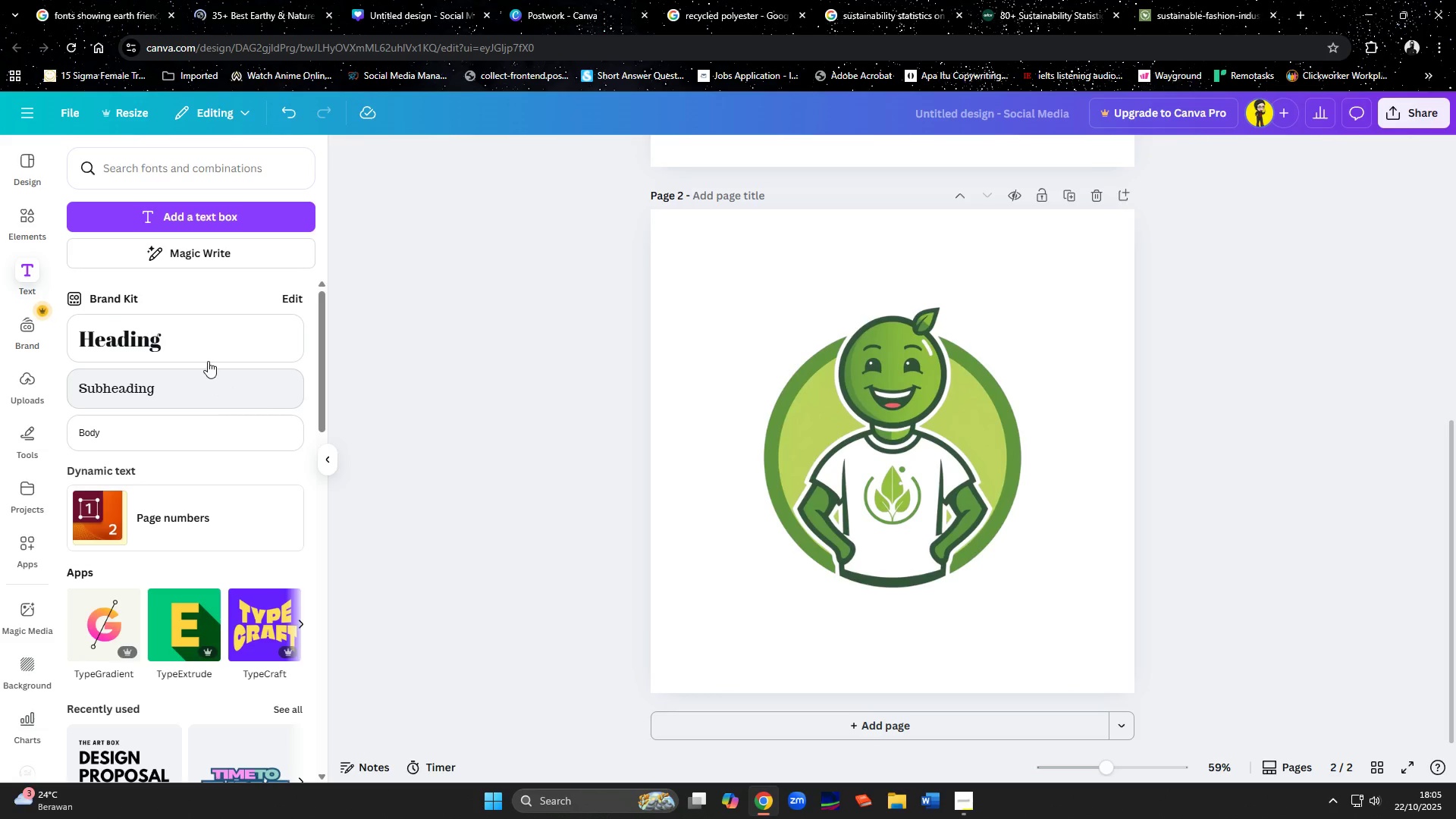 
left_click([203, 353])
 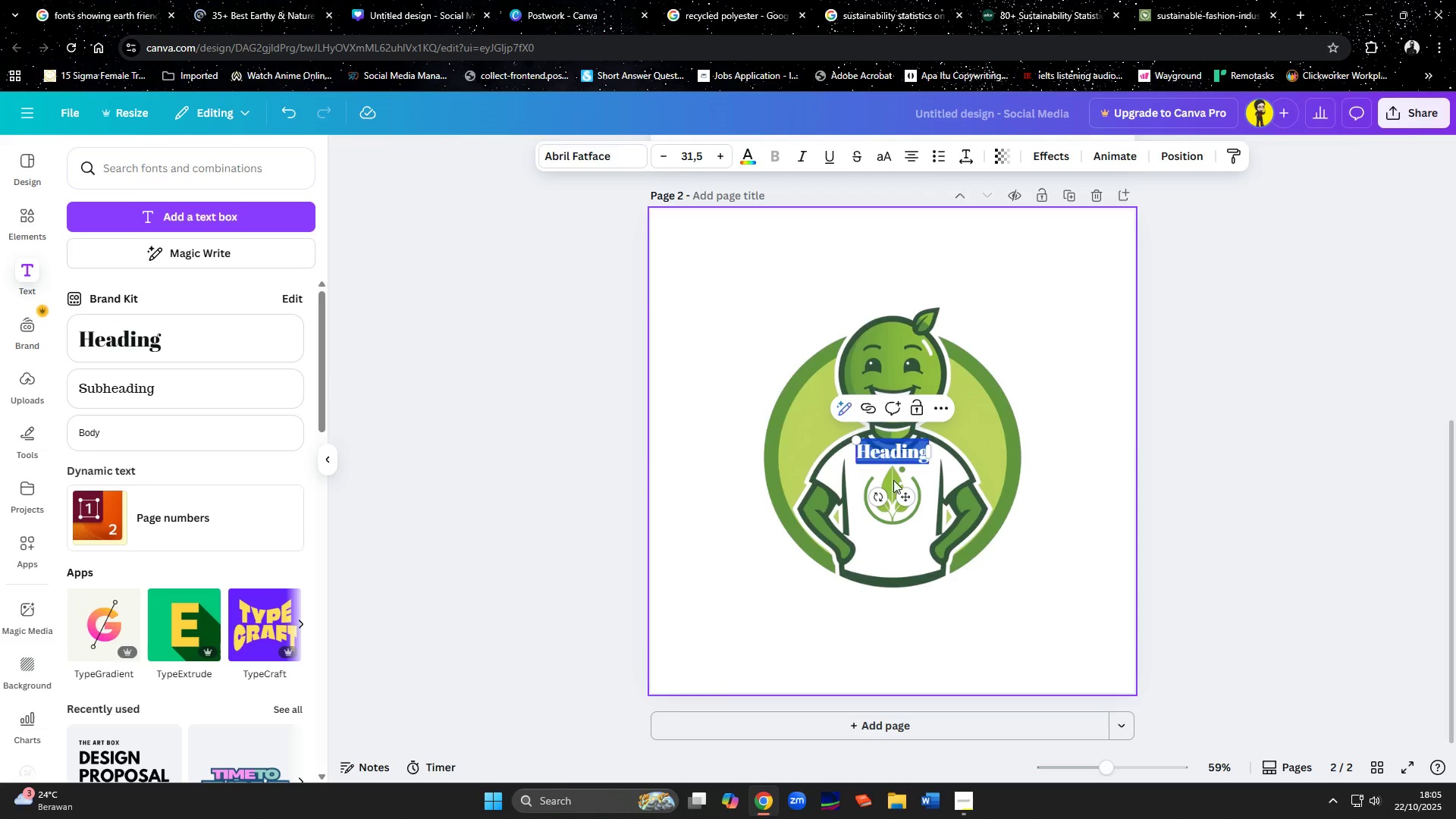 
left_click_drag(start_coordinate=[906, 494], to_coordinate=[819, 302])
 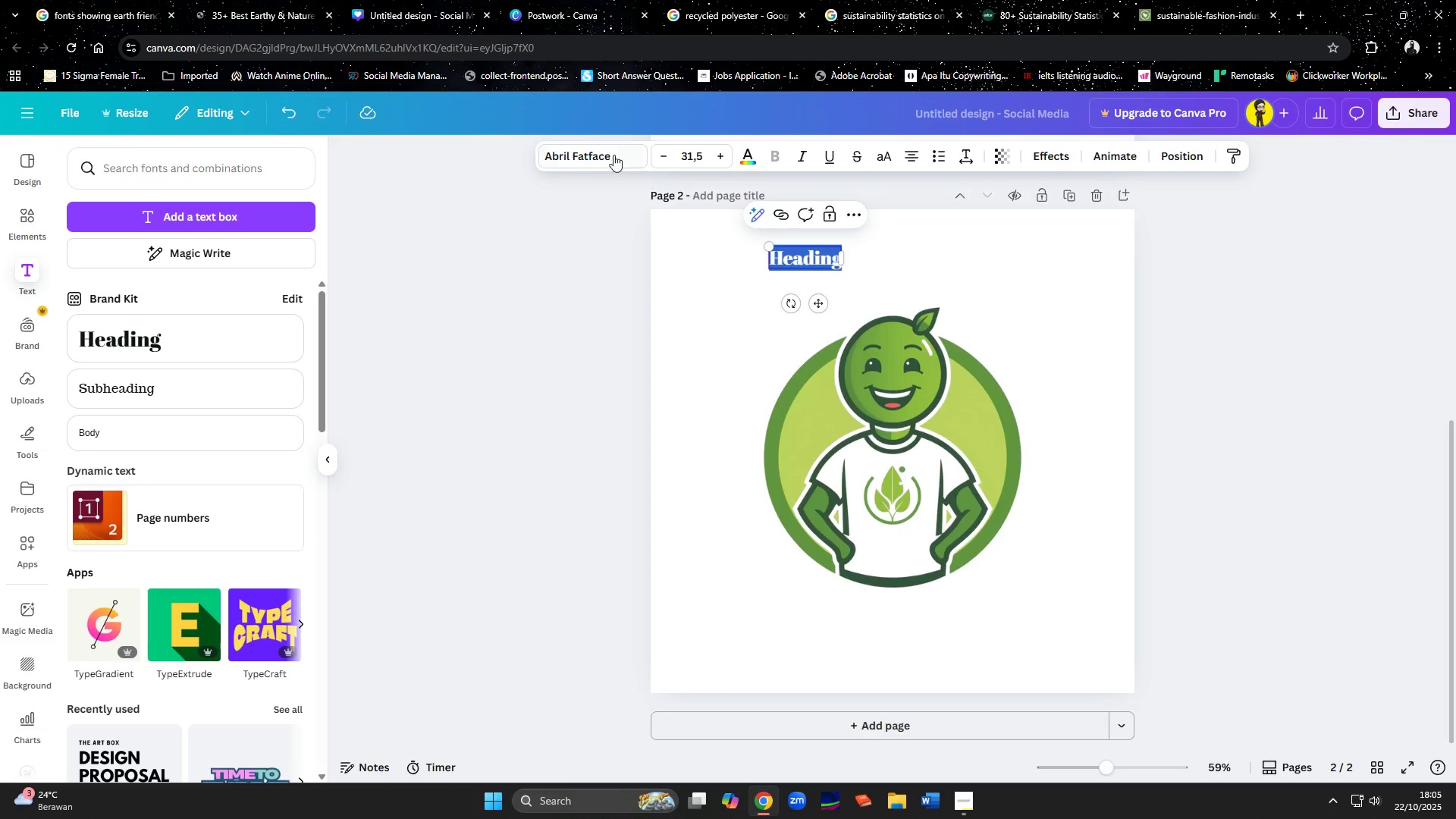 
left_click([608, 152])
 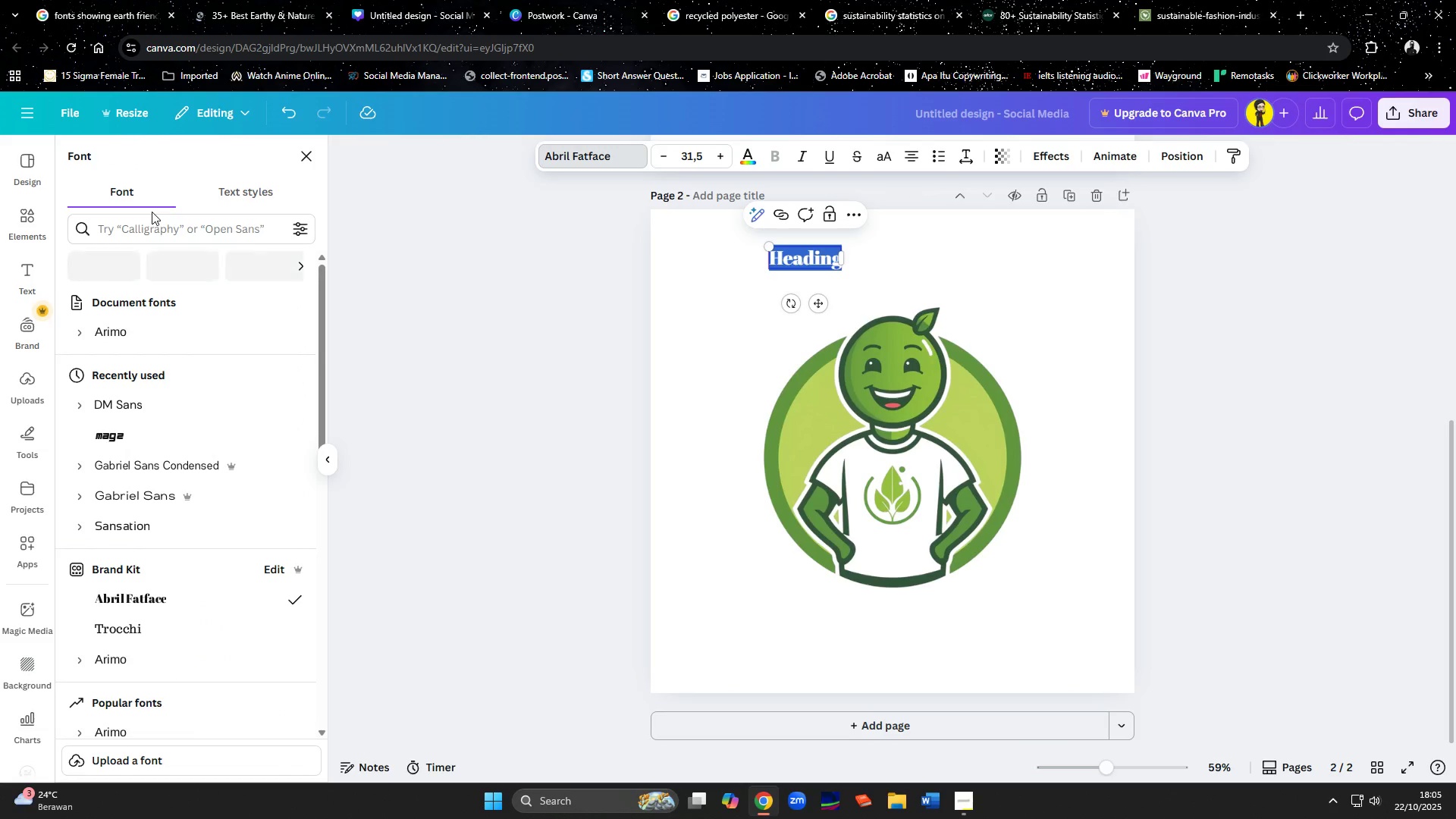 
left_click([134, 238])
 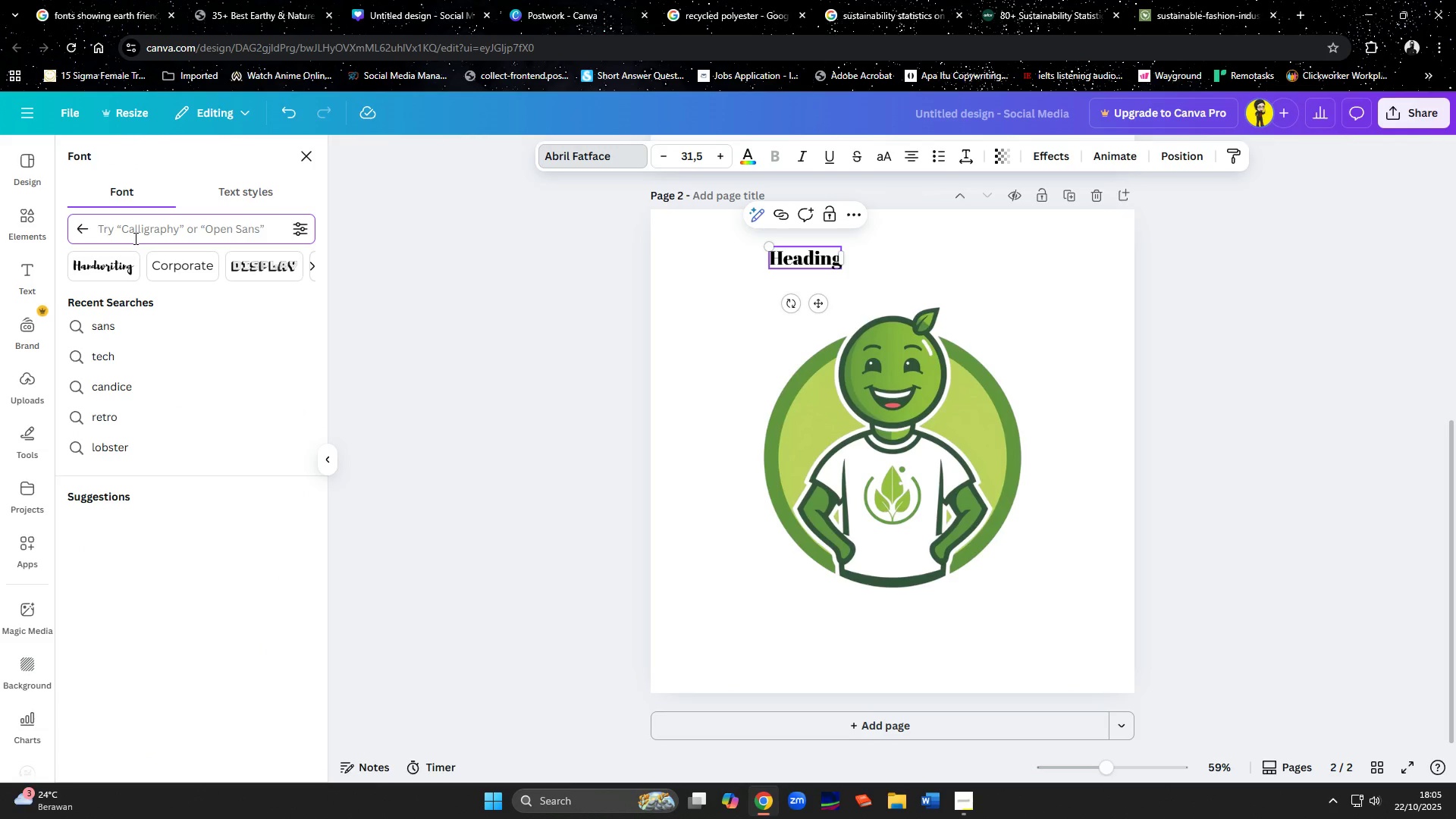 
type(leaf)
 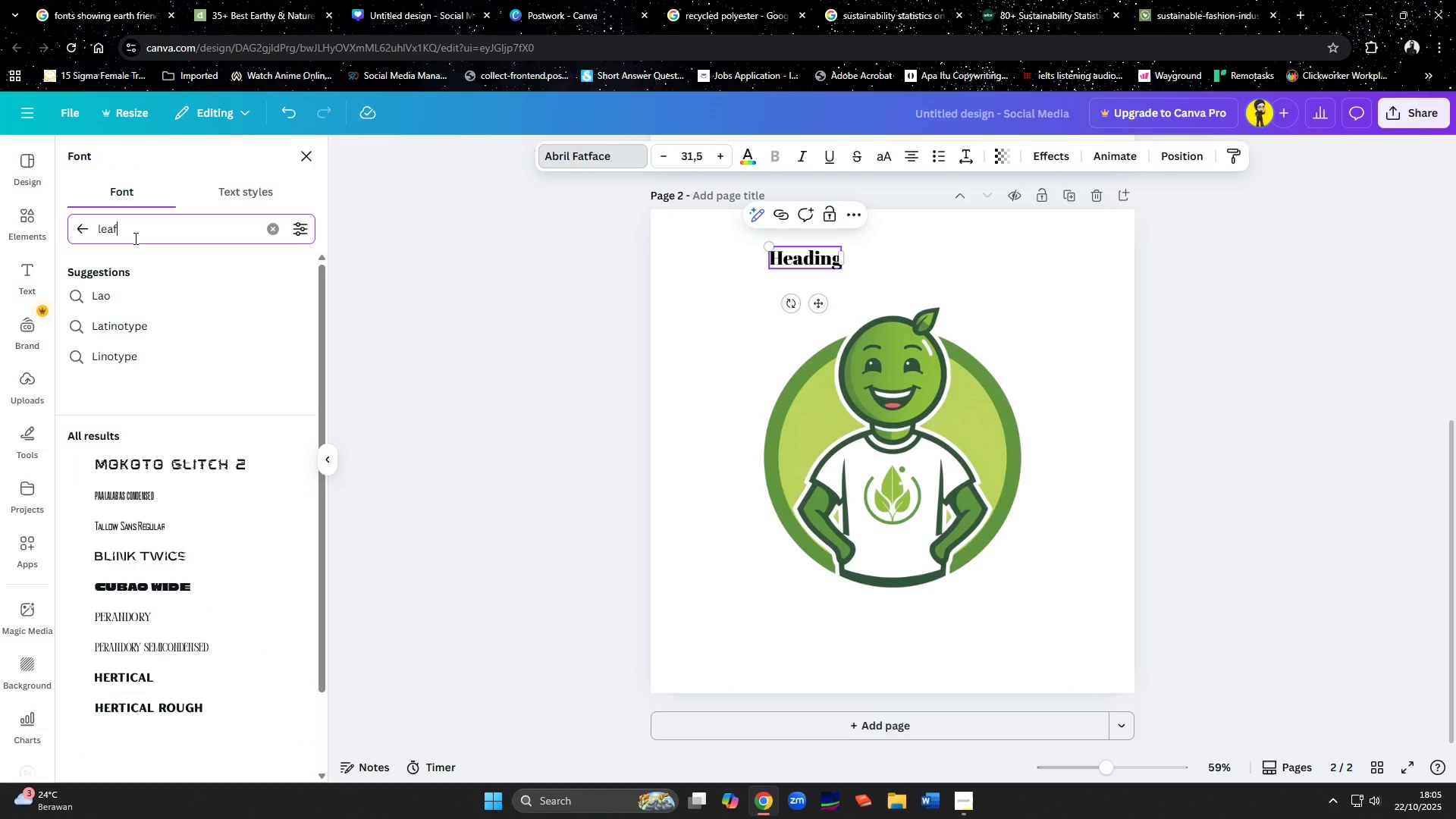 
key(Enter)
 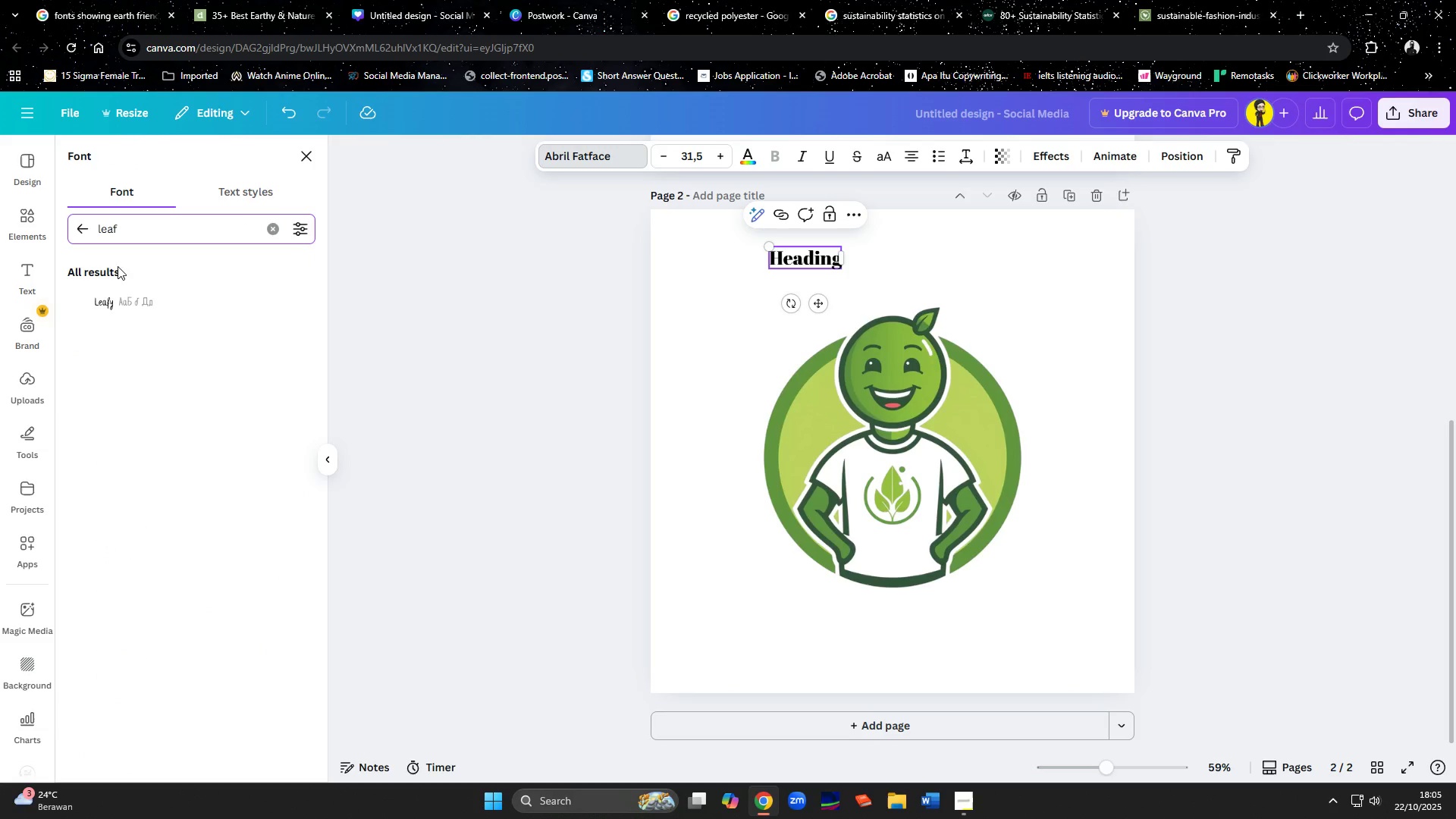 
left_click([102, 303])
 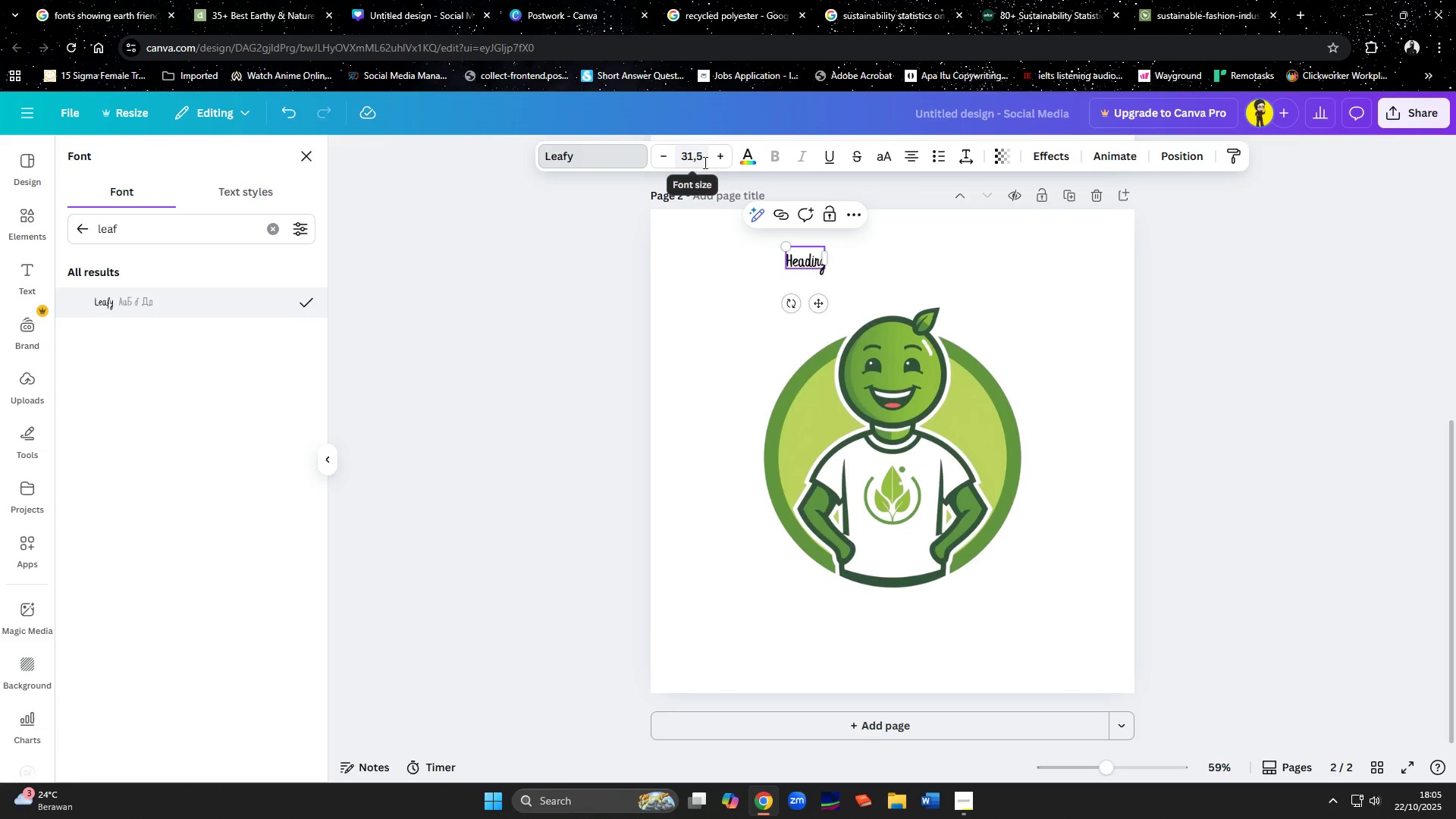 
left_click_drag(start_coordinate=[876, 262], to_coordinate=[908, 263])
 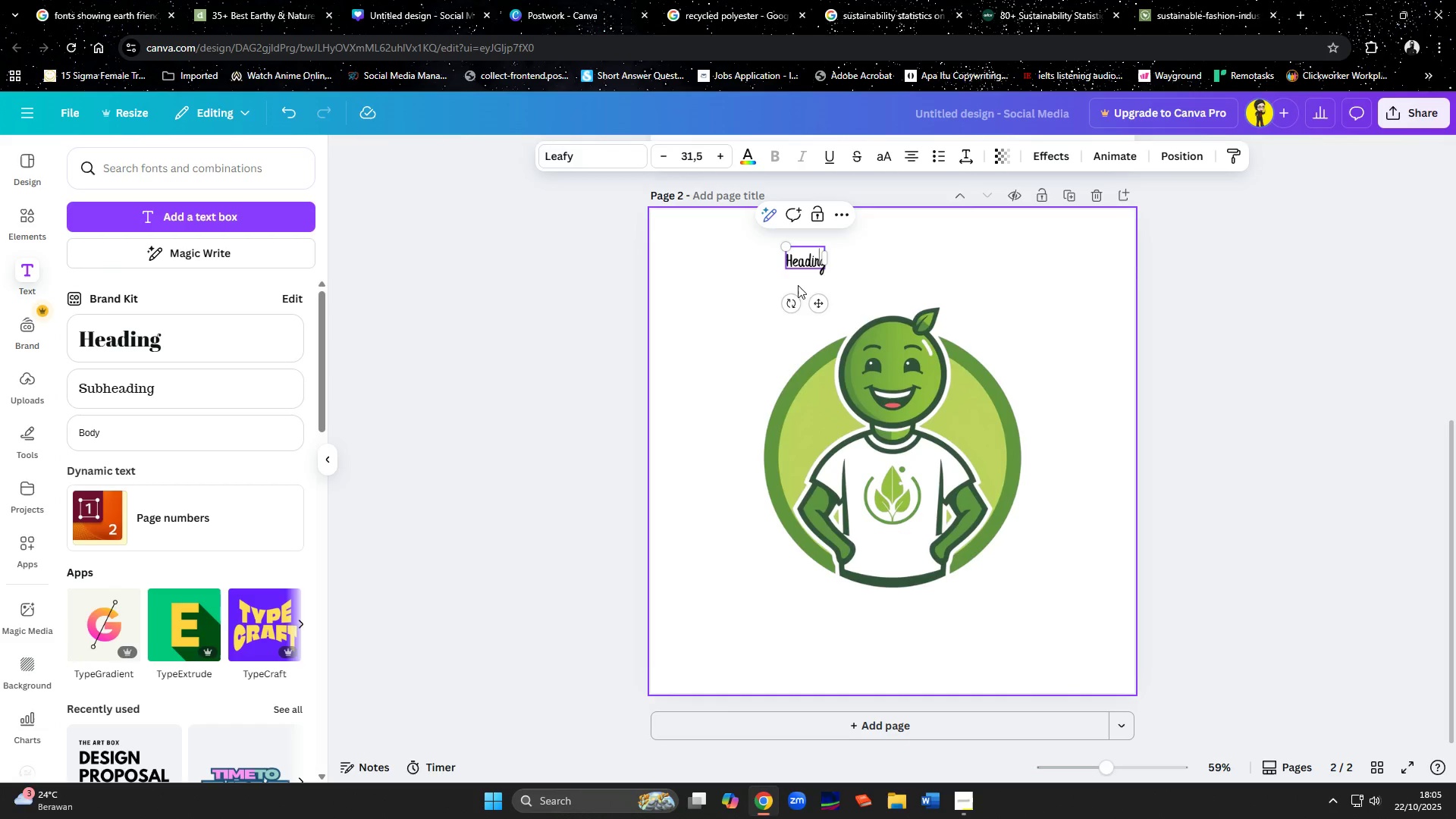 
double_click([790, 295])
 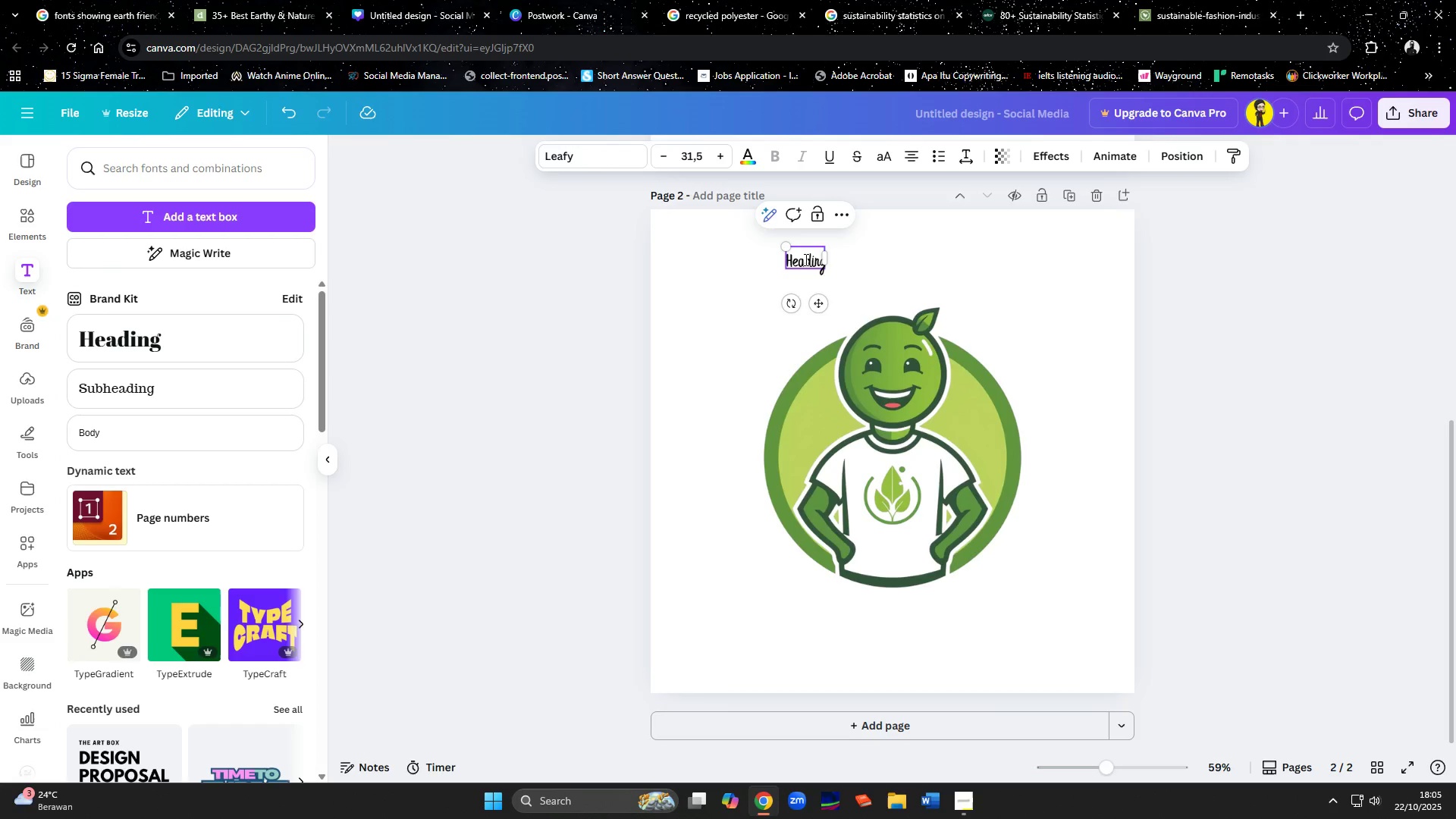 
double_click([805, 259])
 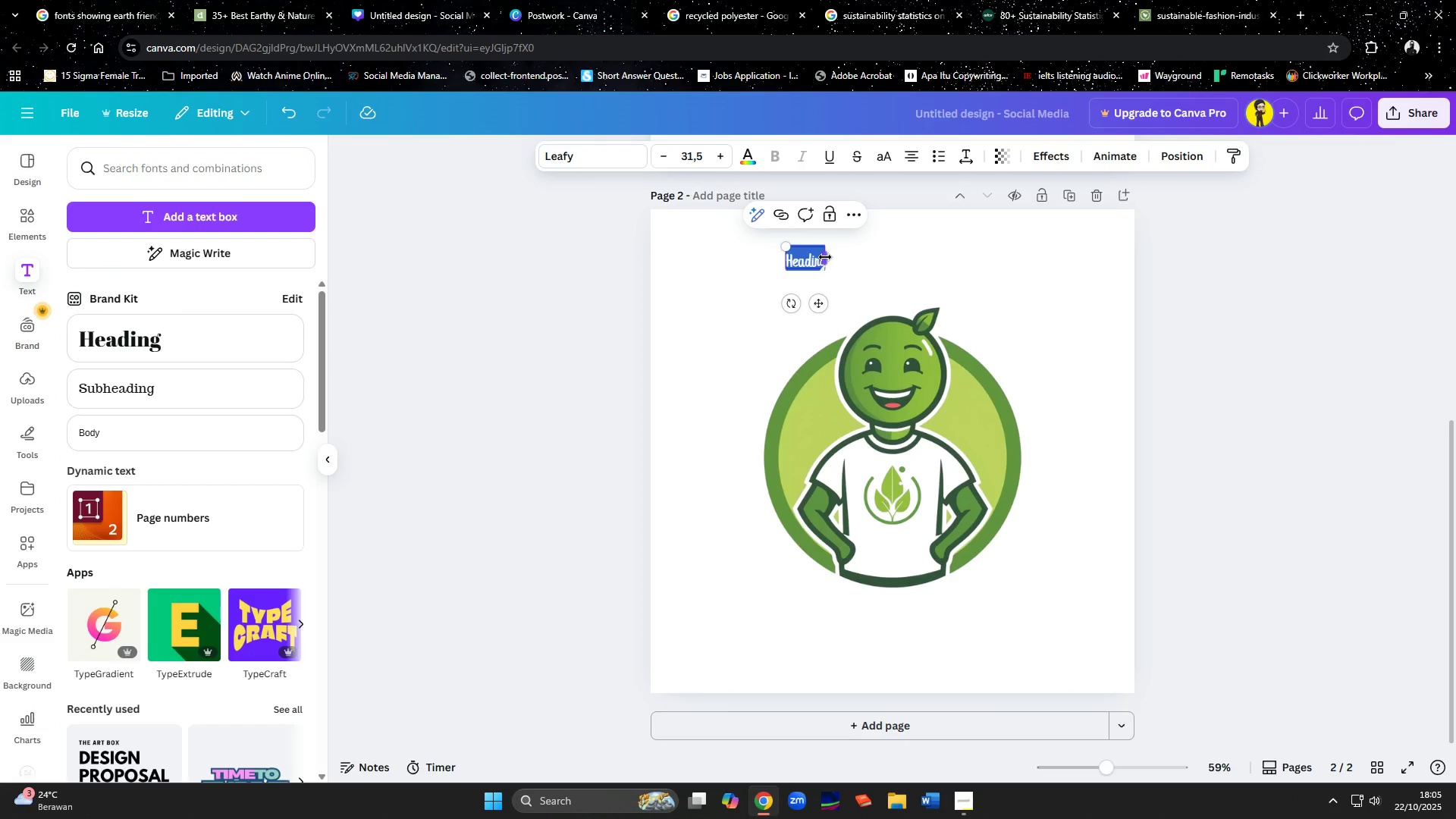 
left_click_drag(start_coordinate=[825, 257], to_coordinate=[961, 261])
 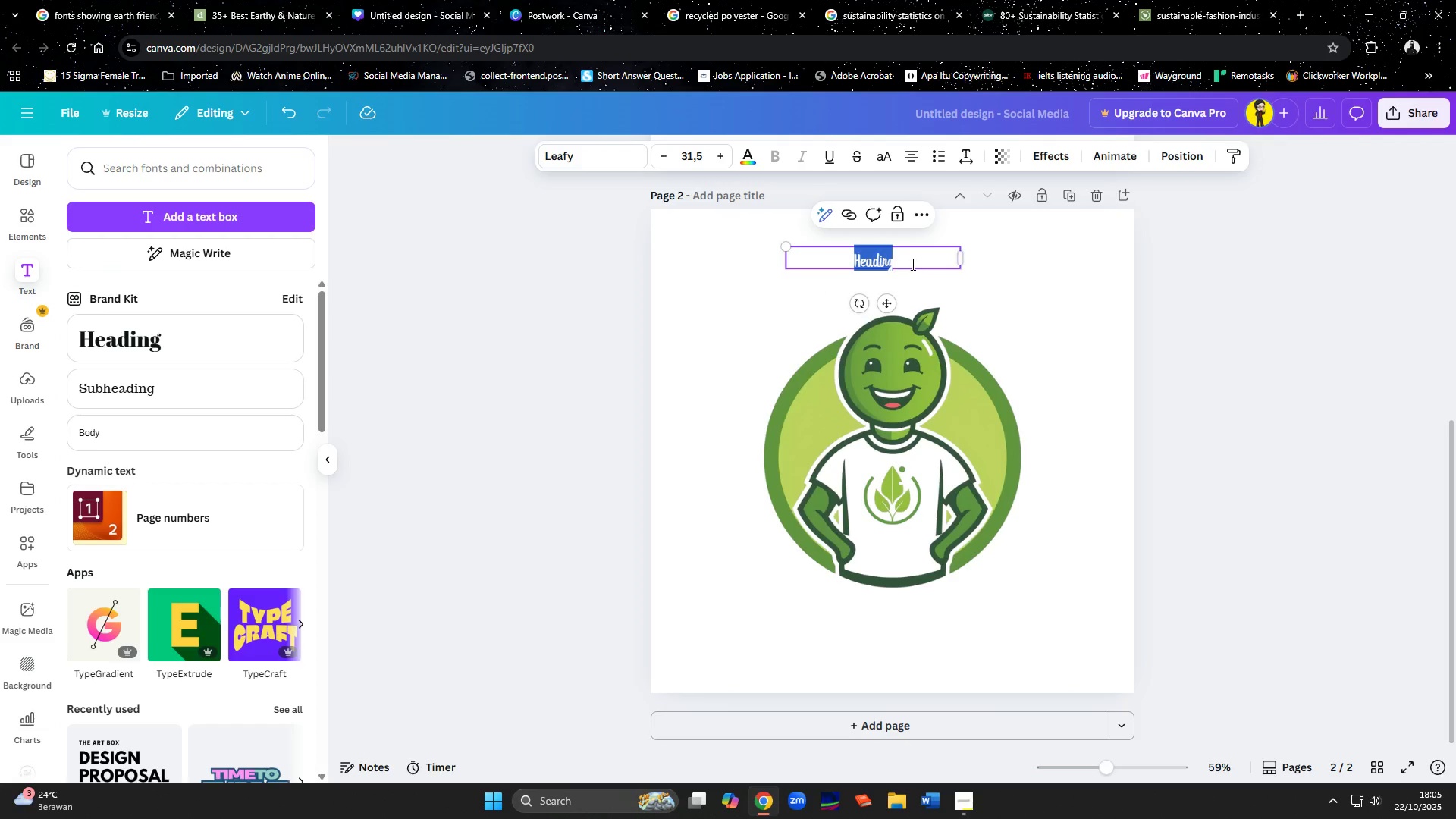 
left_click([912, 264])
 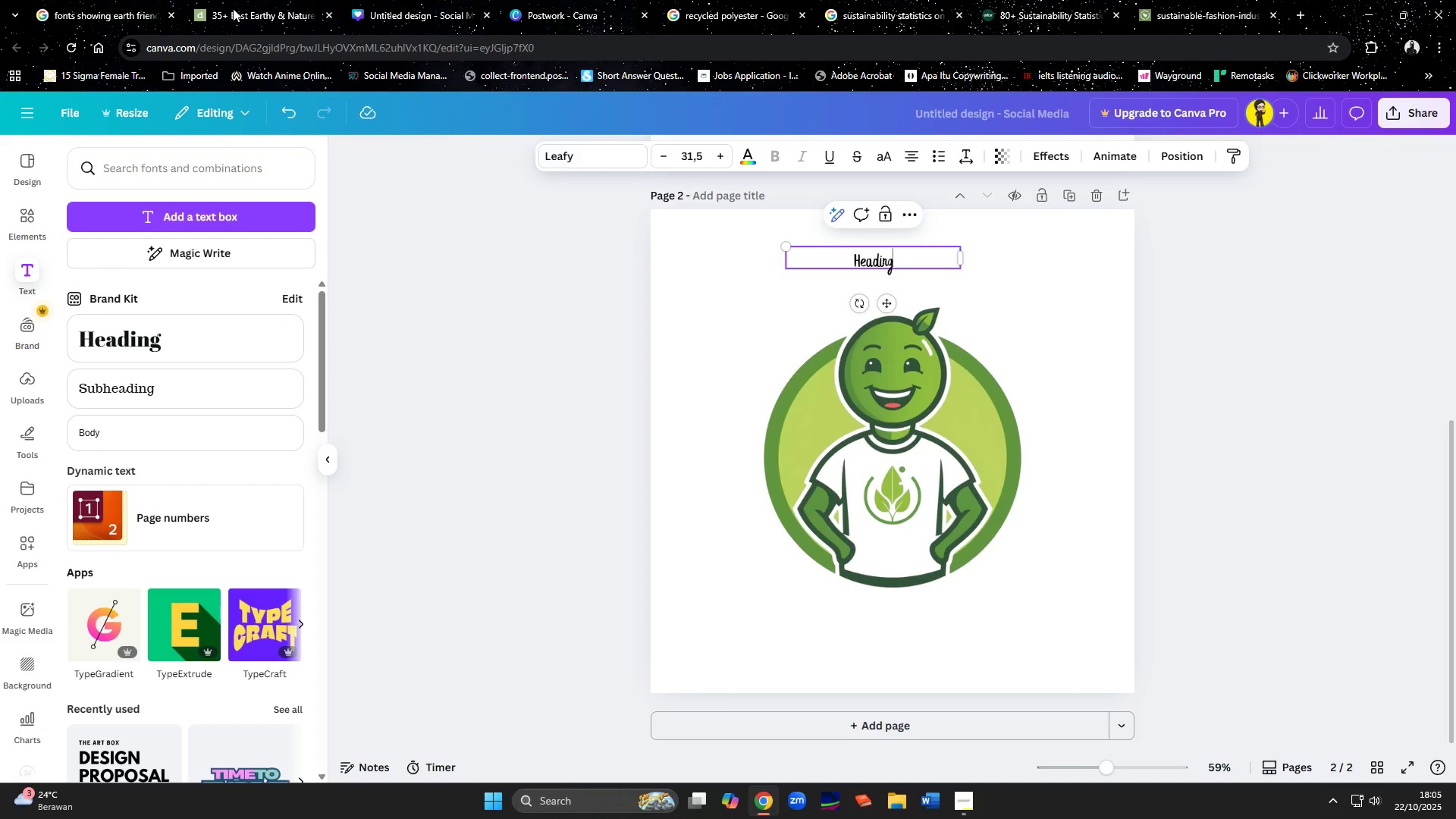 
left_click([233, 8])
 